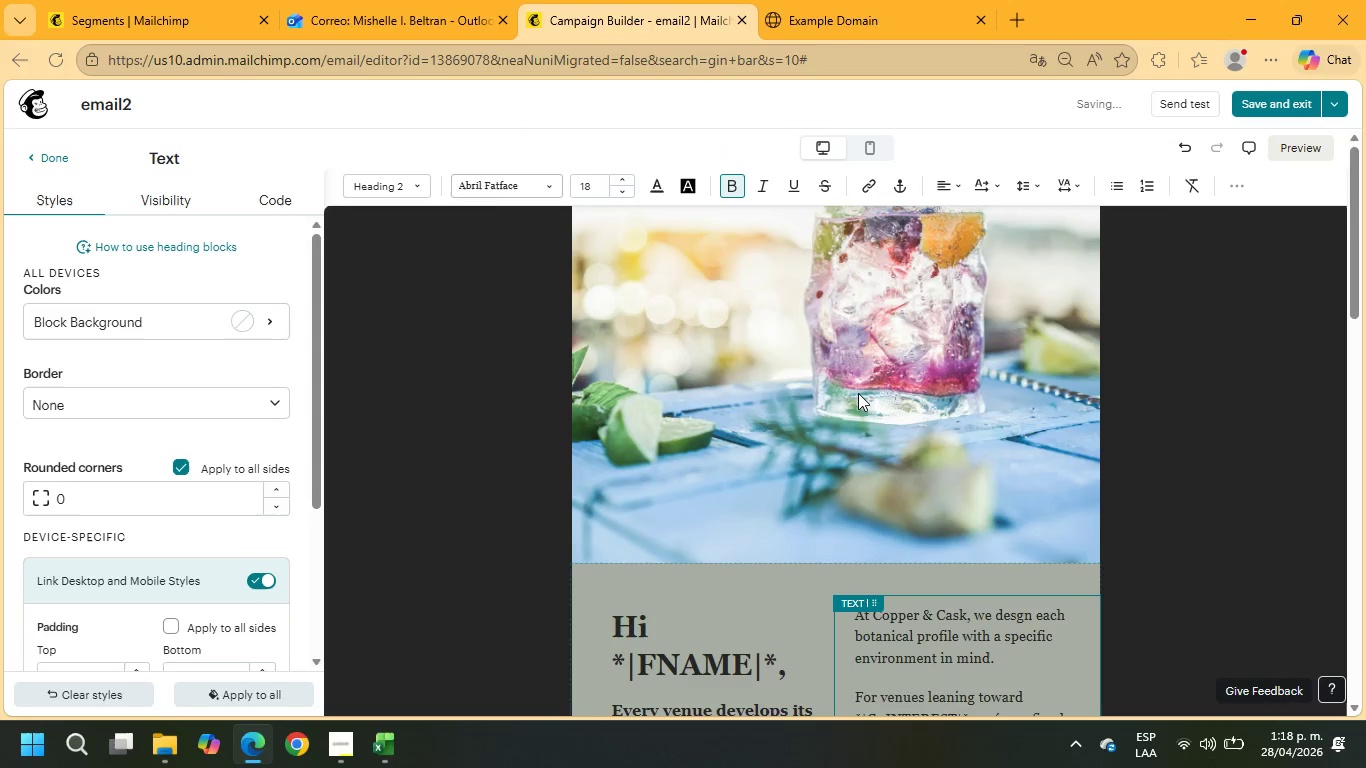 
scroll: coordinate [859, 393], scroll_direction: down, amount: 4.0
 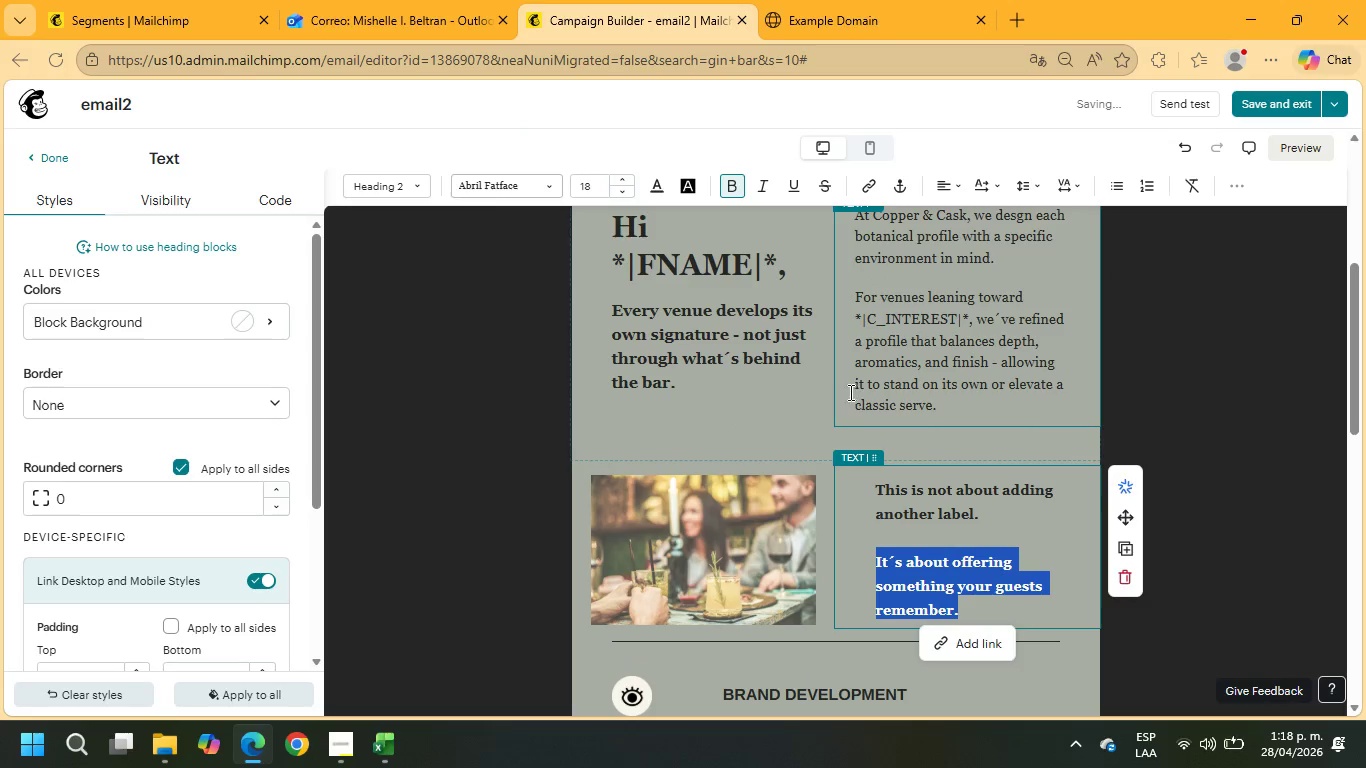 
scroll: coordinate [849, 392], scroll_direction: up, amount: 1.0
 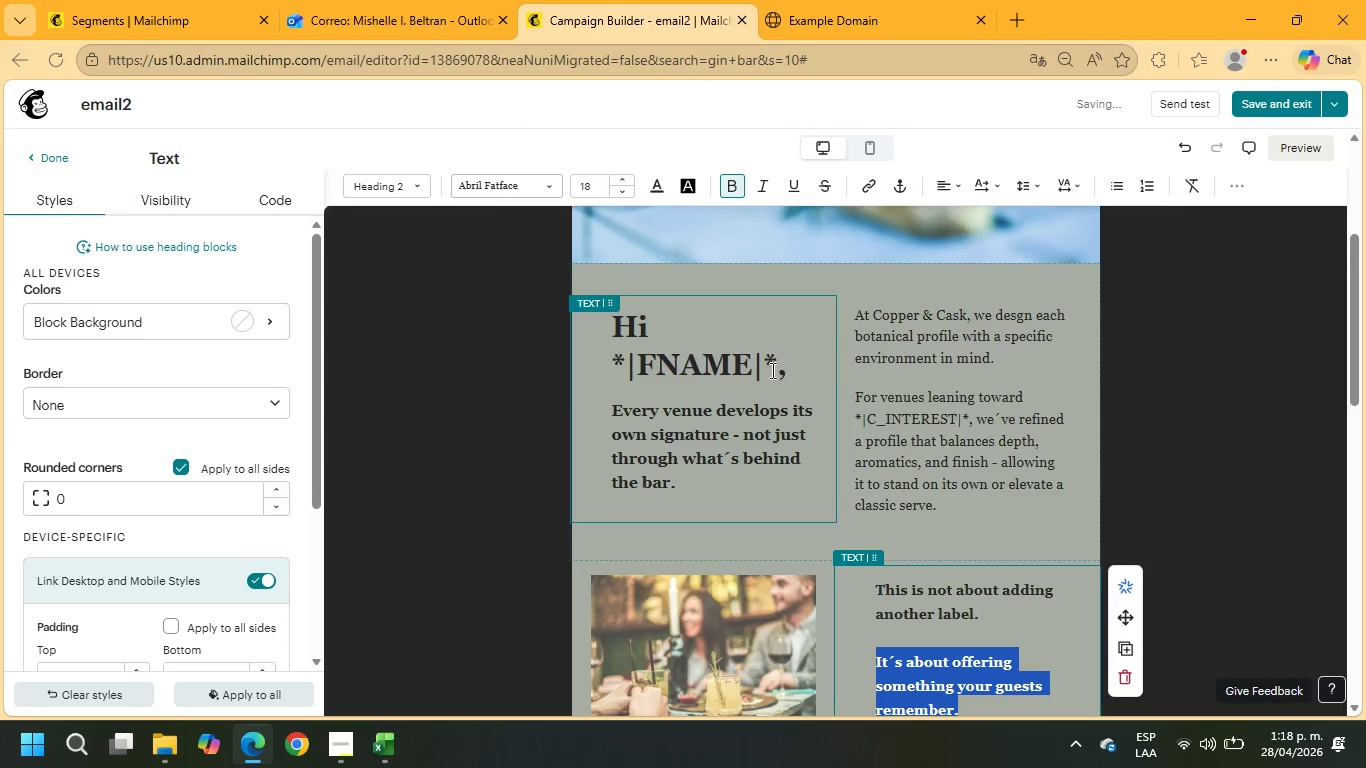 
left_click([775, 370])
 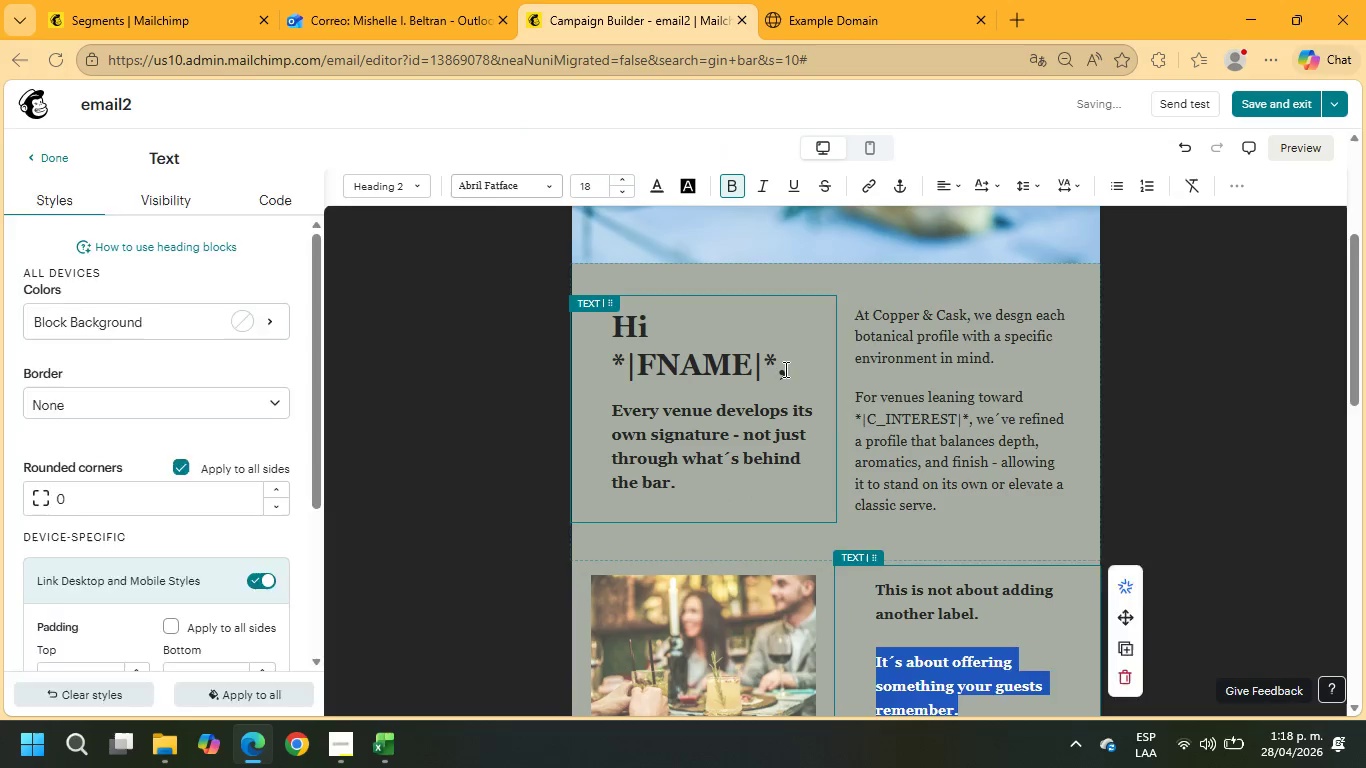 
left_click_drag(start_coordinate=[784, 369], to_coordinate=[603, 326])
 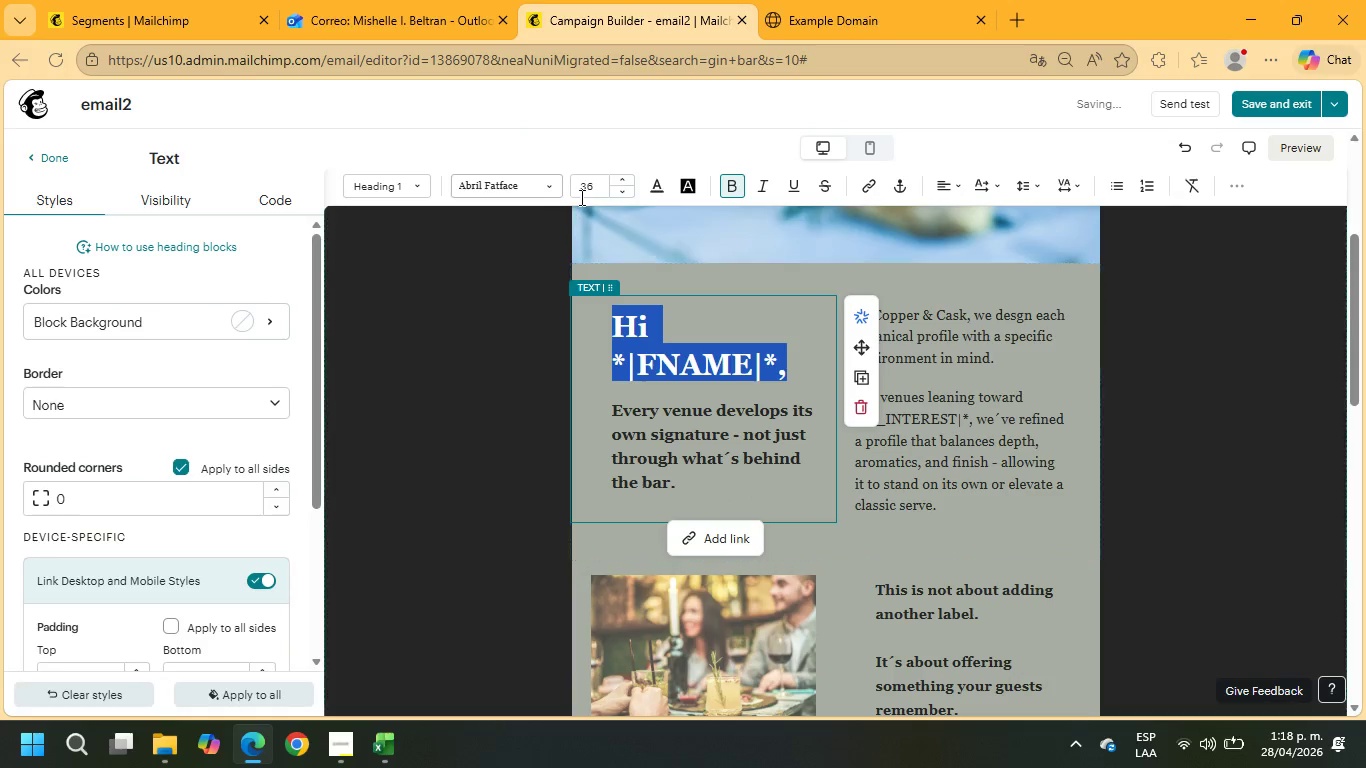 
mouse_move([656, 210])
 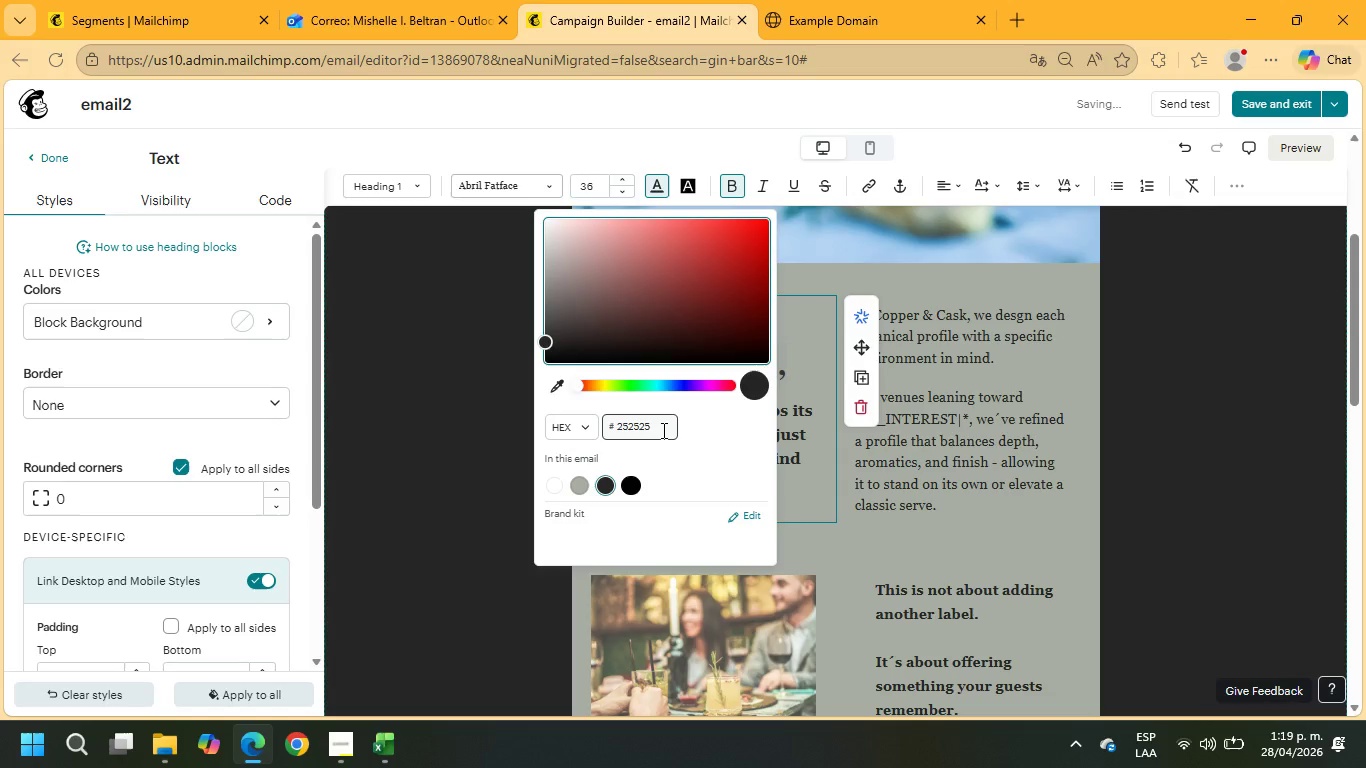 
left_click_drag(start_coordinate=[662, 429], to_coordinate=[590, 429])
 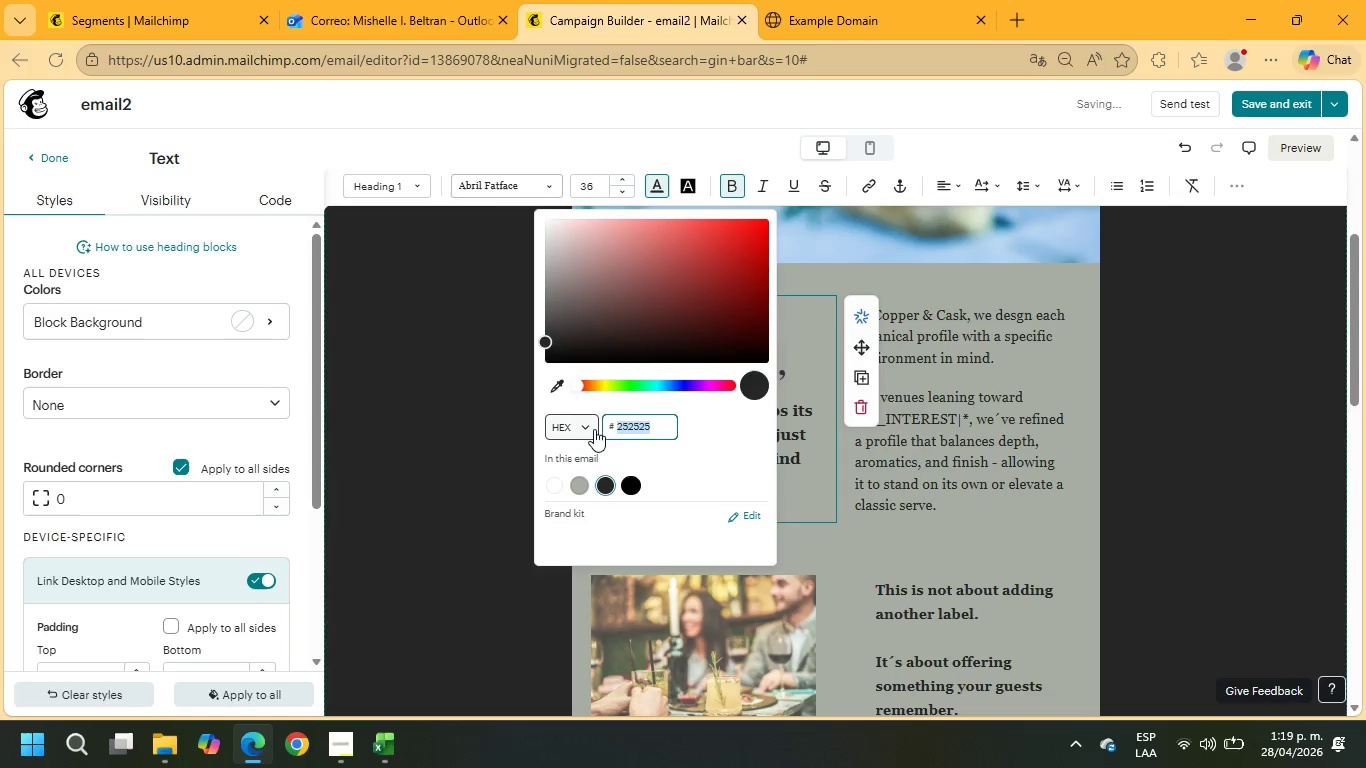 
type(C6)
 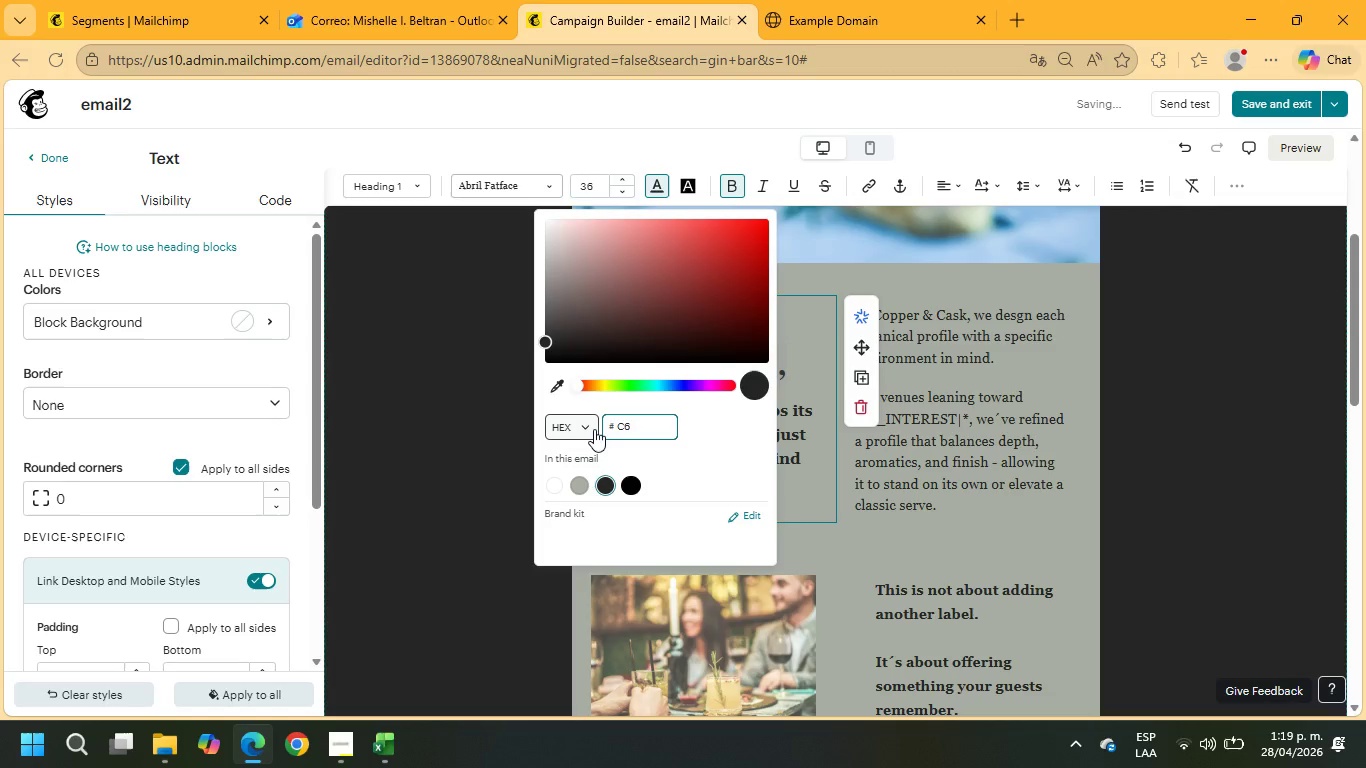 
type(A15B)
 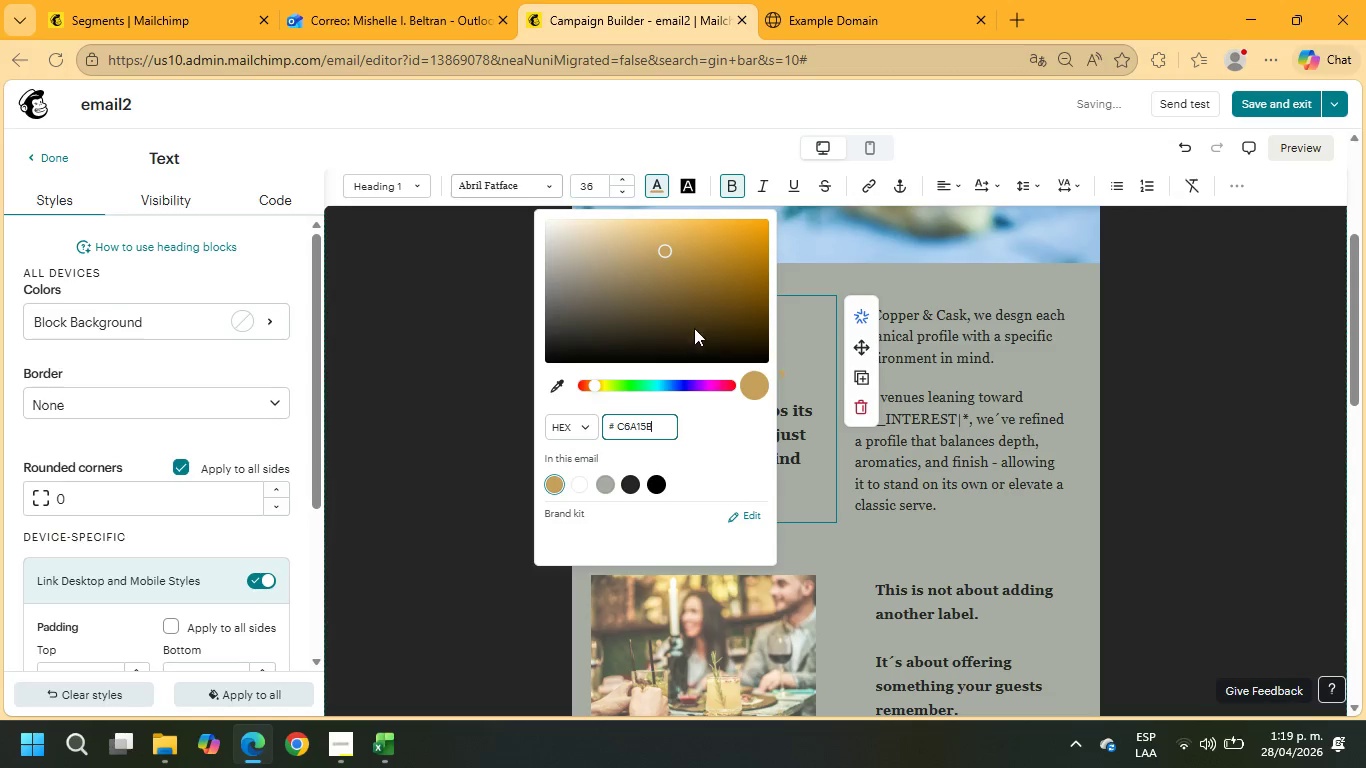 
left_click([793, 336])
 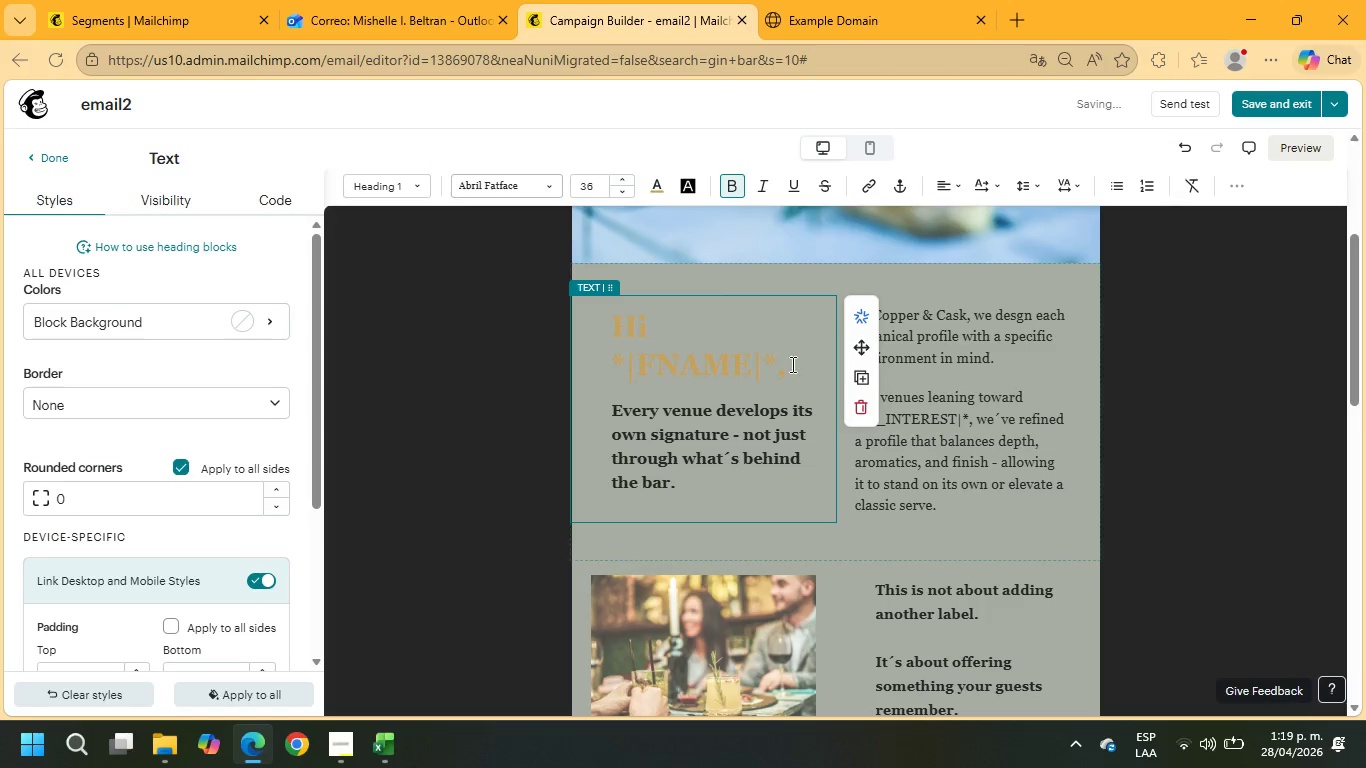 
left_click_drag(start_coordinate=[791, 366], to_coordinate=[603, 318])
 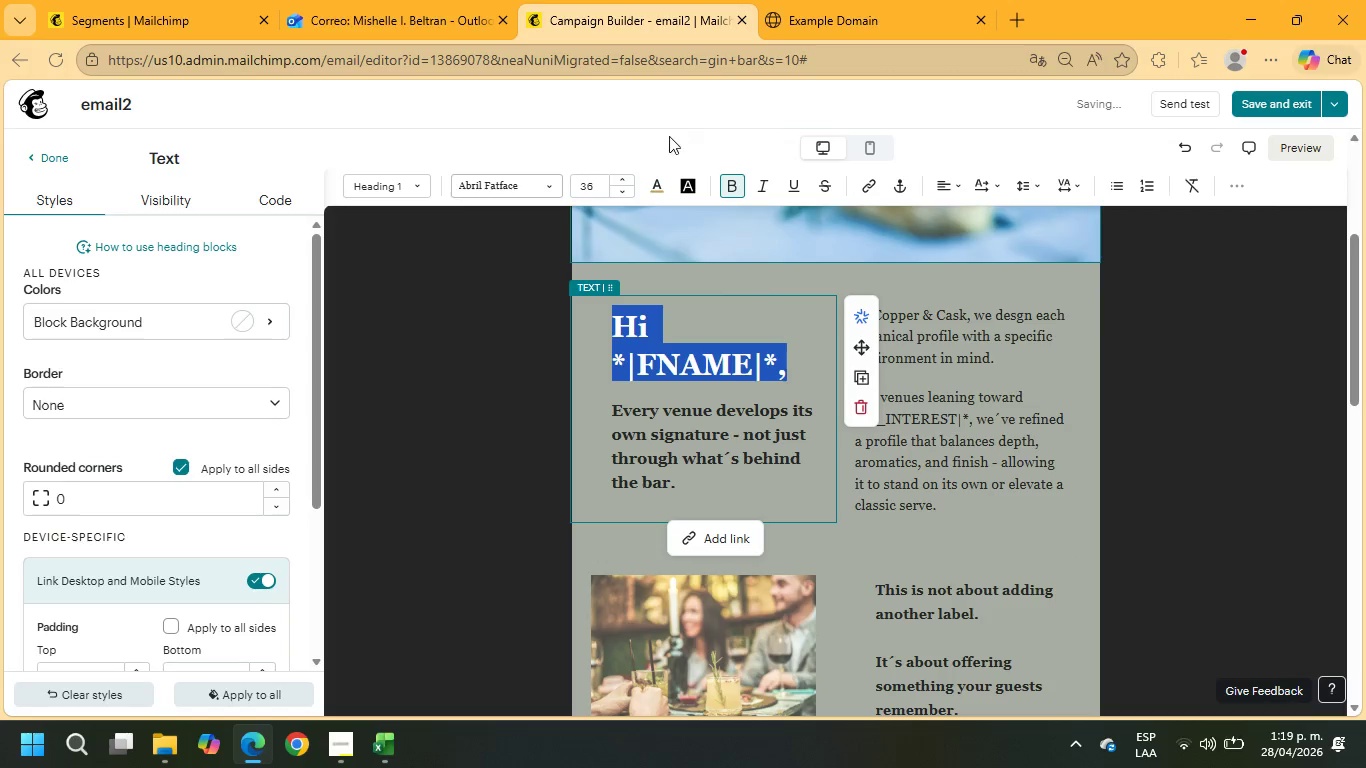 
left_click([658, 188])
 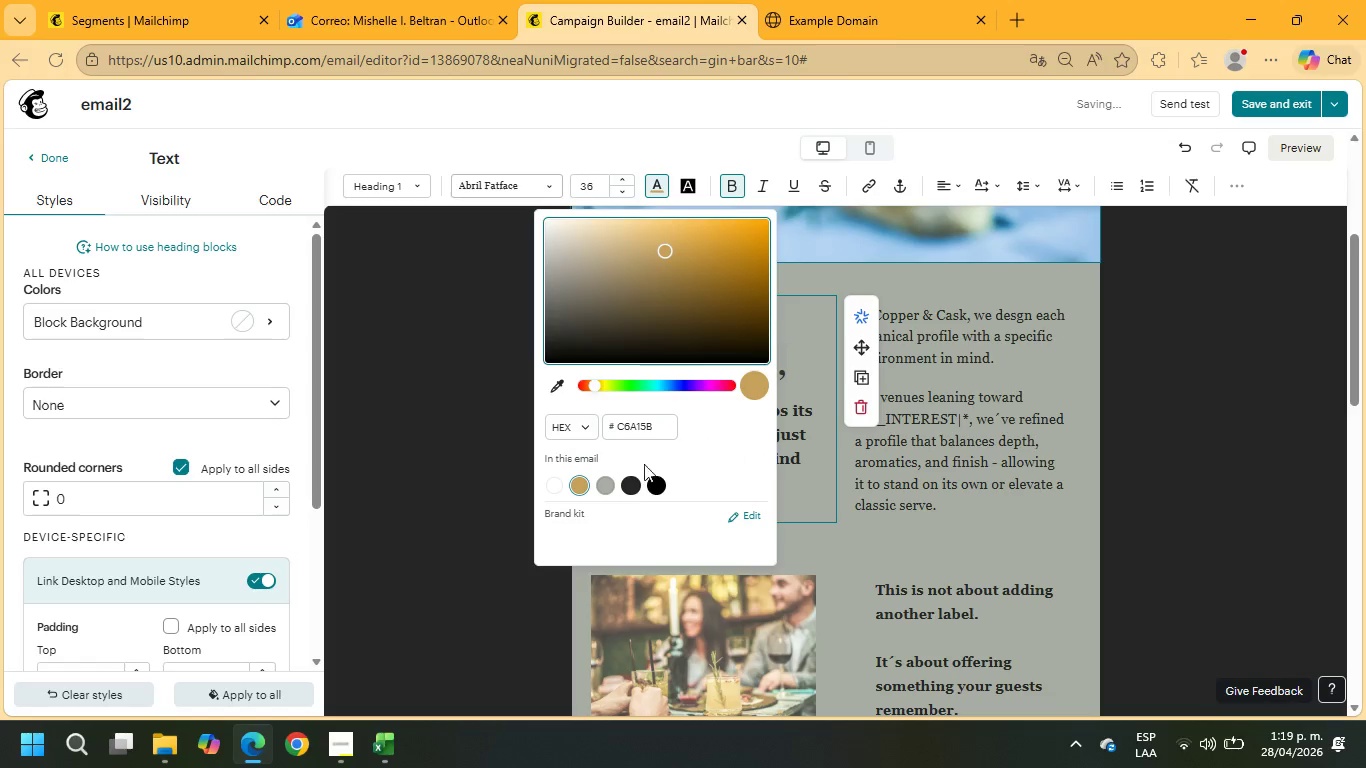 
left_click([658, 487])
 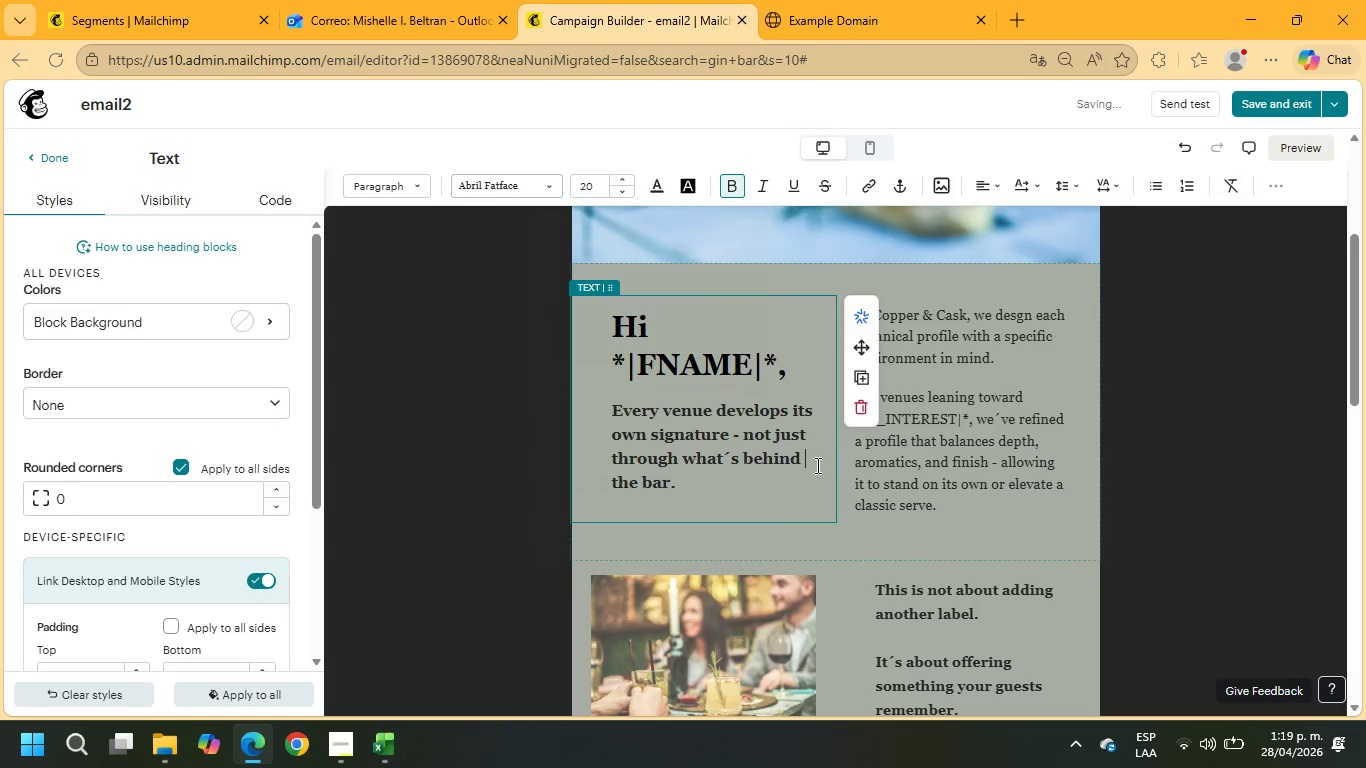 
scroll: coordinate [743, 442], scroll_direction: down, amount: 3.0
 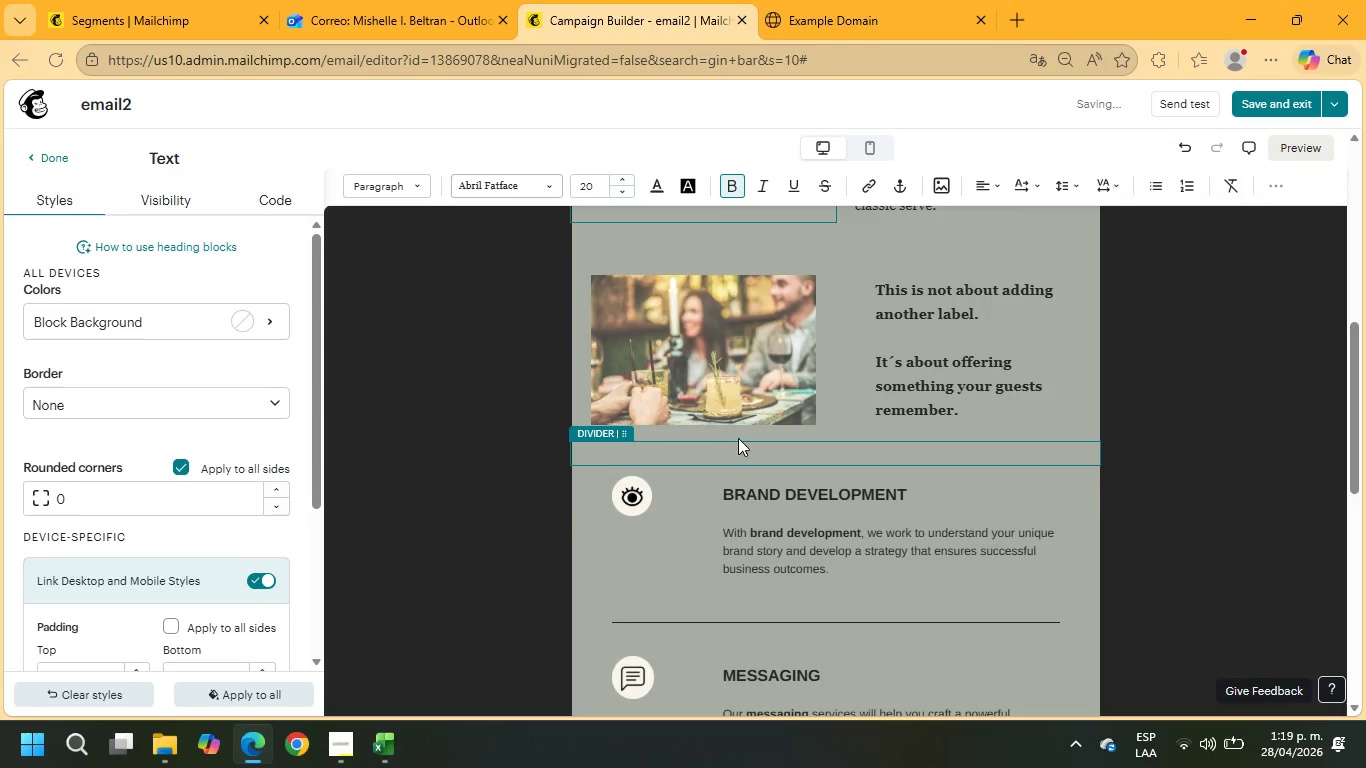 
scroll: coordinate [737, 436], scroll_direction: up, amount: 1.0
 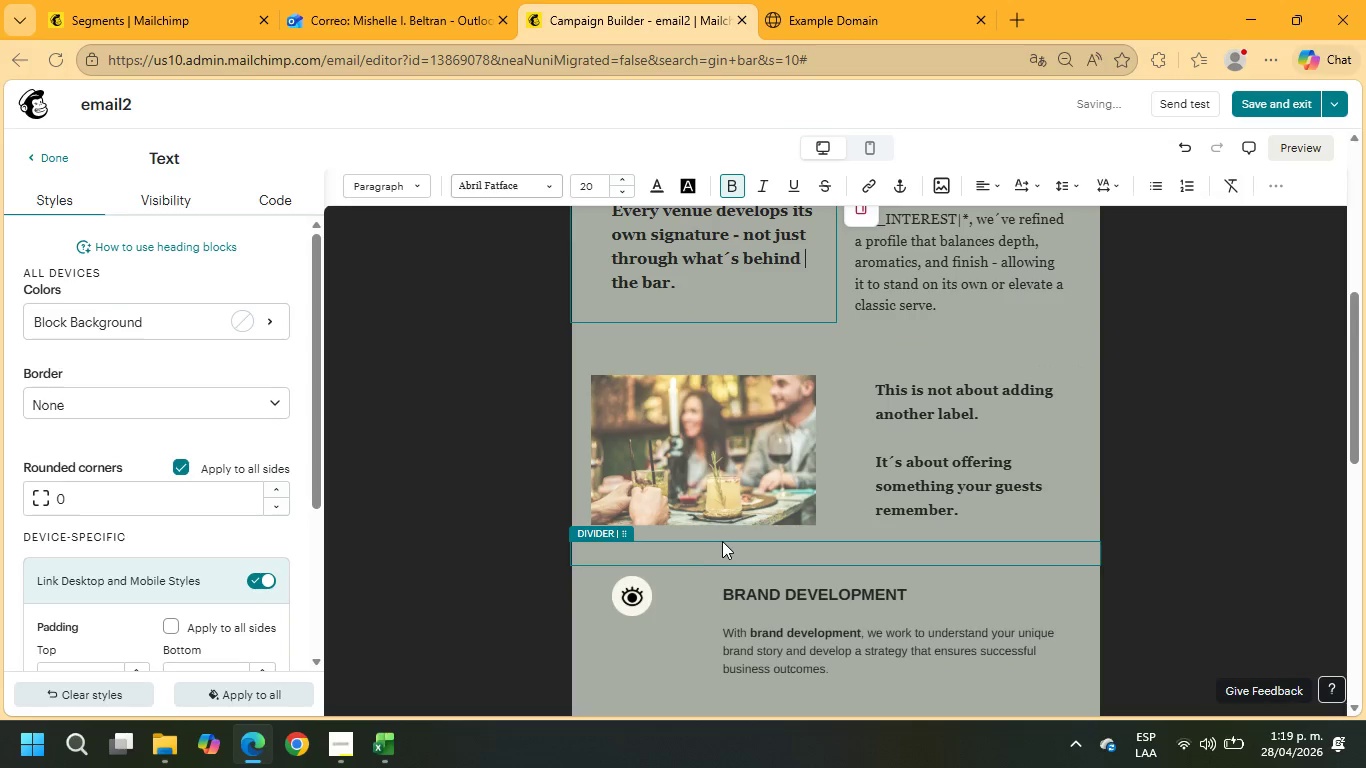 
left_click([722, 541])
 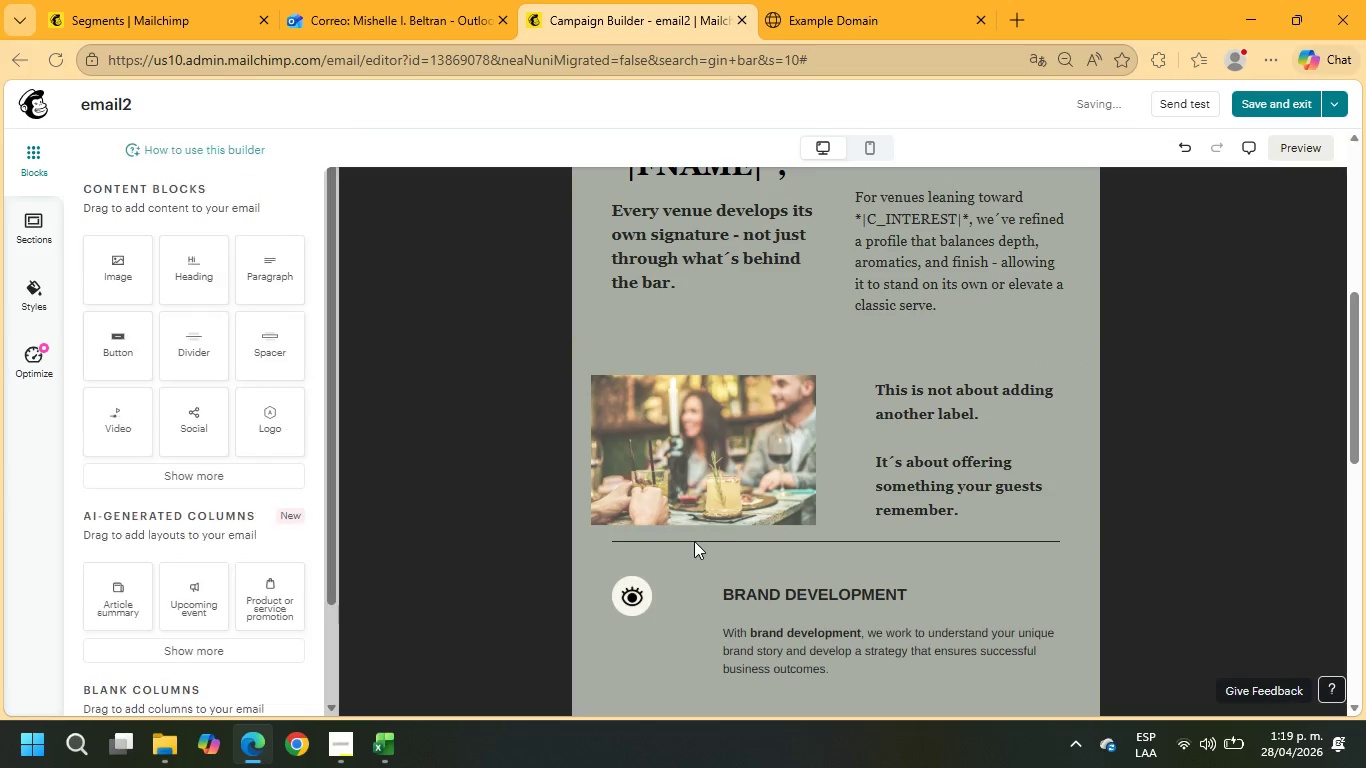 
left_click([694, 541])
 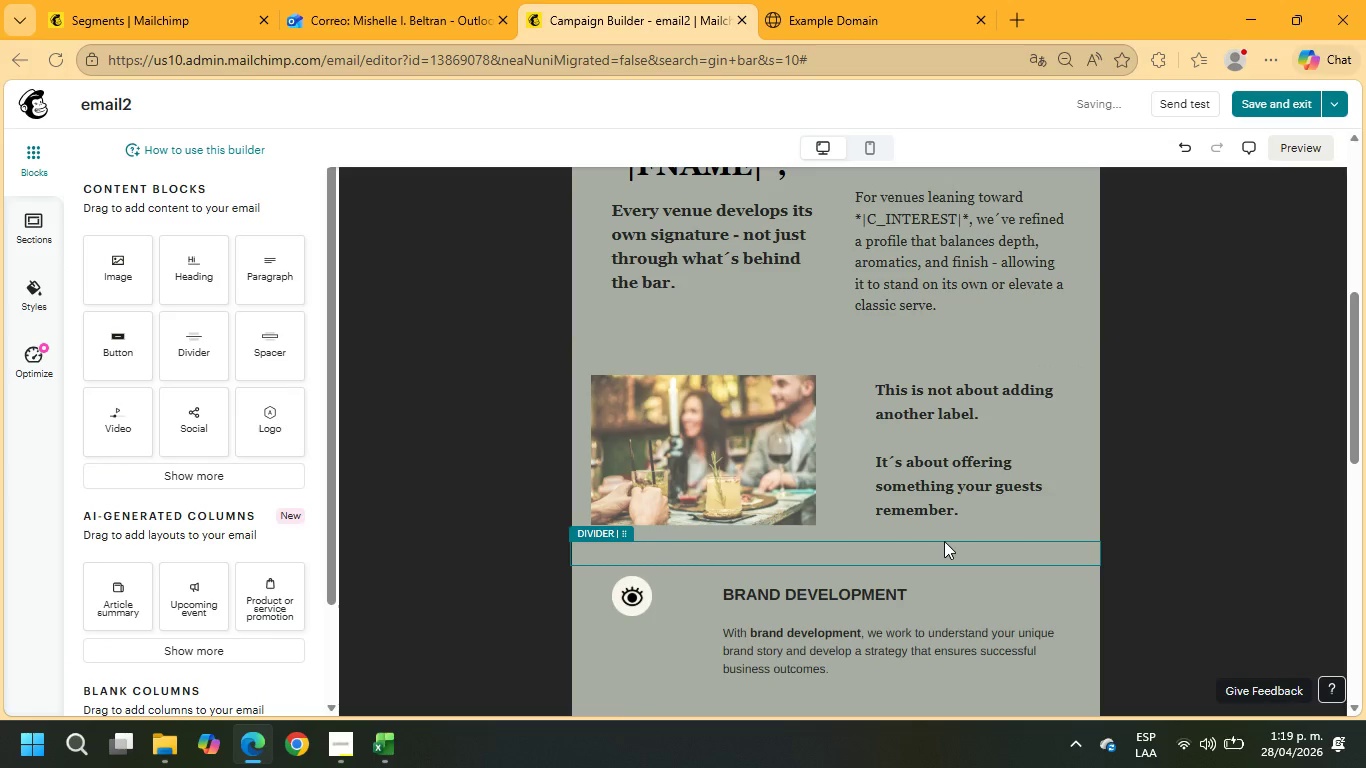 
left_click([944, 537])
 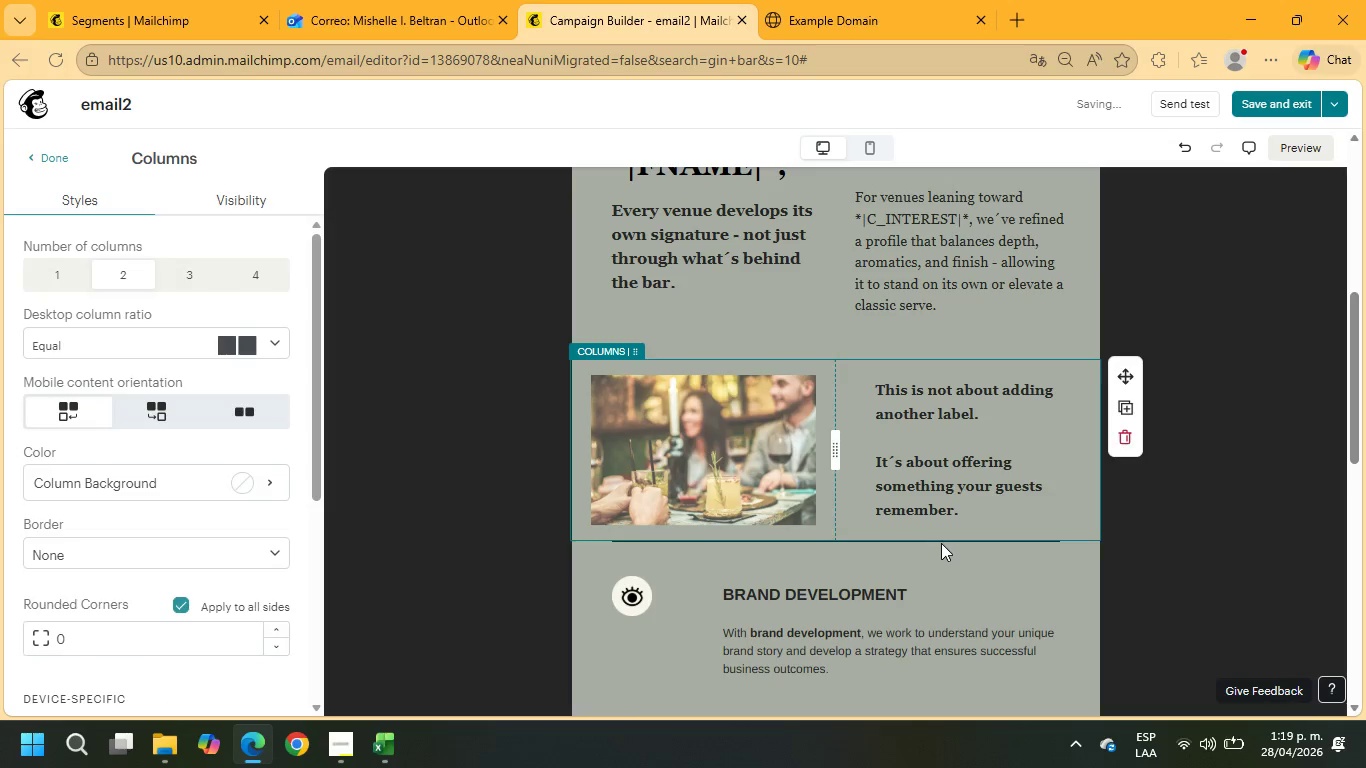 
left_click([941, 543])
 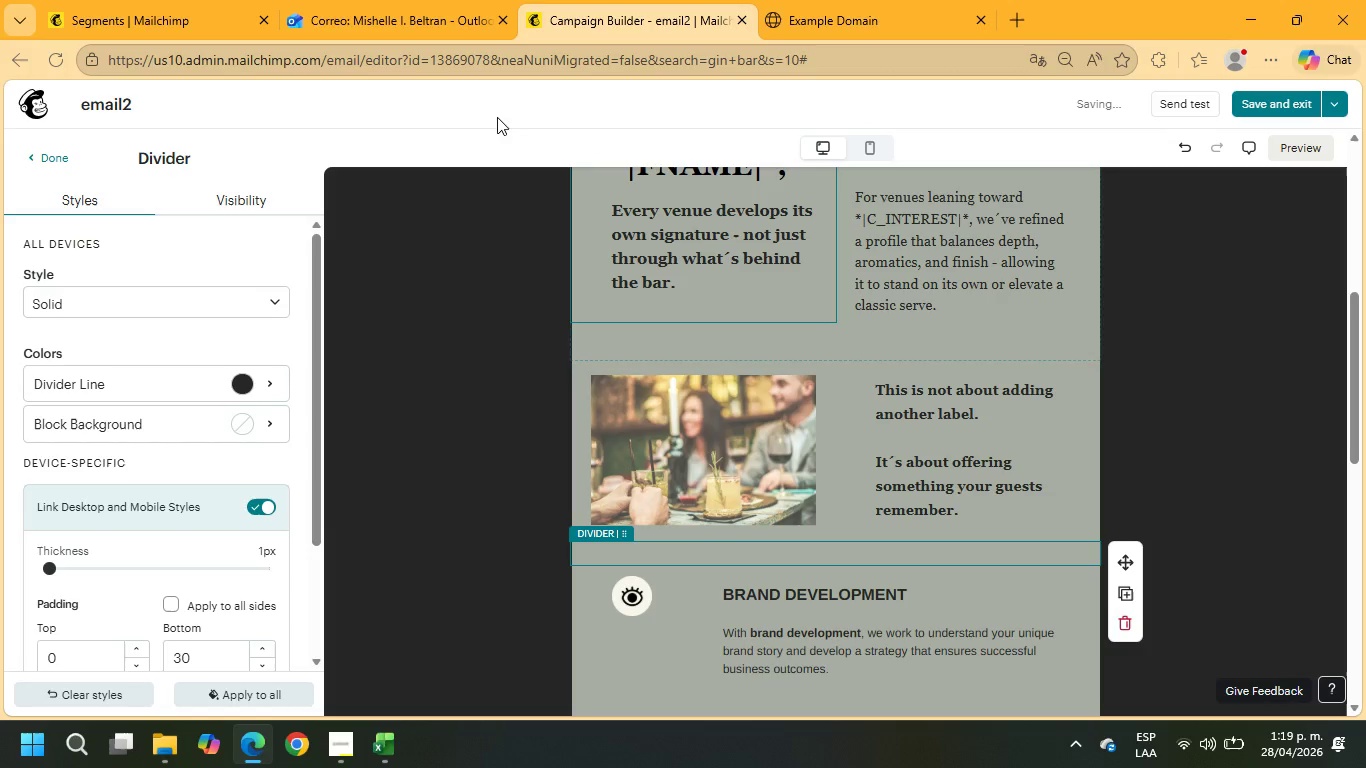 
left_click([1208, 456])
 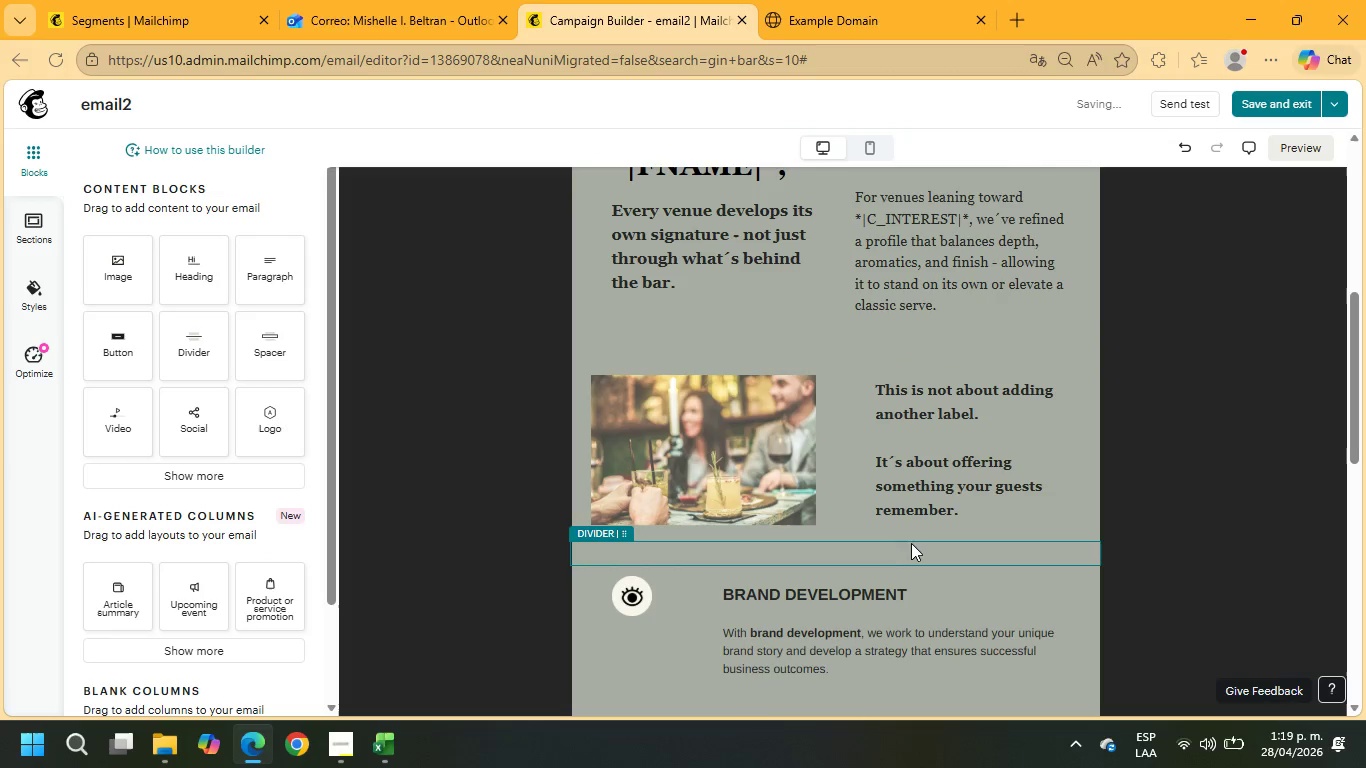 
left_click([914, 540])
 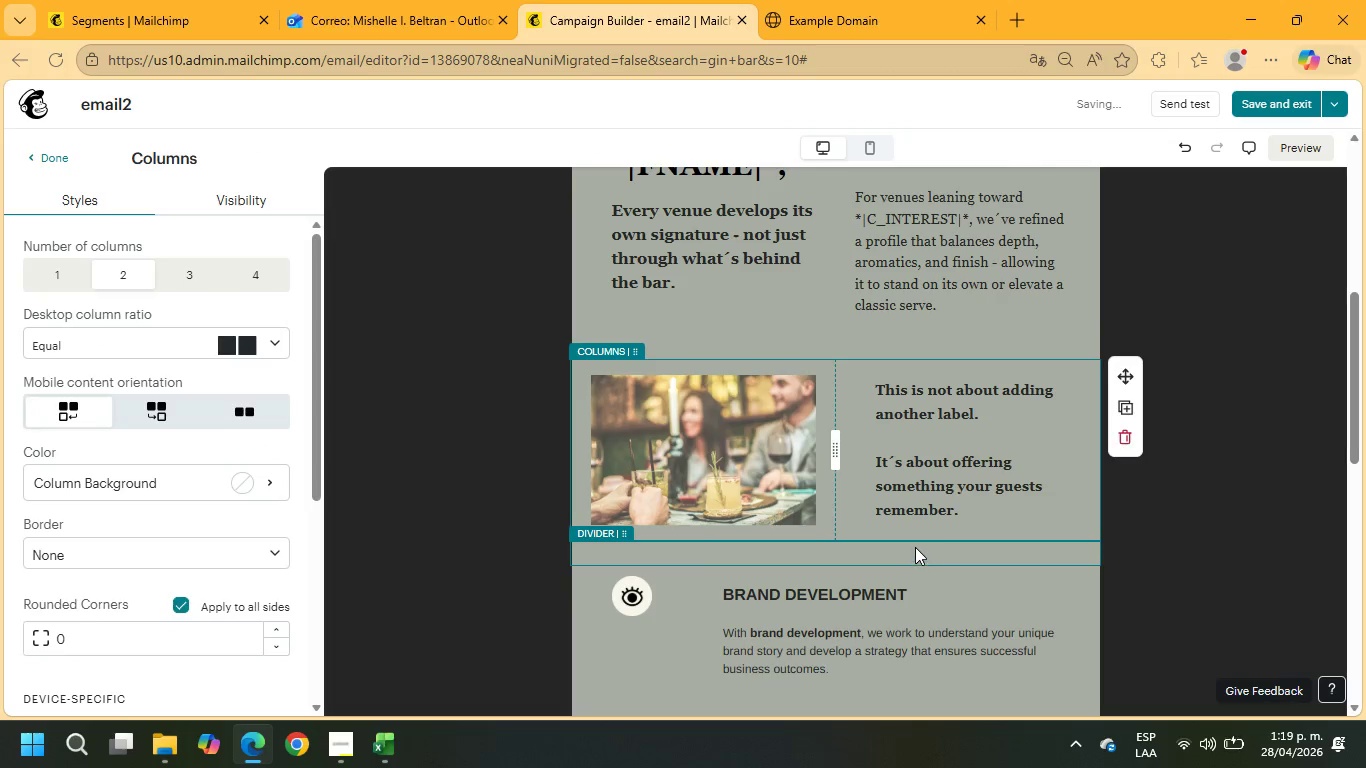 
left_click([915, 545])
 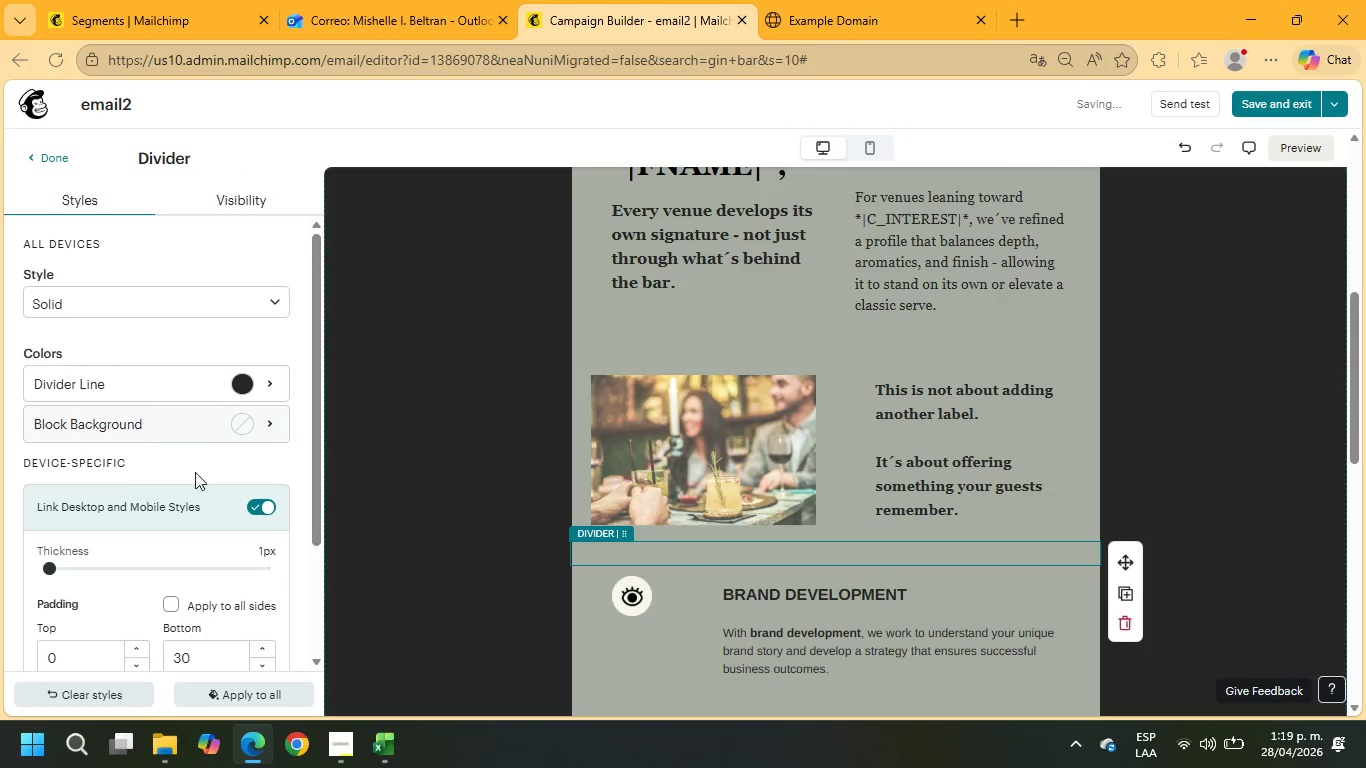 
left_click_drag(start_coordinate=[50, 568], to_coordinate=[62, 562])
 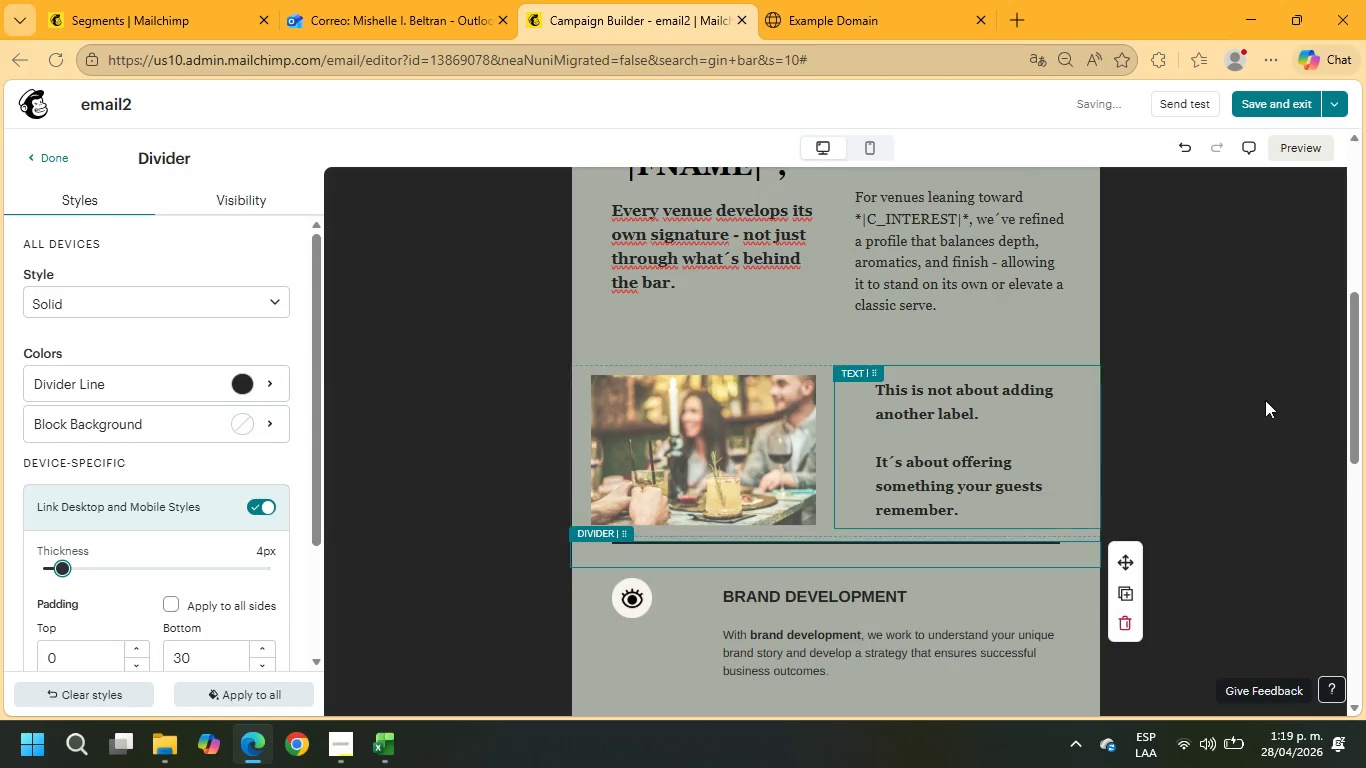 
left_click([1285, 390])
 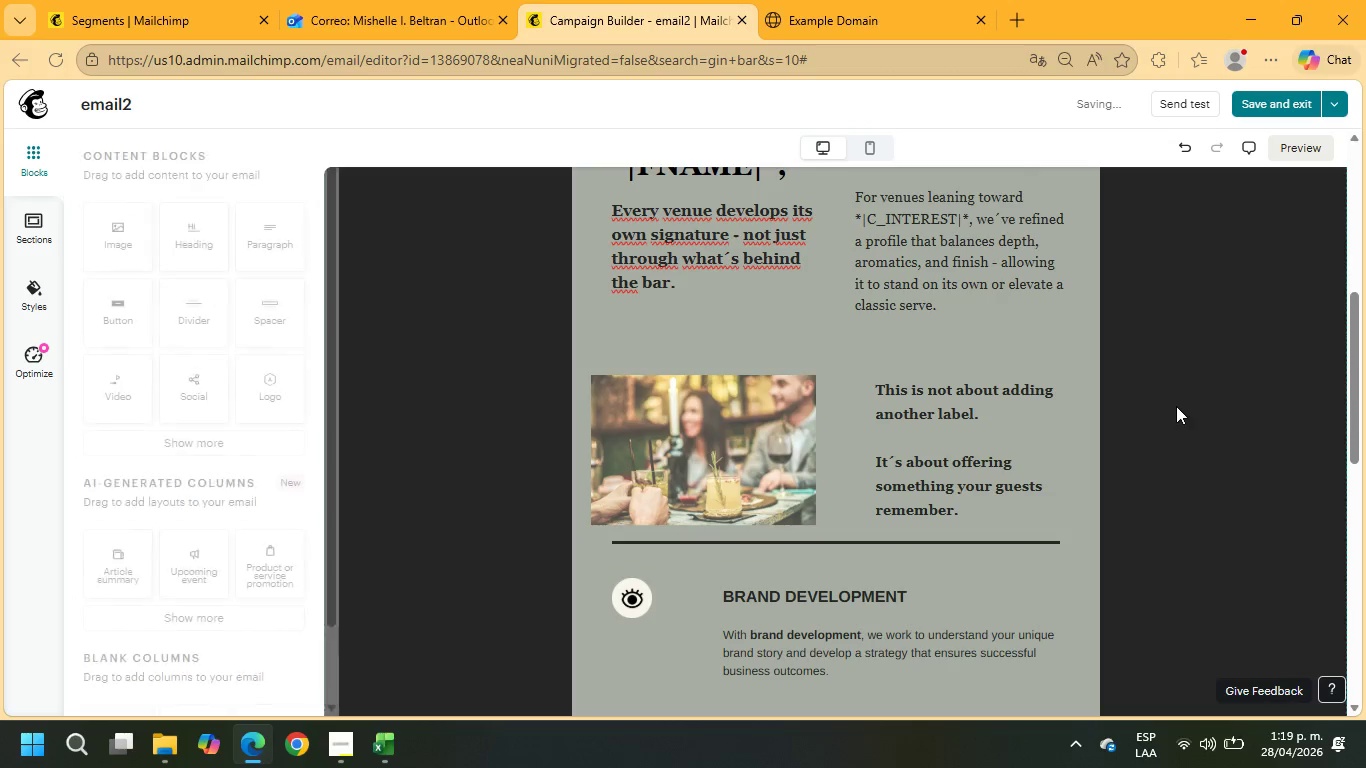 
scroll: coordinate [1170, 405], scroll_direction: up, amount: 1.0
 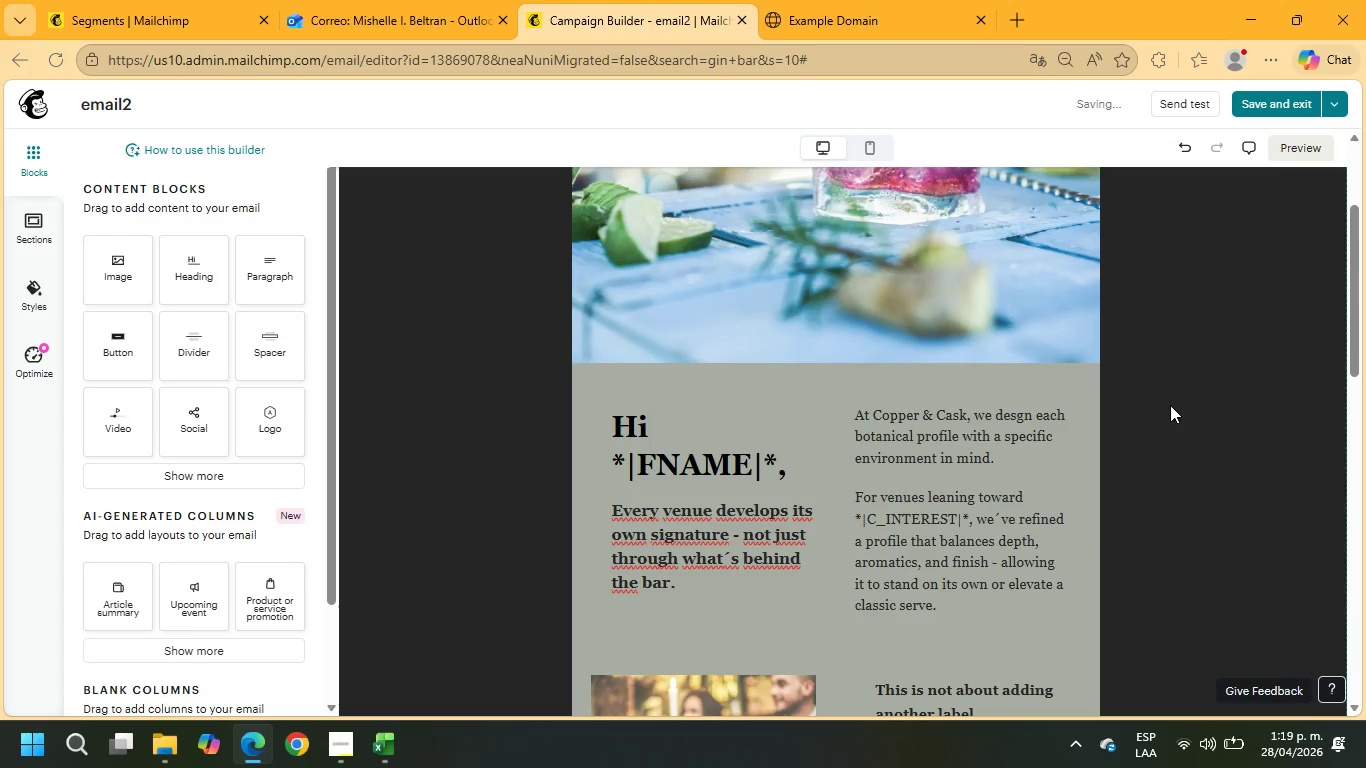 
scroll: coordinate [1170, 405], scroll_direction: down, amount: 3.0
 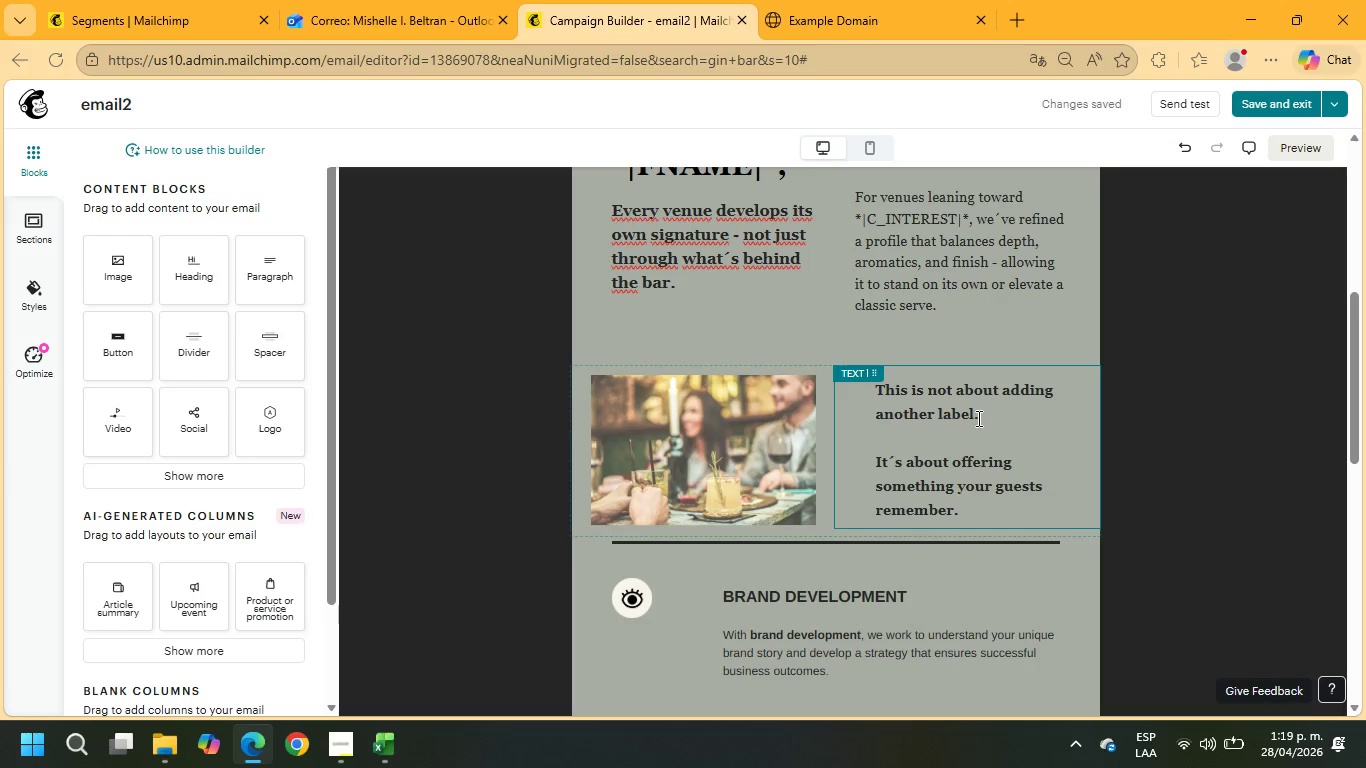 
wait(6.01)
 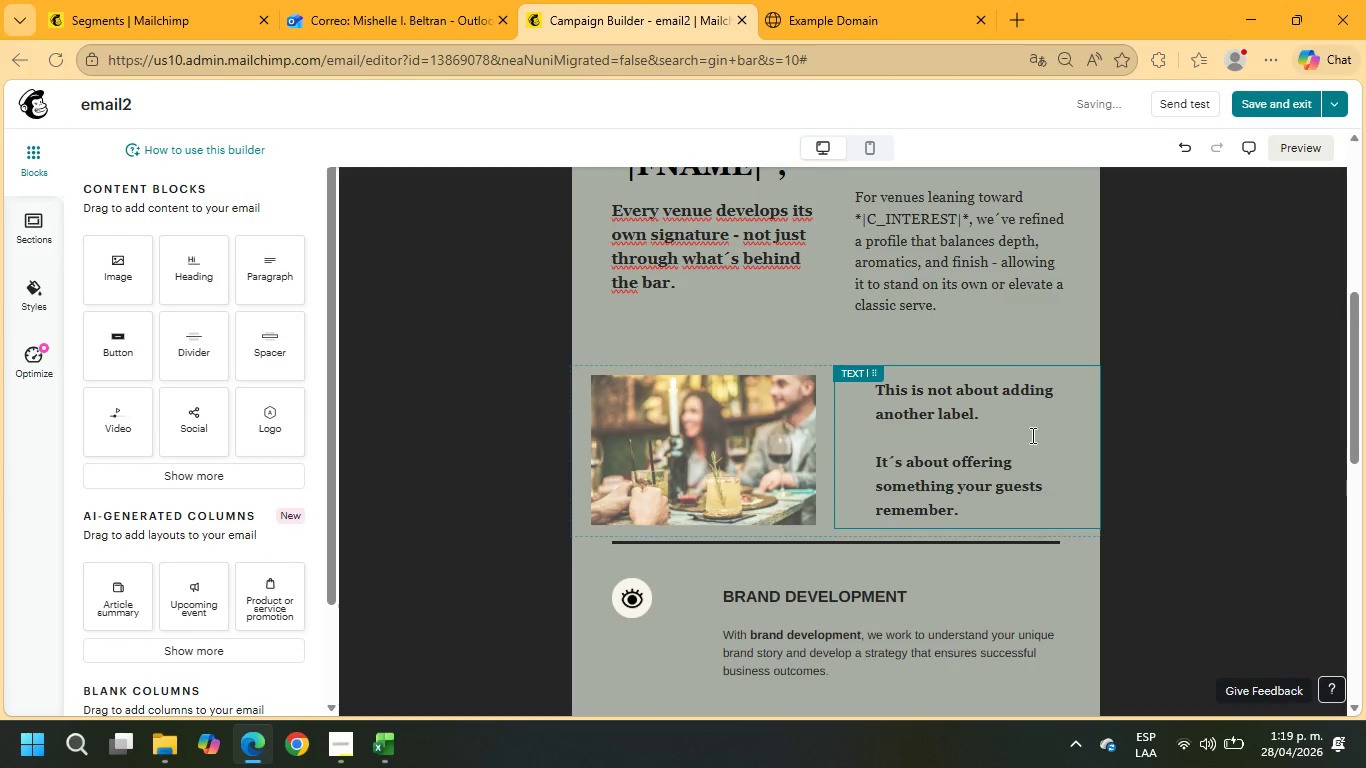 
left_click_drag(start_coordinate=[878, 461], to_coordinate=[970, 514])
 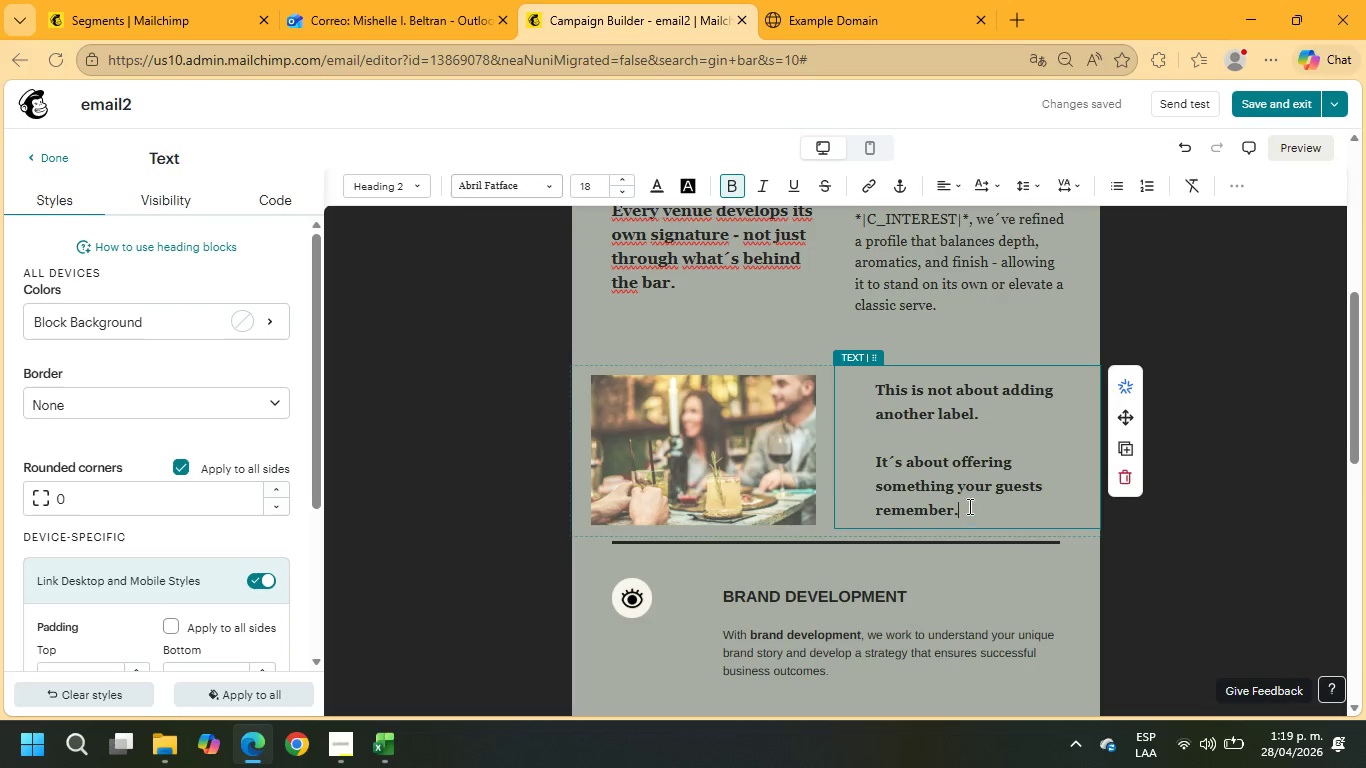 
left_click([970, 514])
 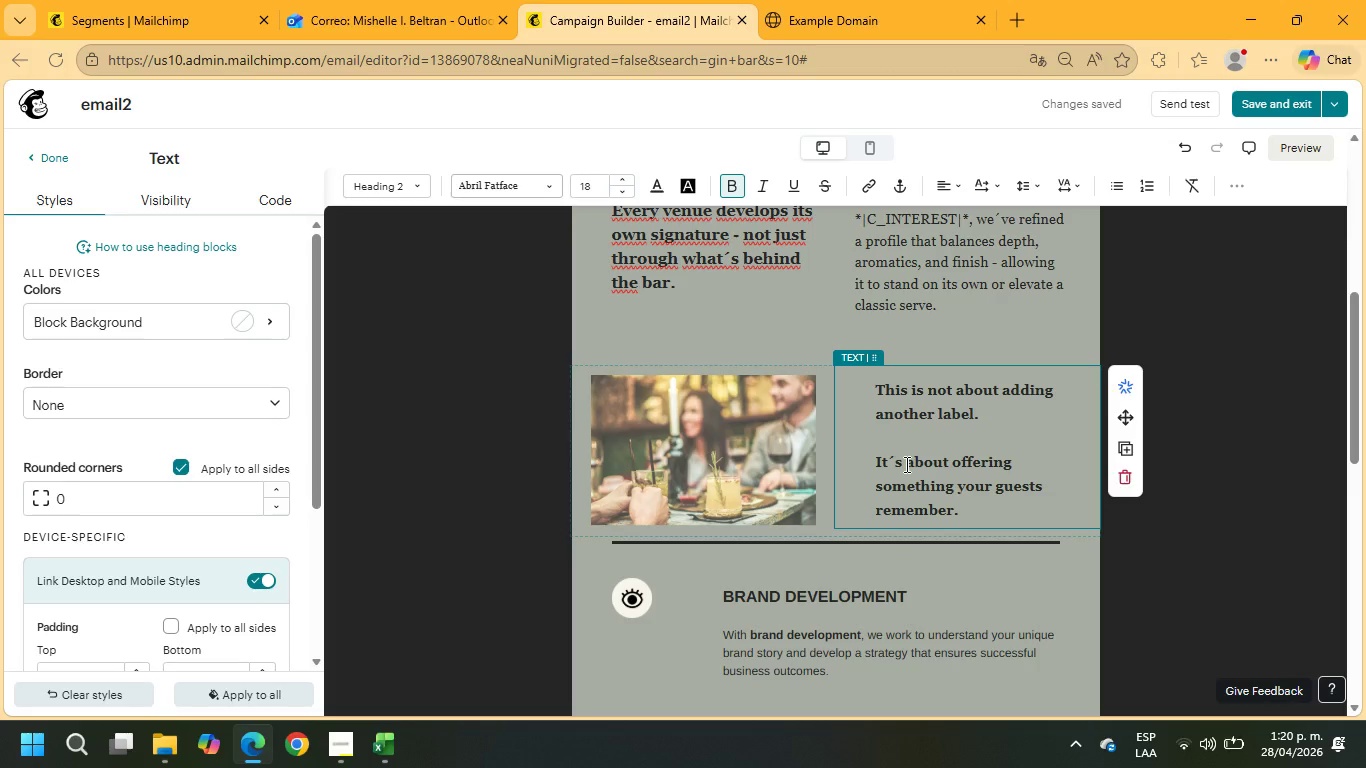 
wait(21.89)
 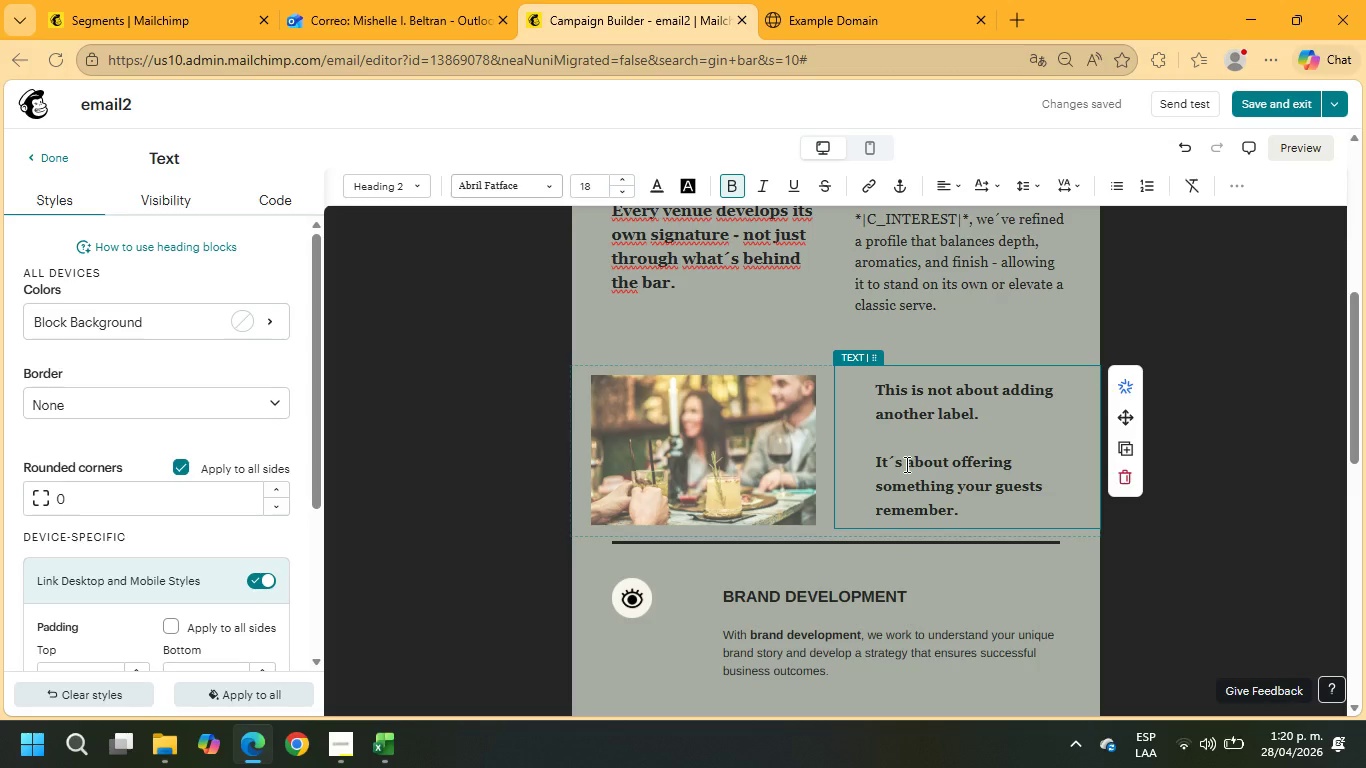 
scroll: coordinate [909, 465], scroll_direction: down, amount: 1.0
 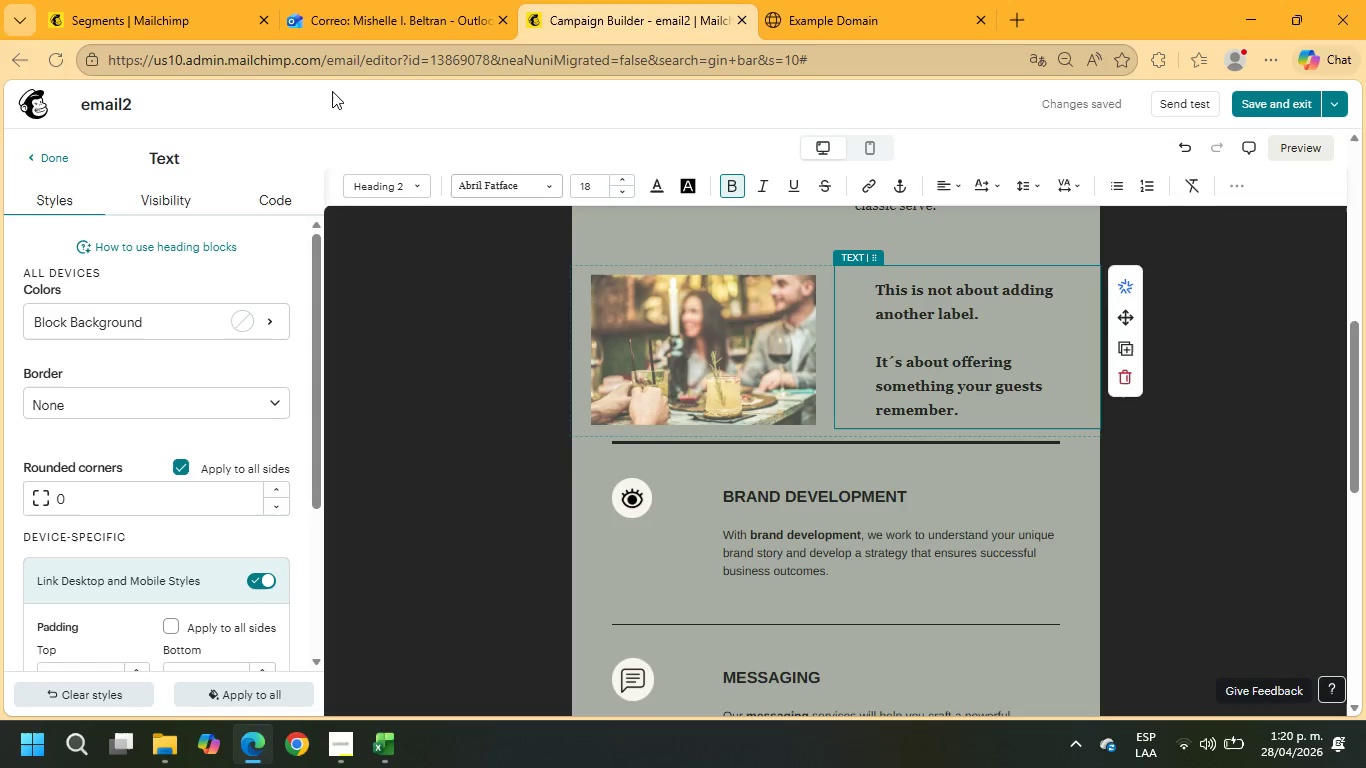 
left_click([55, 161])
 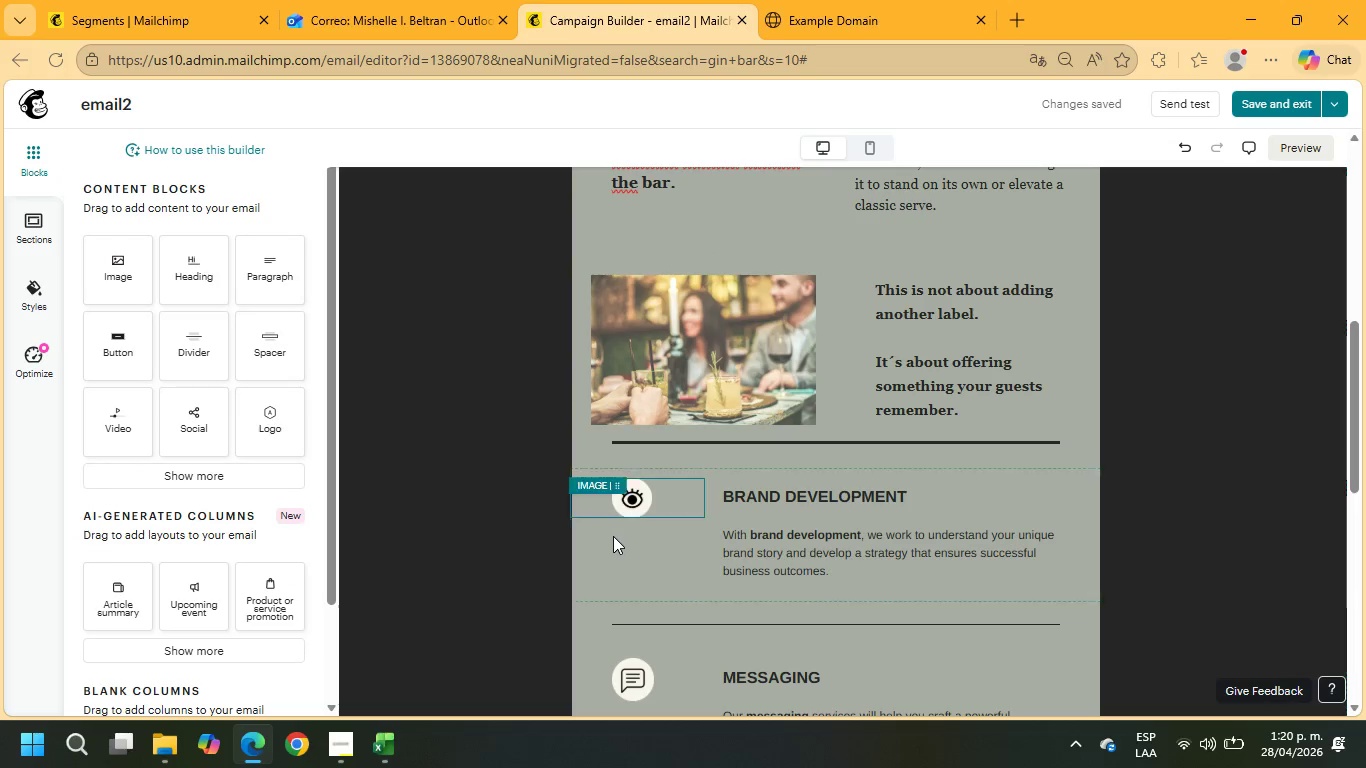 
left_click([642, 501])
 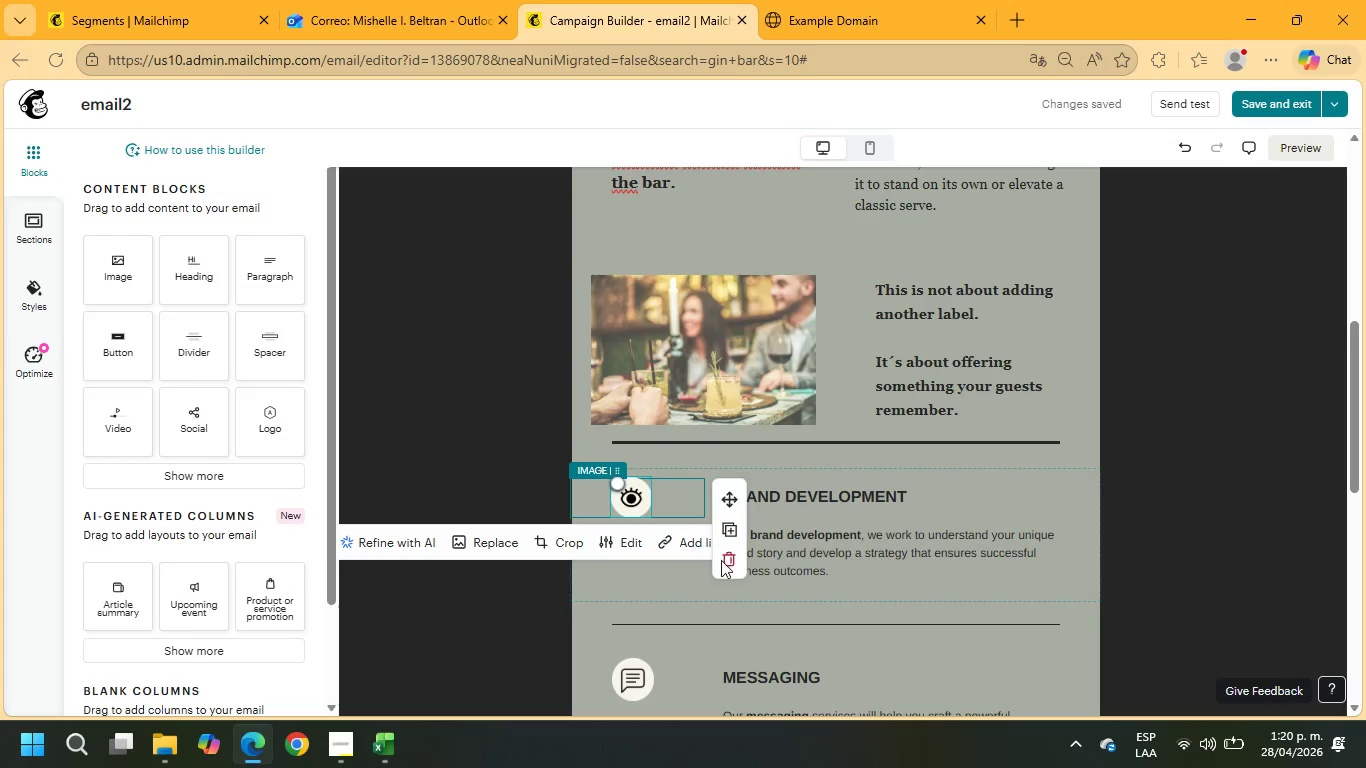 
left_click([726, 560])
 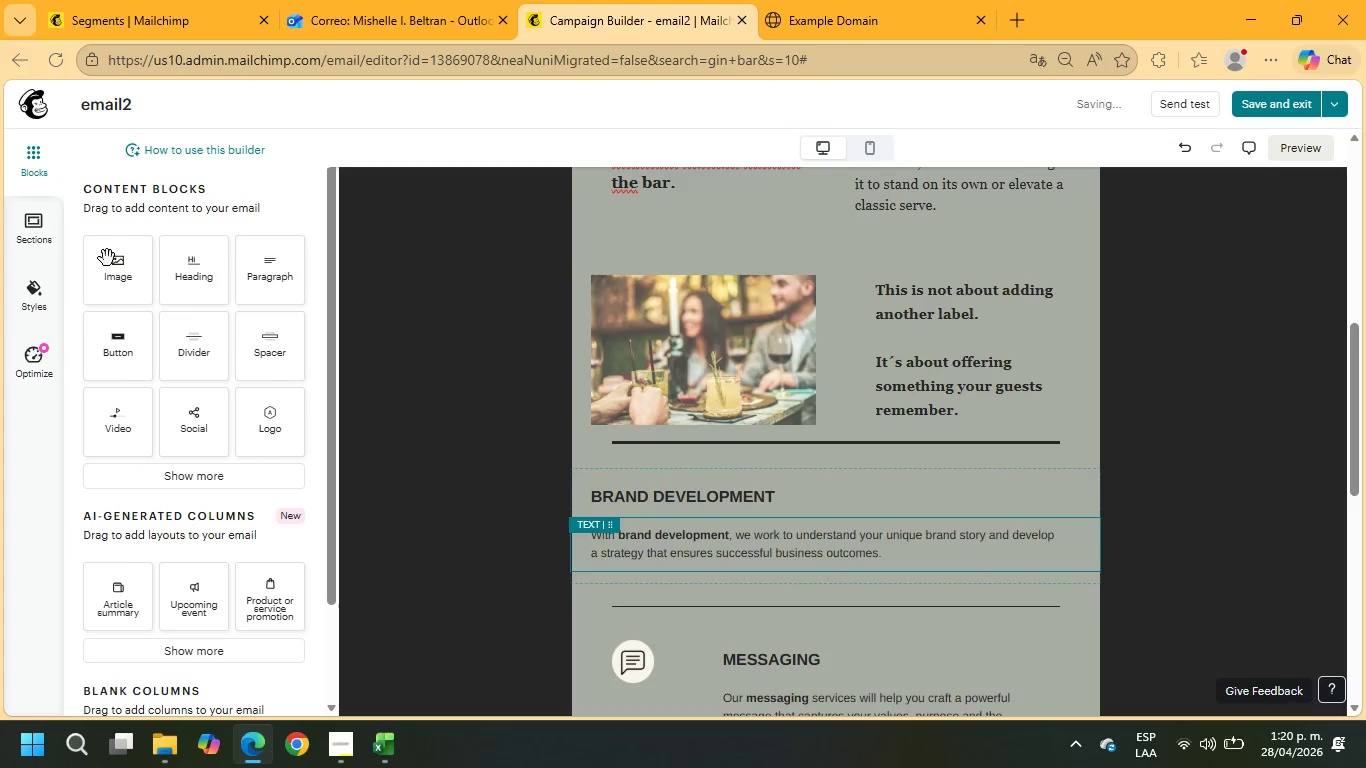 
left_click_drag(start_coordinate=[125, 348], to_coordinate=[630, 510])
 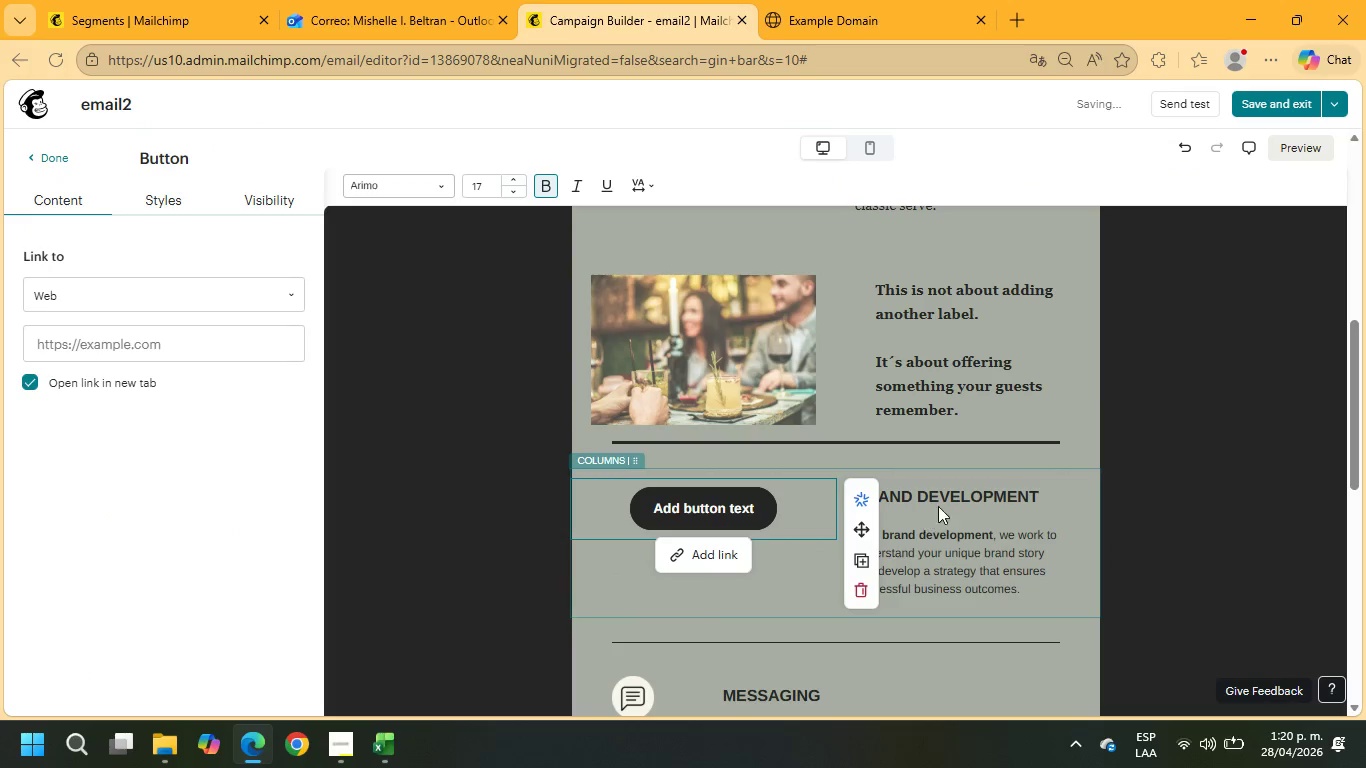 
left_click([952, 495])
 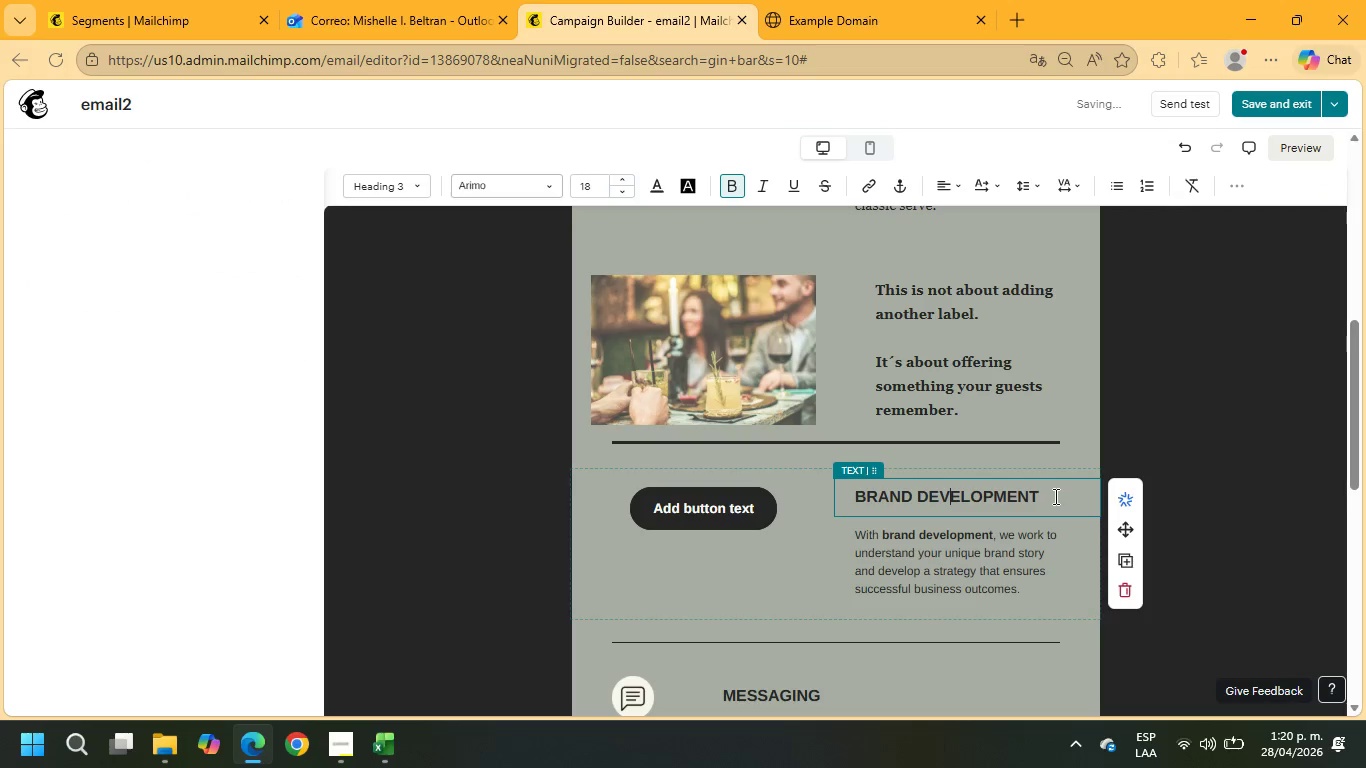 
left_click_drag(start_coordinate=[1045, 496], to_coordinate=[835, 496])
 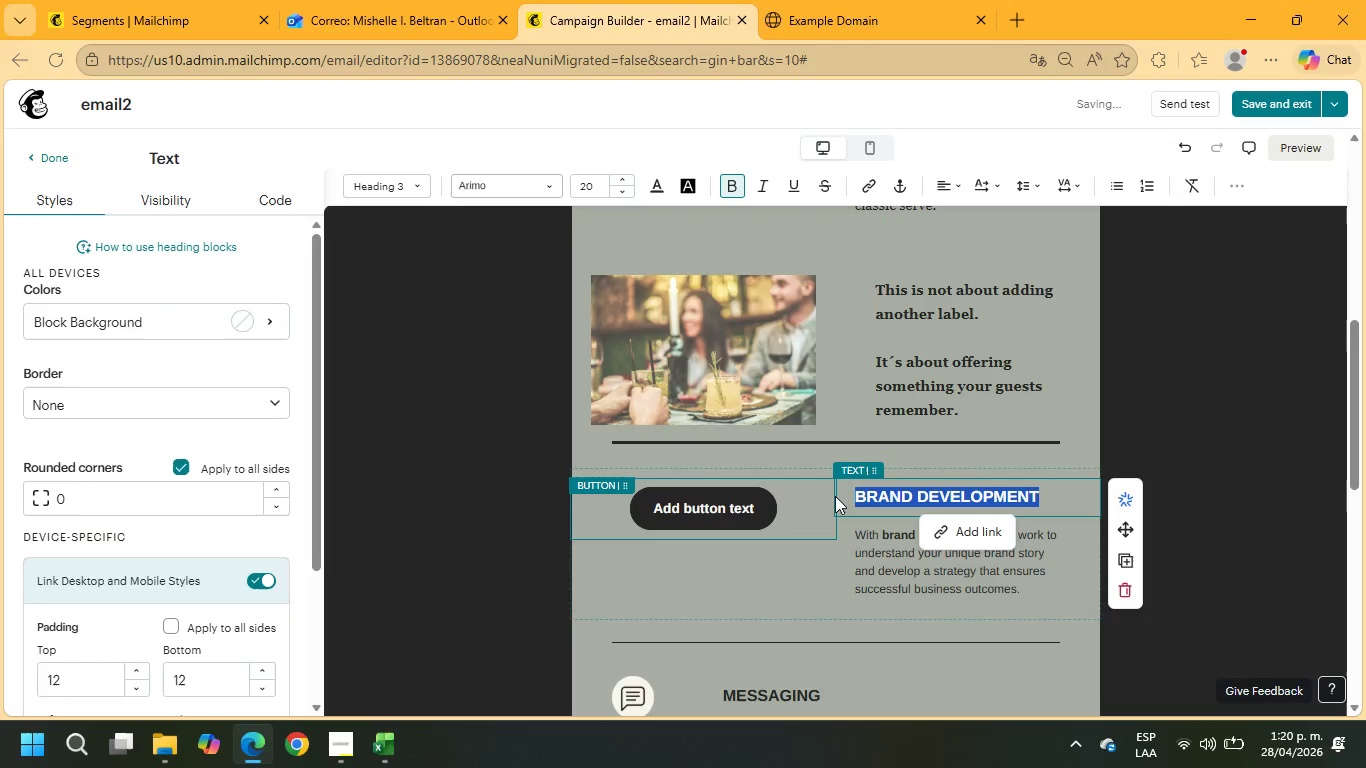 
type(If you;re curious, we;ve prepared a brief overview of our distillation approach and how it translates into the glass.)
 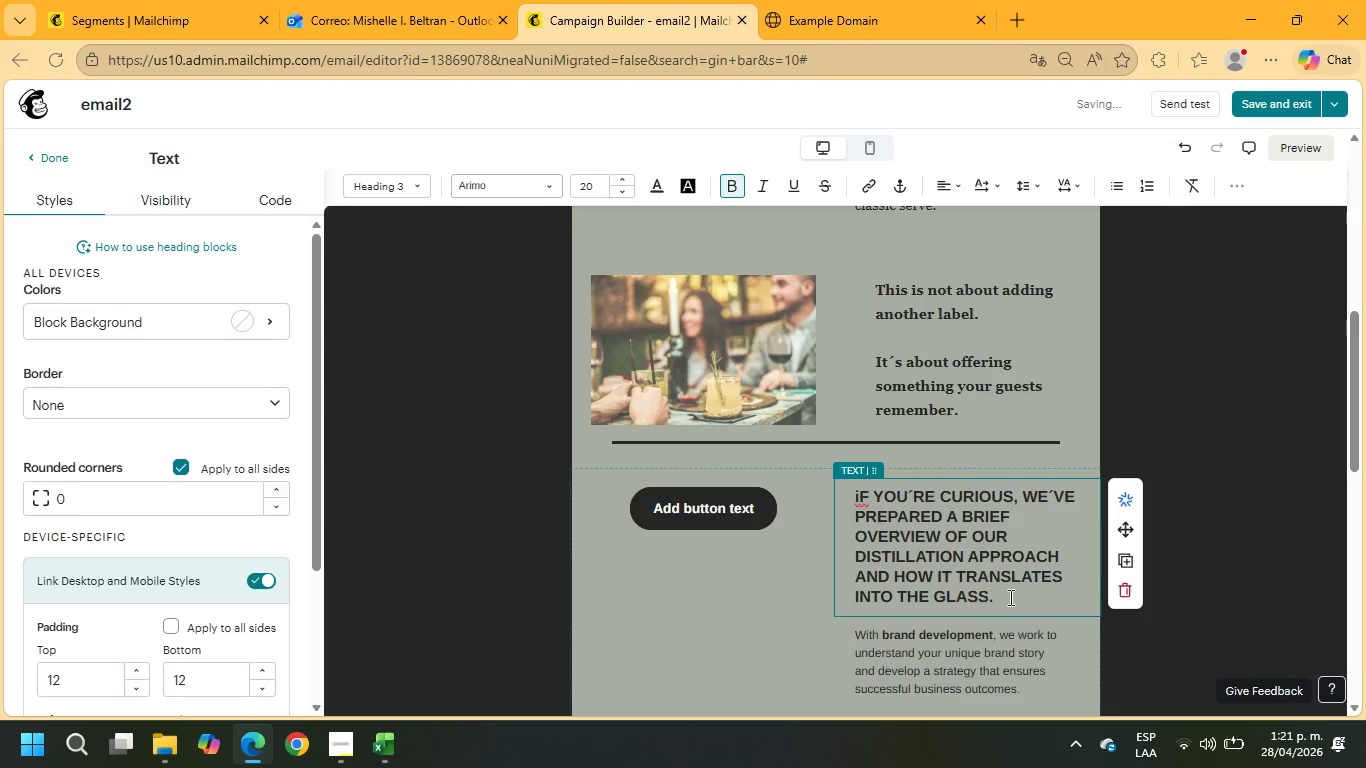 
left_click_drag(start_coordinate=[1009, 602], to_coordinate=[826, 503])
 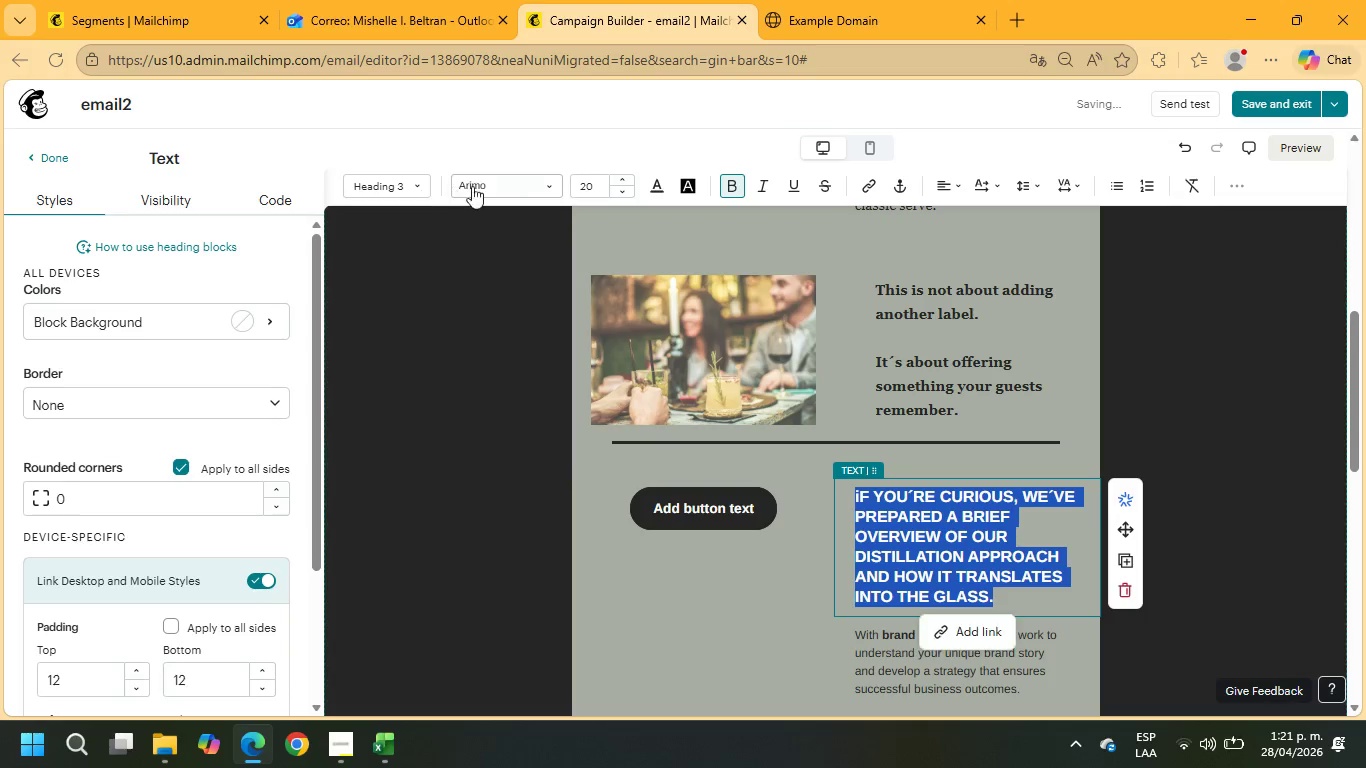 
left_click([489, 186])
 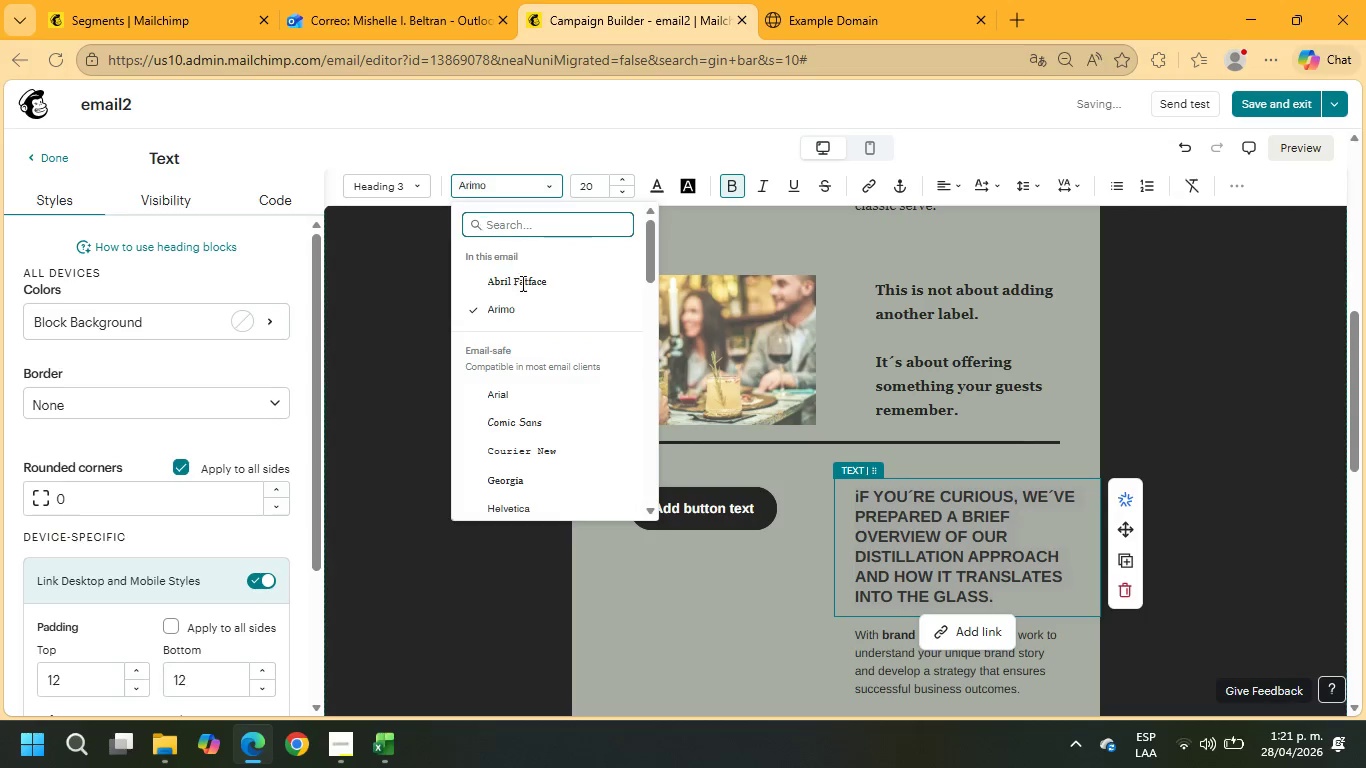 
left_click([521, 283])
 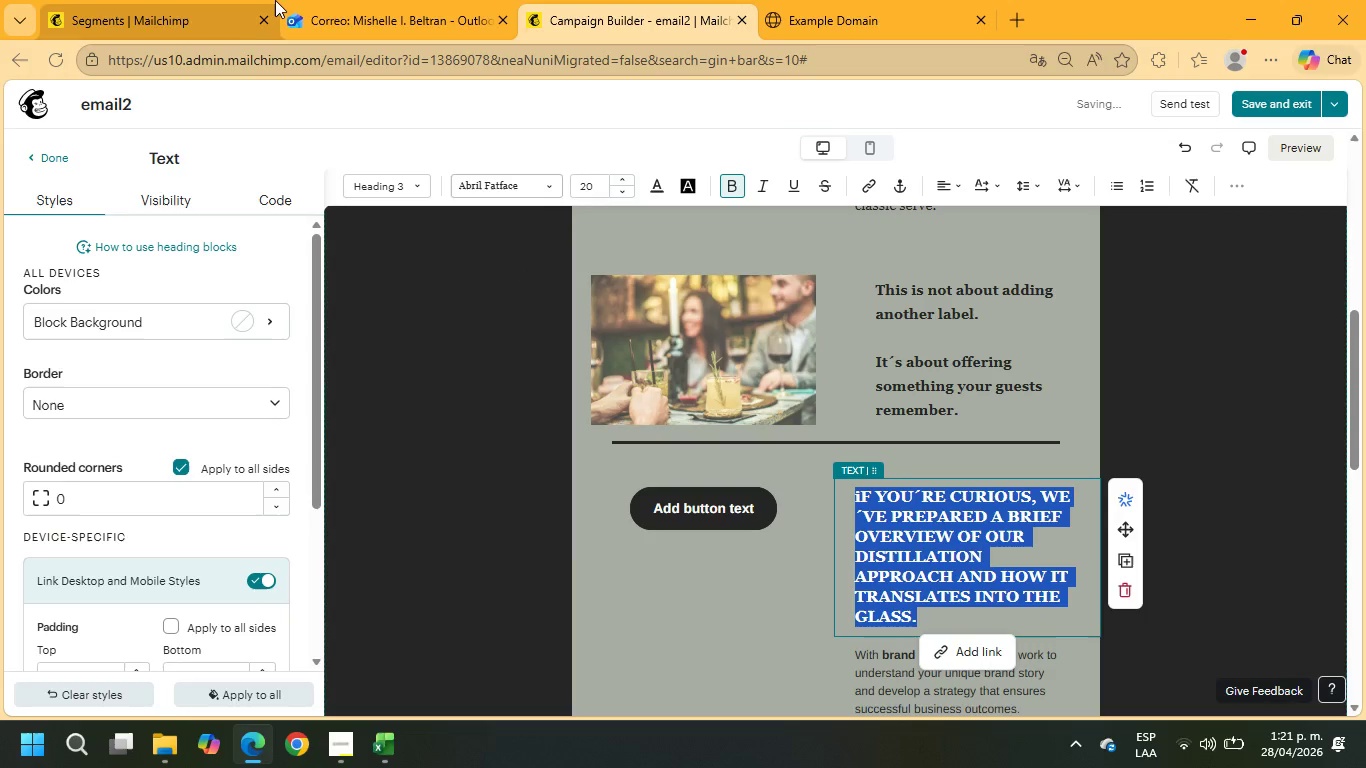 
left_click([1074, 186])
 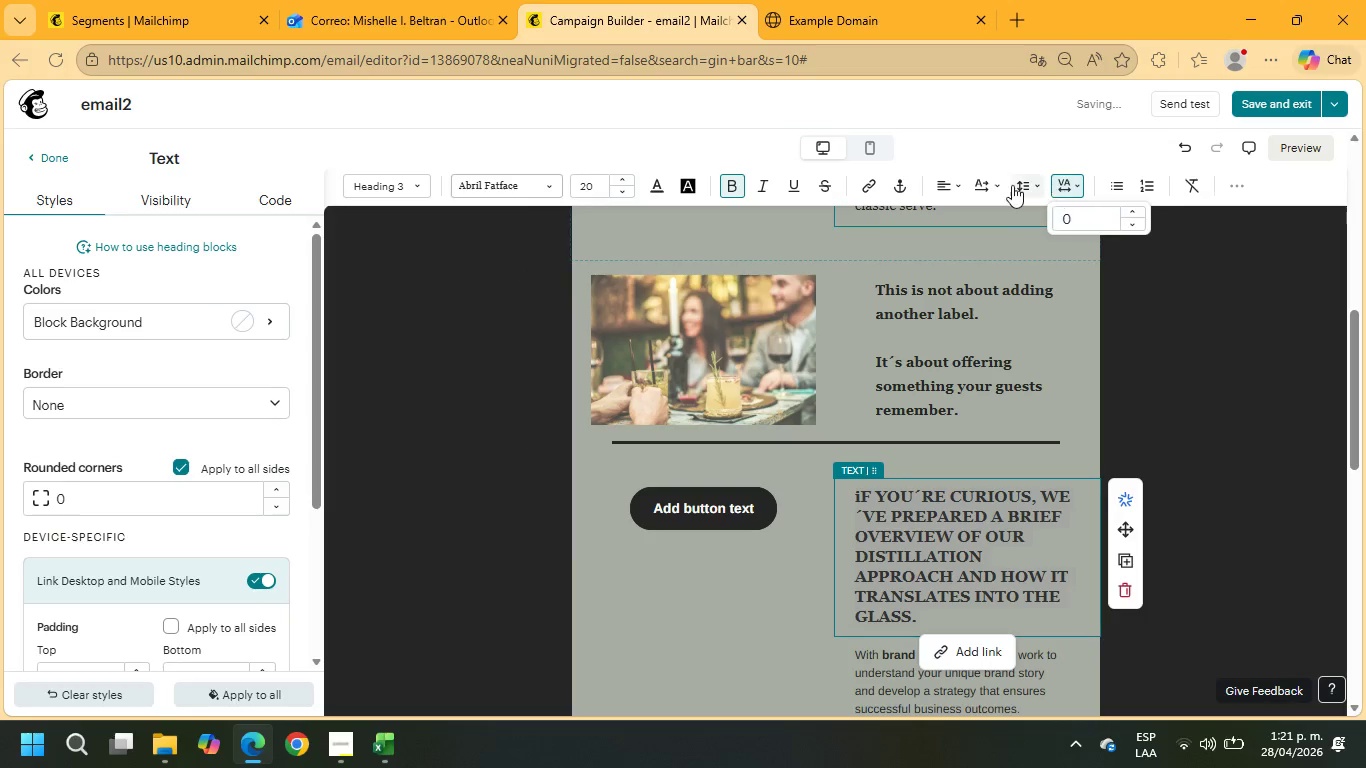 
left_click([991, 185])
 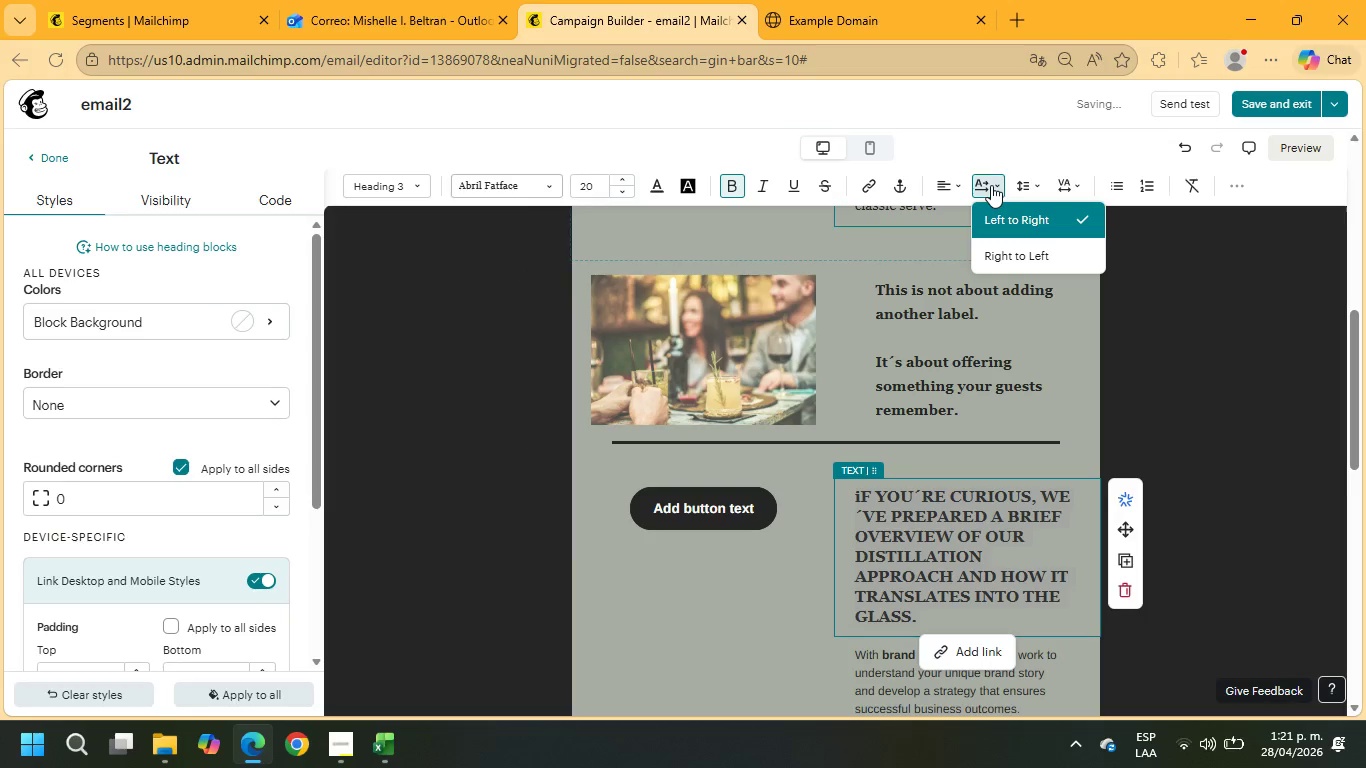 
left_click([991, 185])
 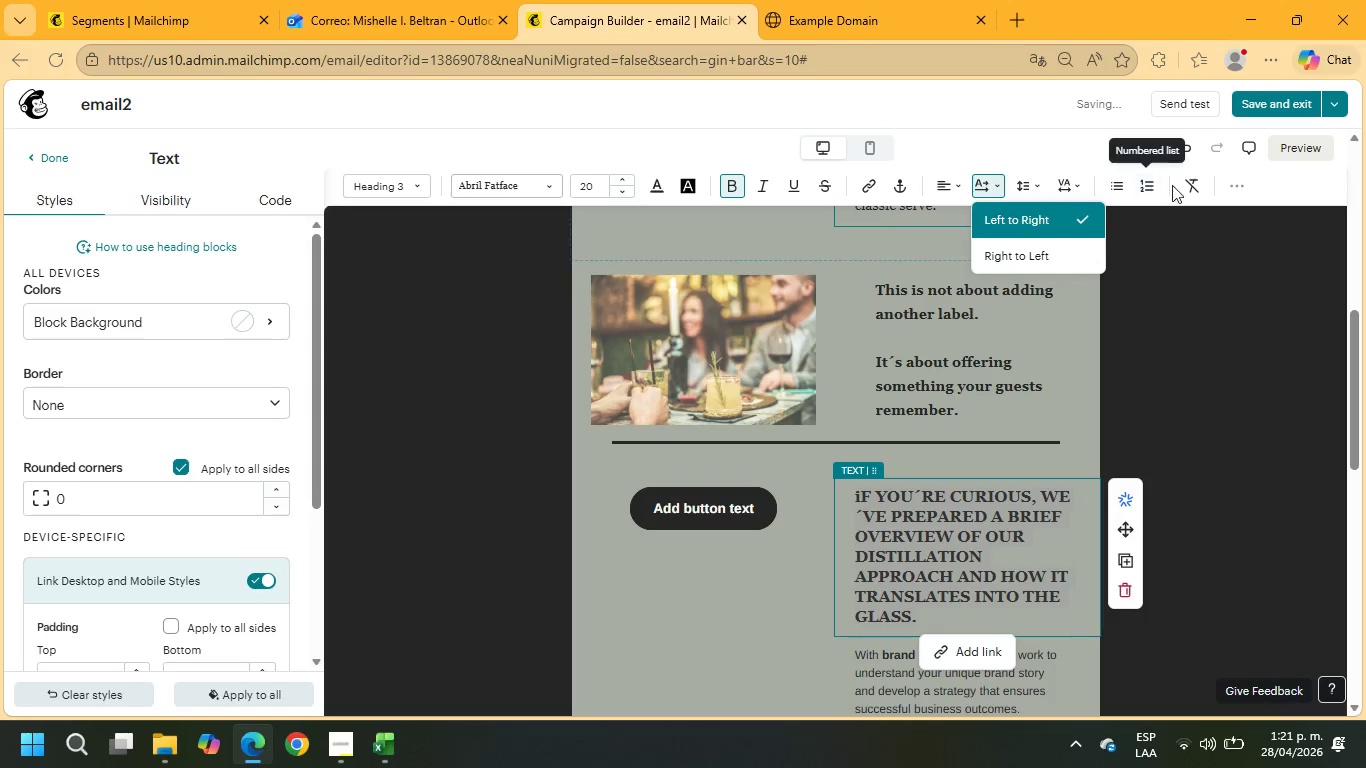 
left_click([1244, 185])
 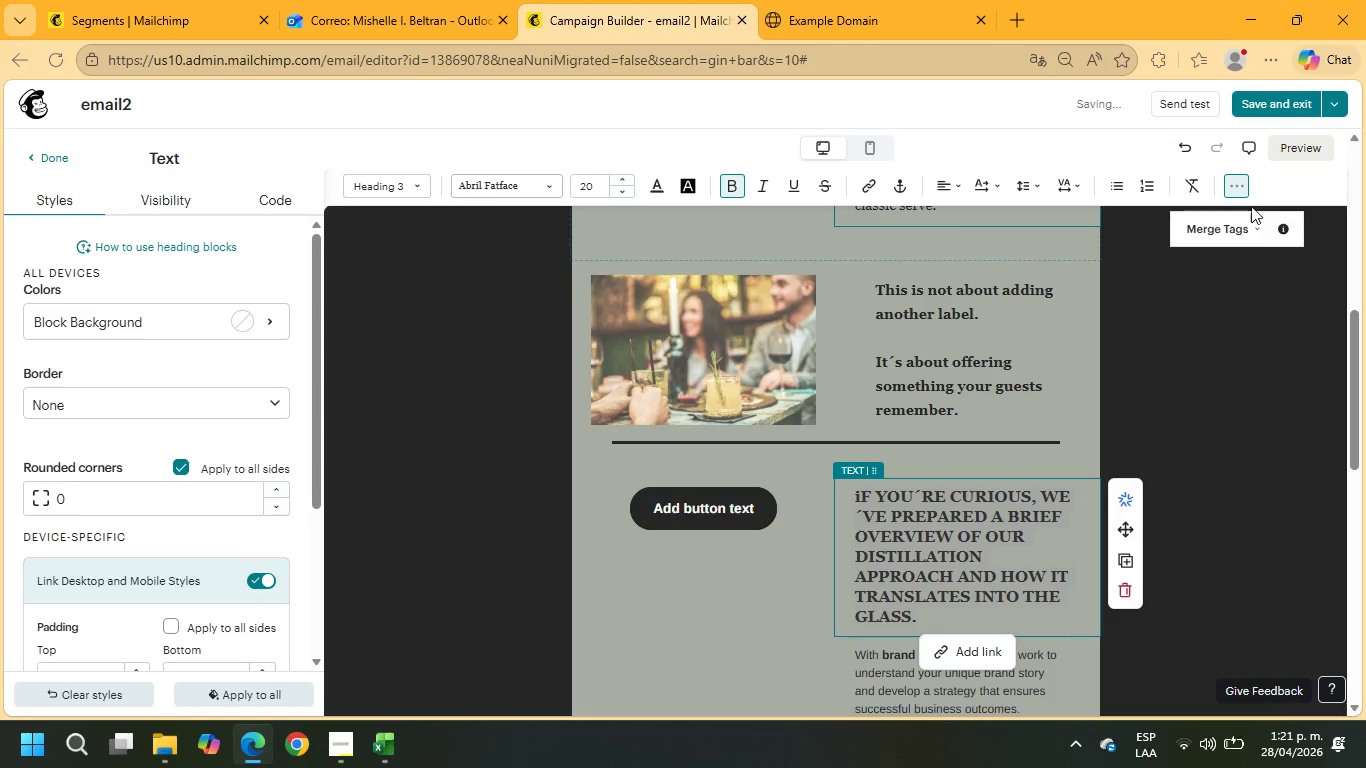 
left_click([1257, 233])
 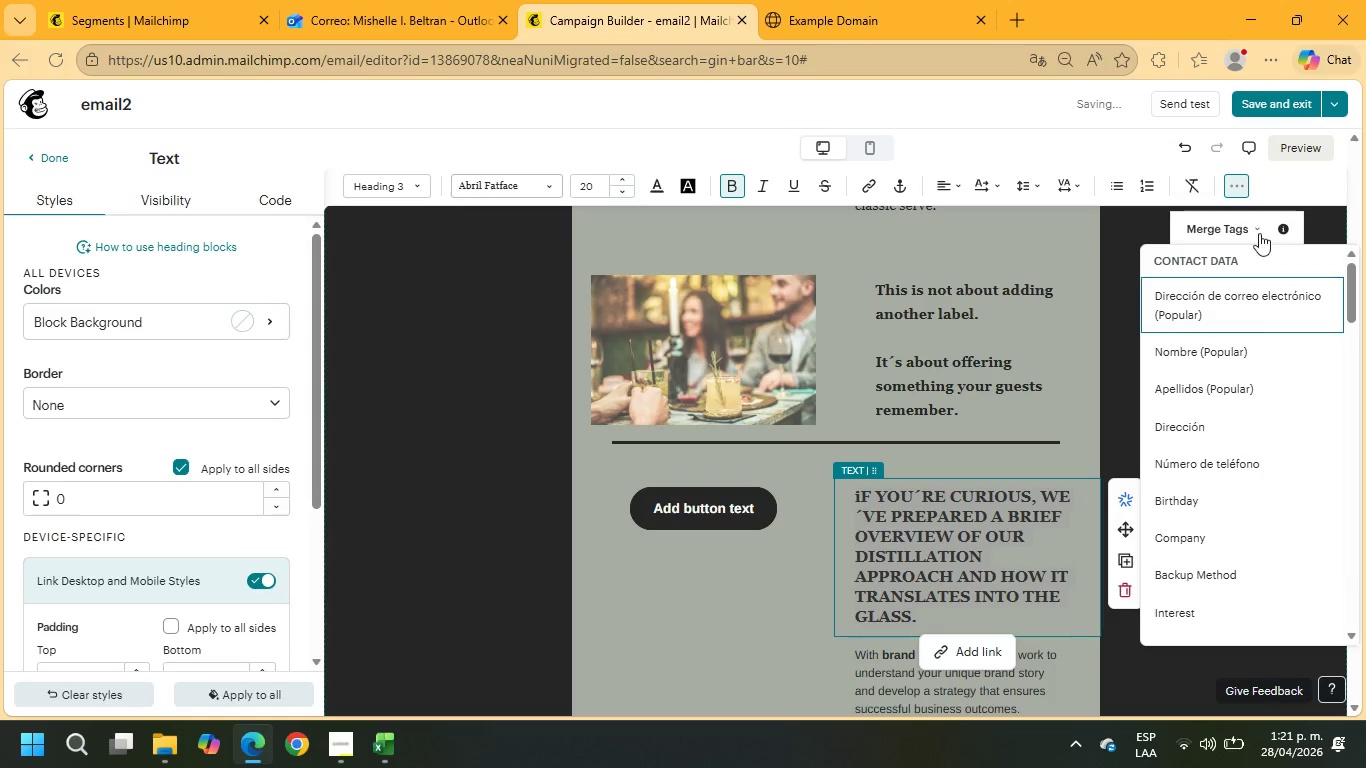 
left_click([1259, 231])
 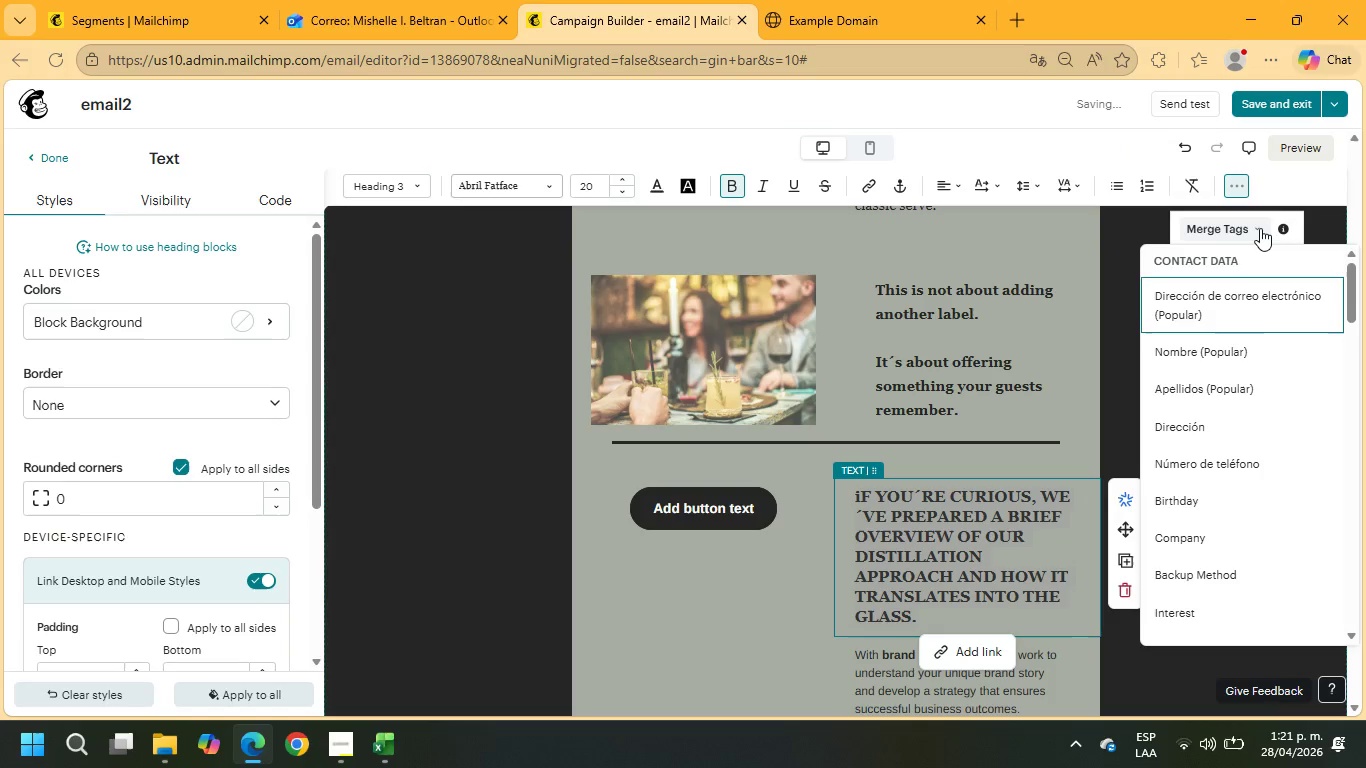 
left_click([1260, 228])
 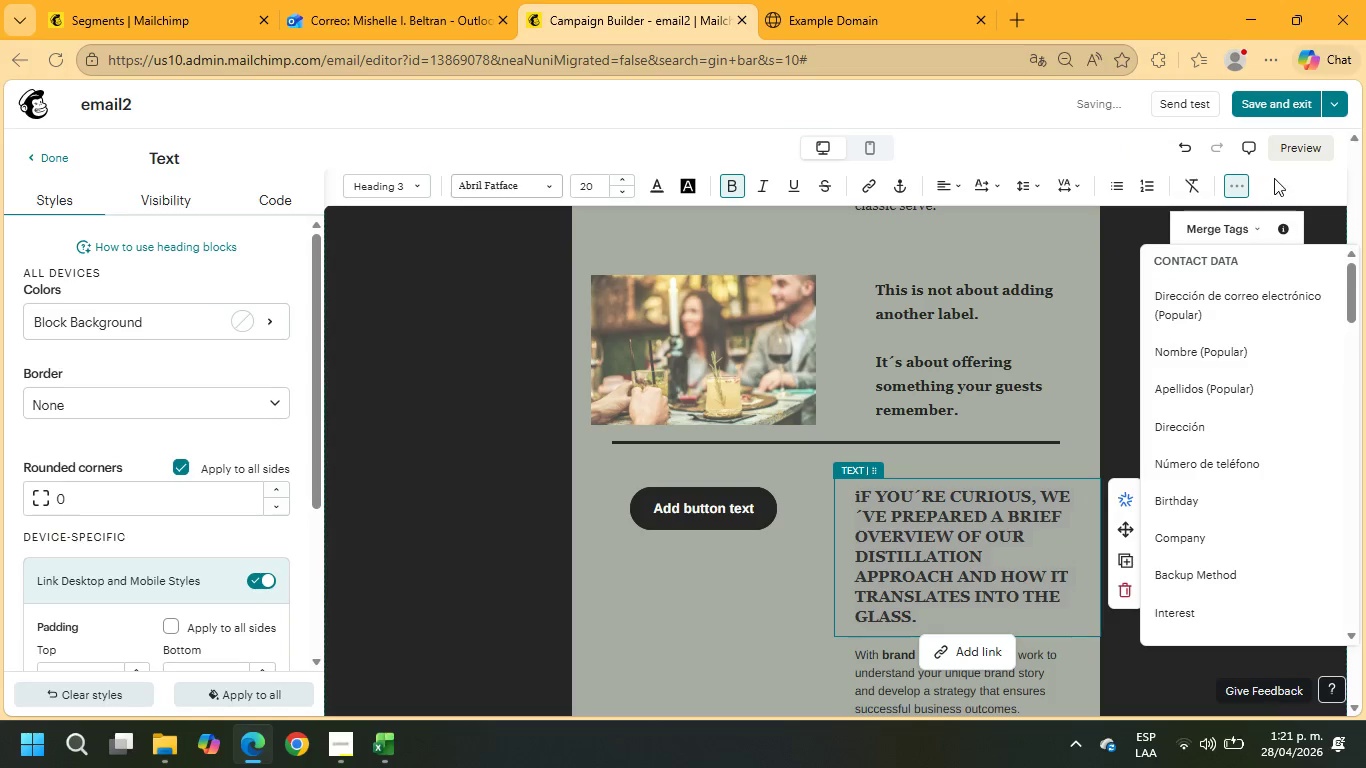 
left_click([1277, 174])
 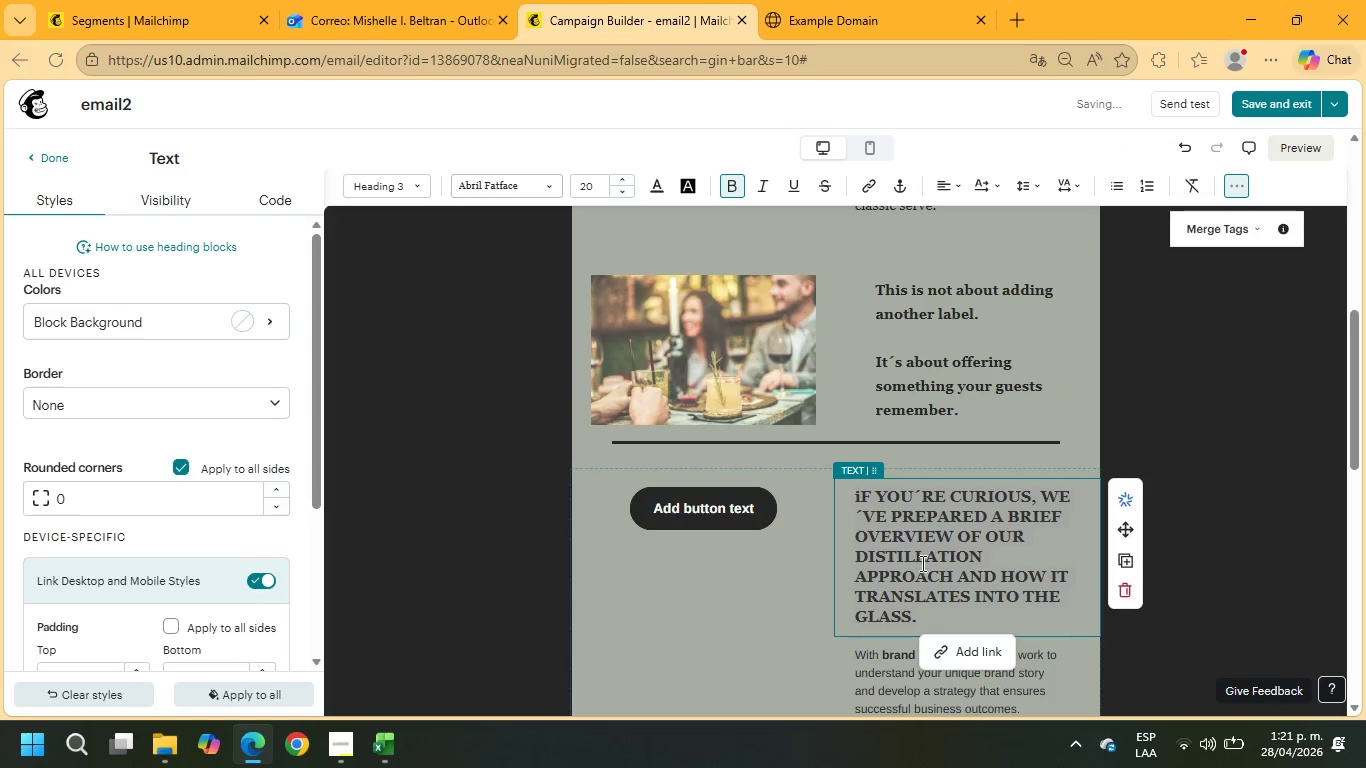 
left_click_drag(start_coordinate=[918, 614], to_coordinate=[832, 492])
 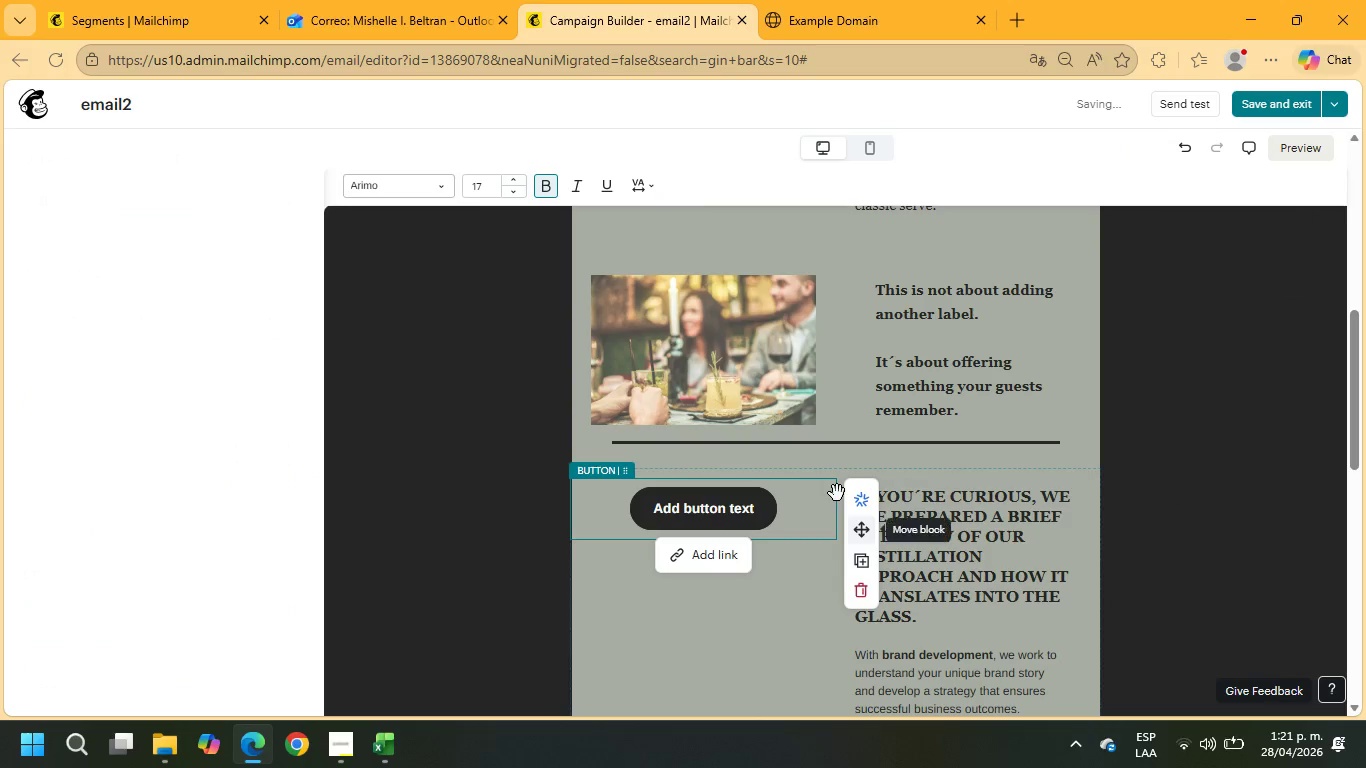 
key(Backspace)
type(iF YOU ARE CURIOUS, WE;VE PRP)
key(Backspace)
 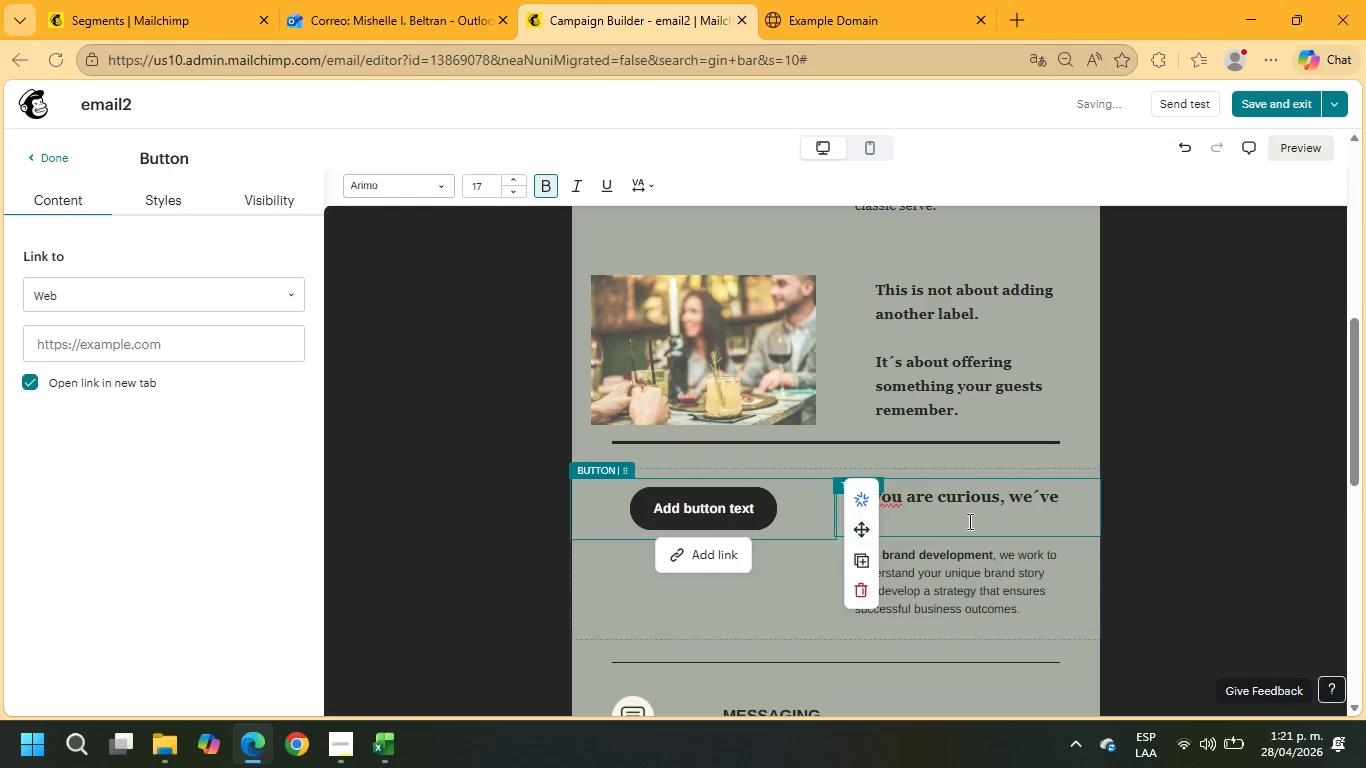 
left_click([979, 510])
 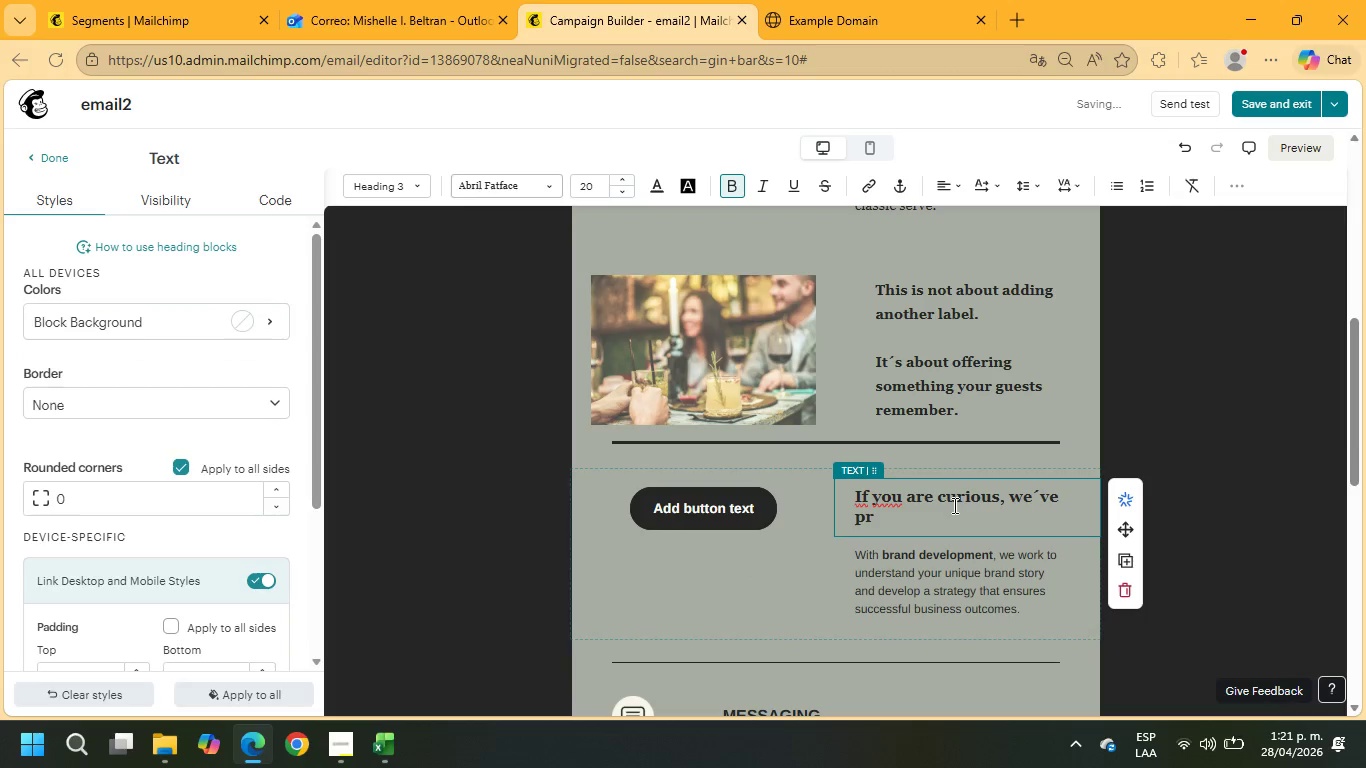 
type(EPARED A BRIED OVERVIEW OF OUR DISTILLATION APPROACH AND HOW IT TRANSLATES INTO THE GLASS)
 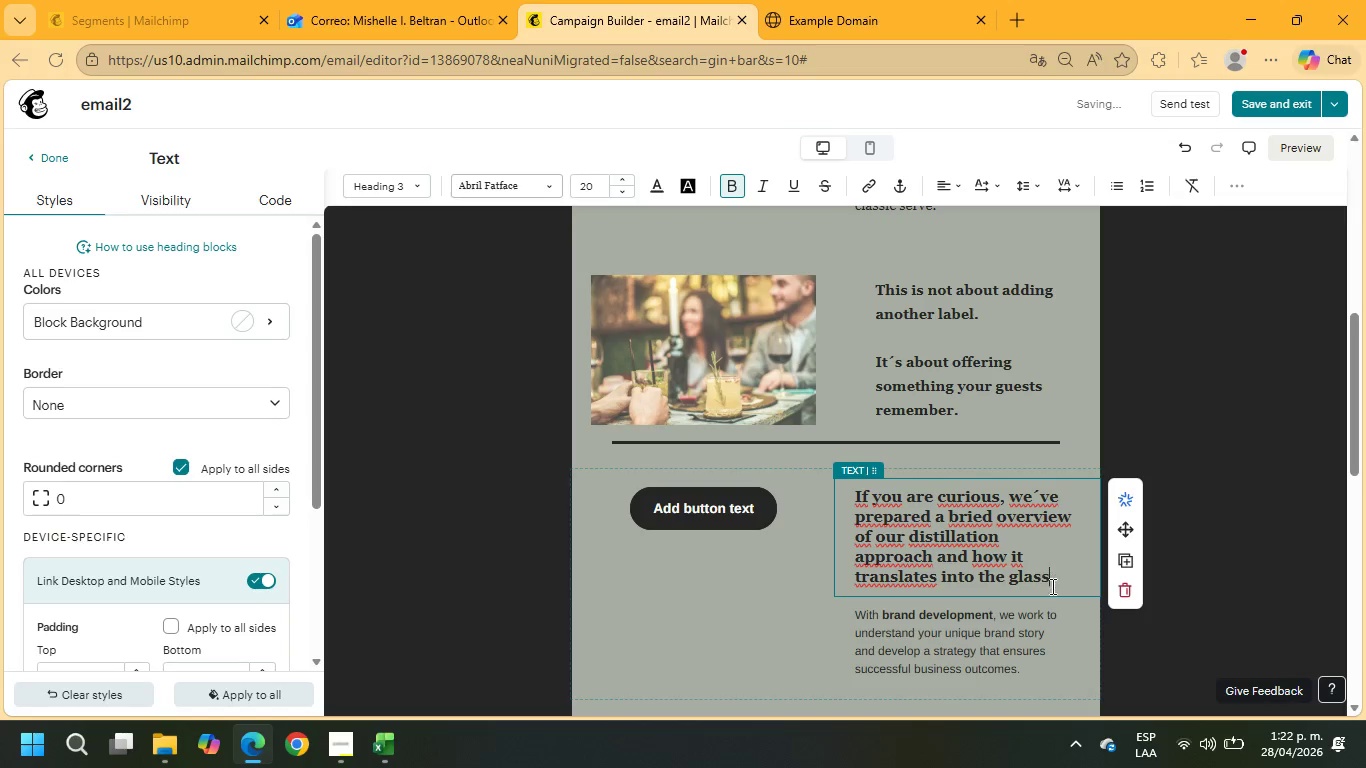 
left_click_drag(start_coordinate=[1053, 582], to_coordinate=[817, 474])
 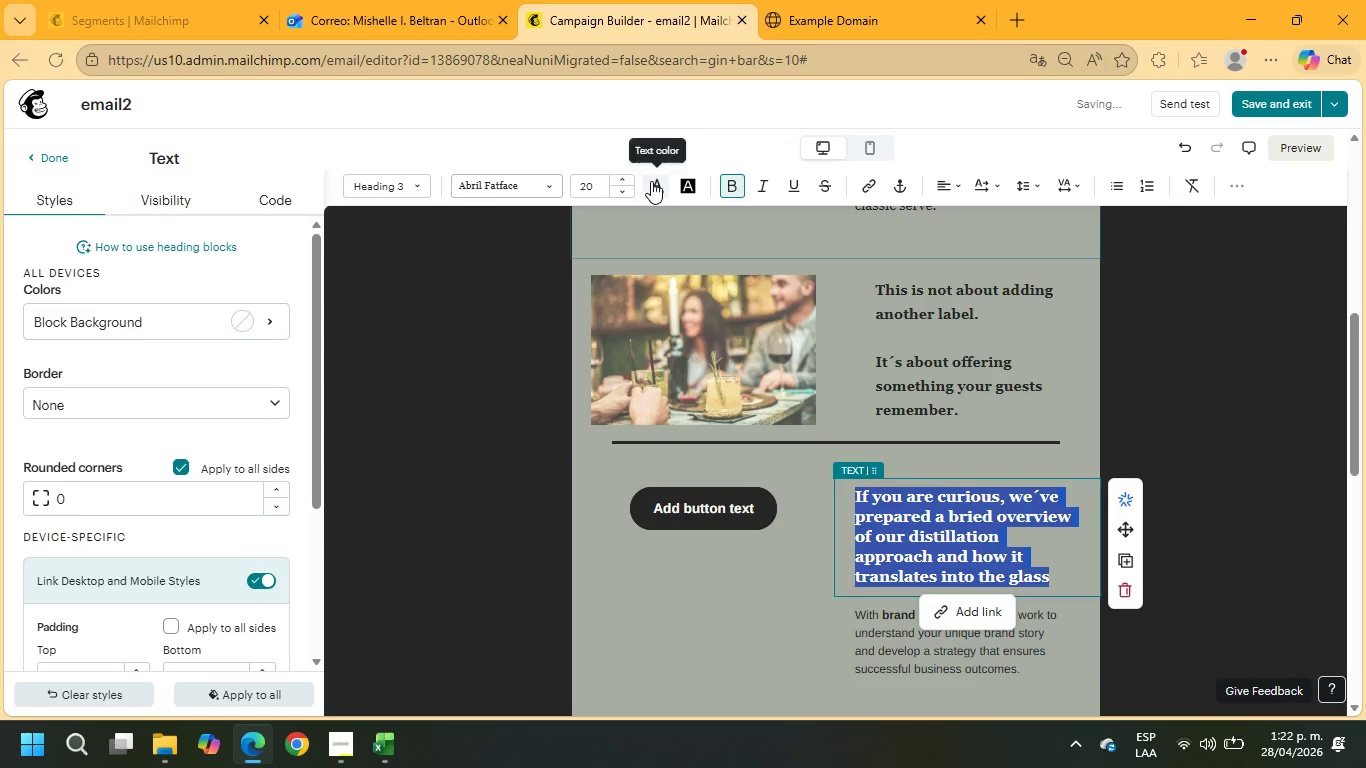 
left_click([655, 190])
 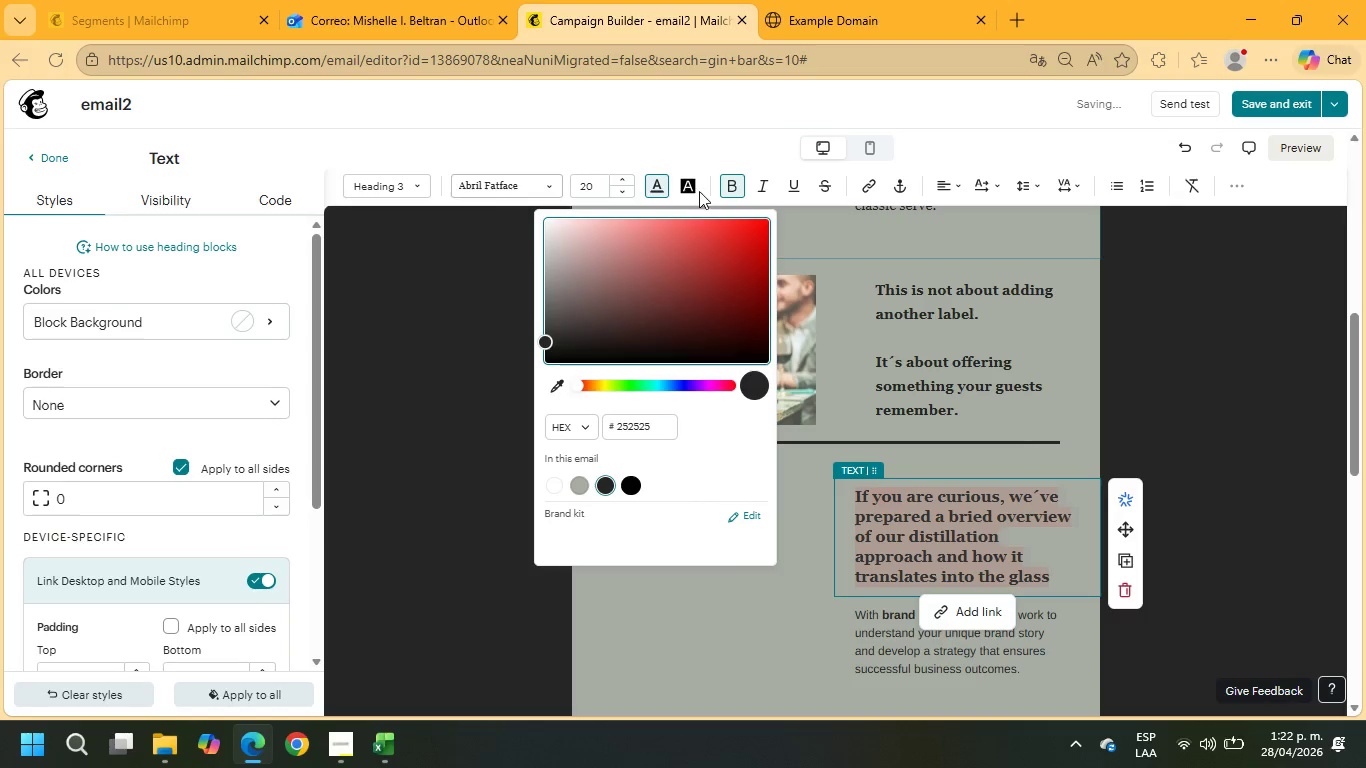 
mouse_move([733, 217])
 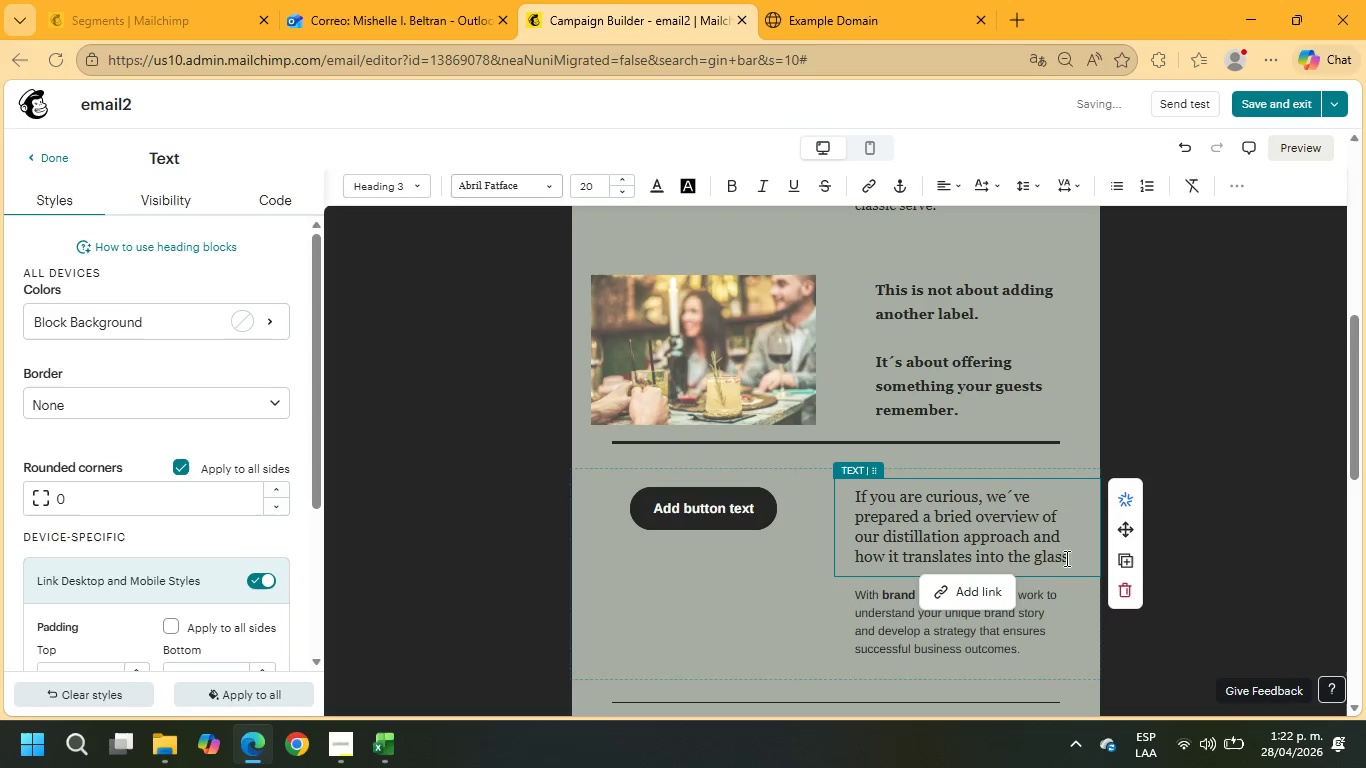 
scroll: coordinate [1048, 526], scroll_direction: up, amount: 1.0
 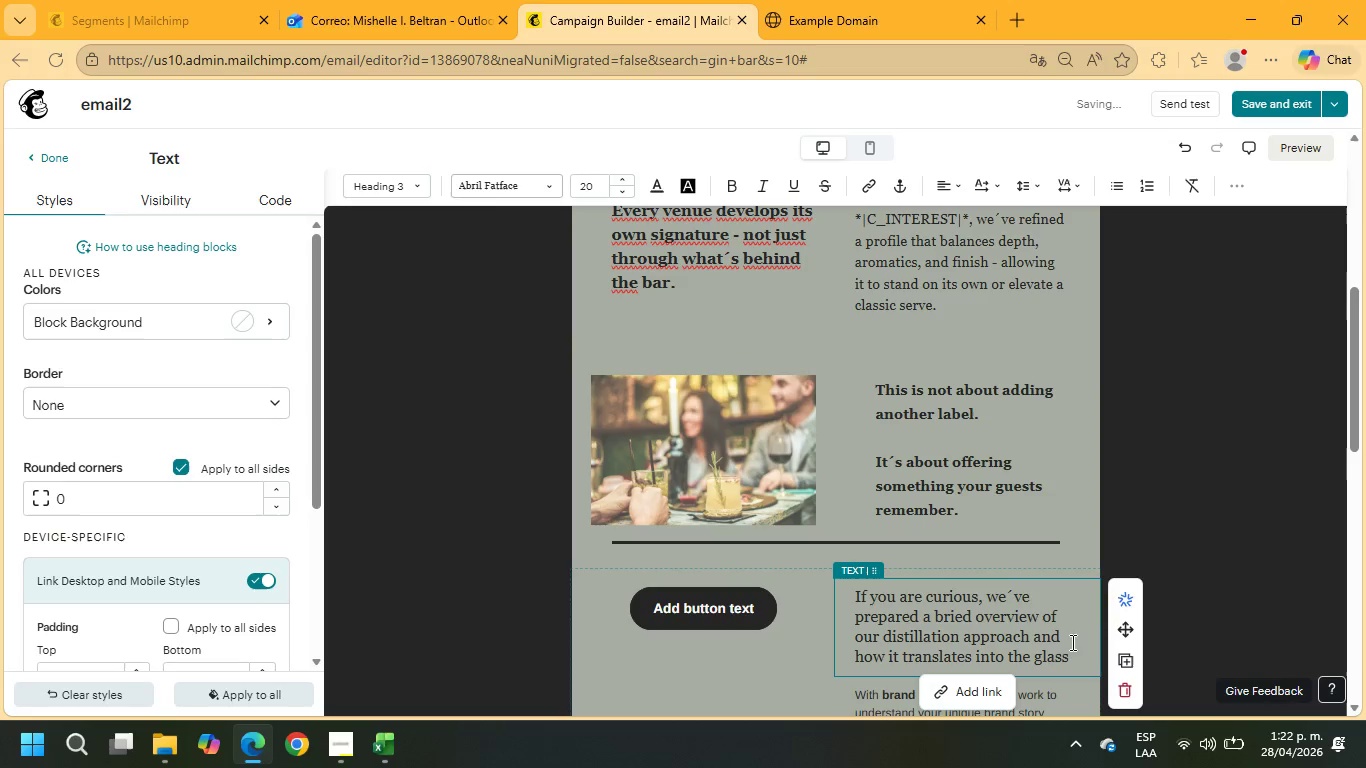 
left_click_drag(start_coordinate=[1072, 652], to_coordinate=[850, 589])
 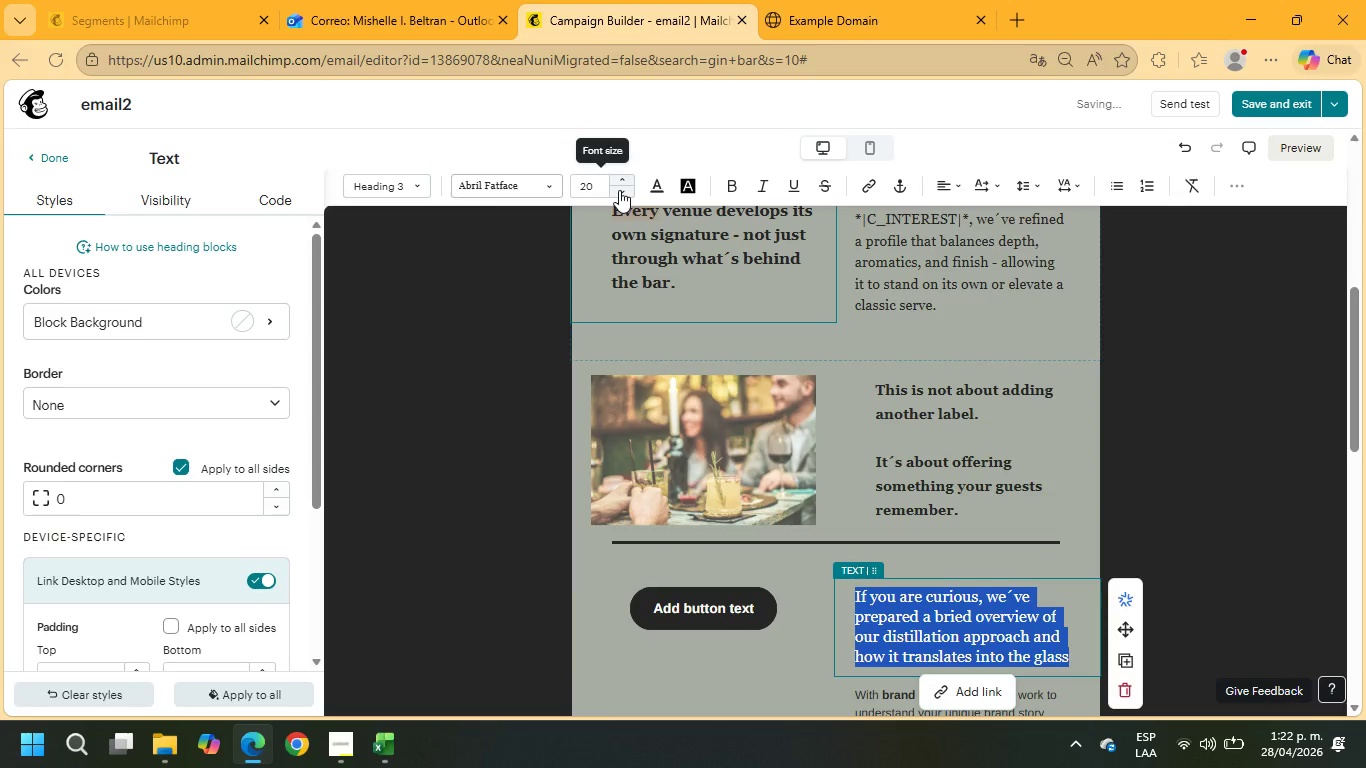 
double_click([619, 190])
 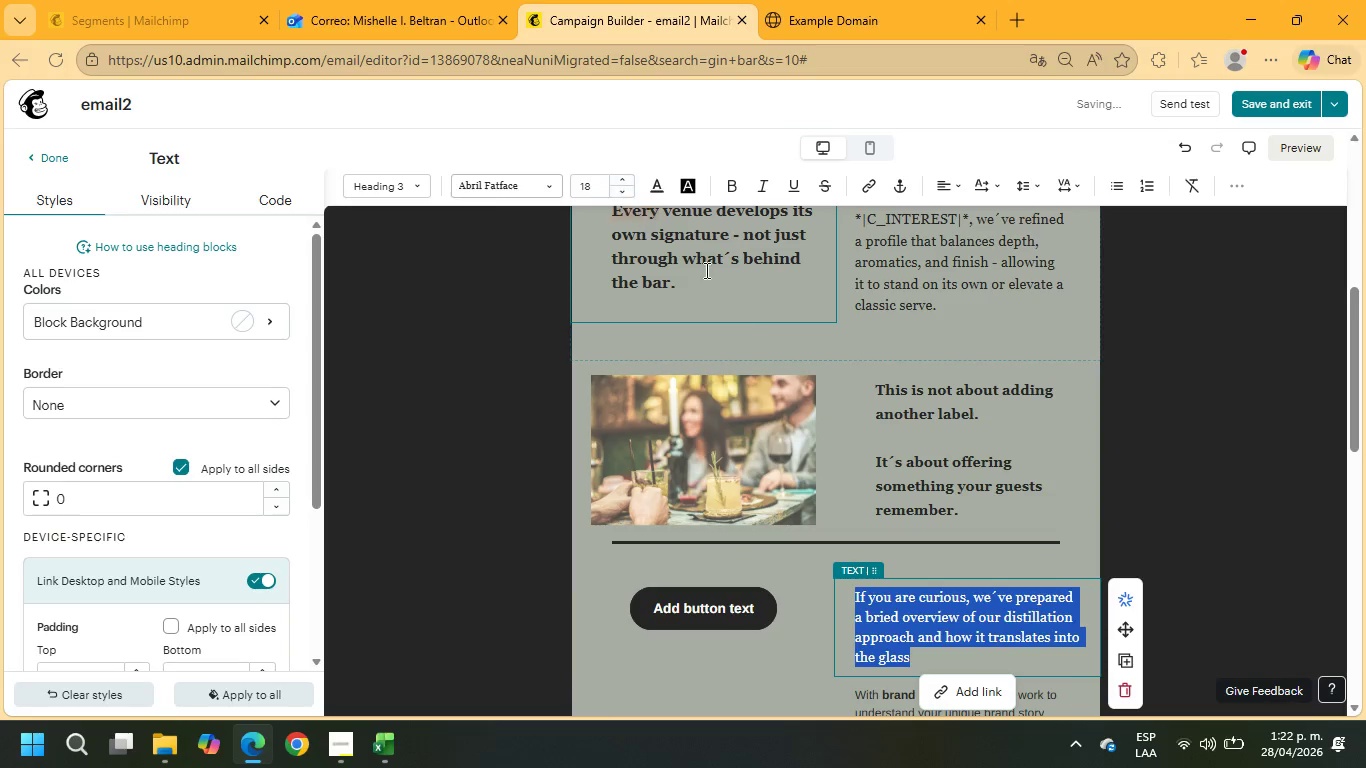 
scroll: coordinate [769, 374], scroll_direction: down, amount: 1.0
 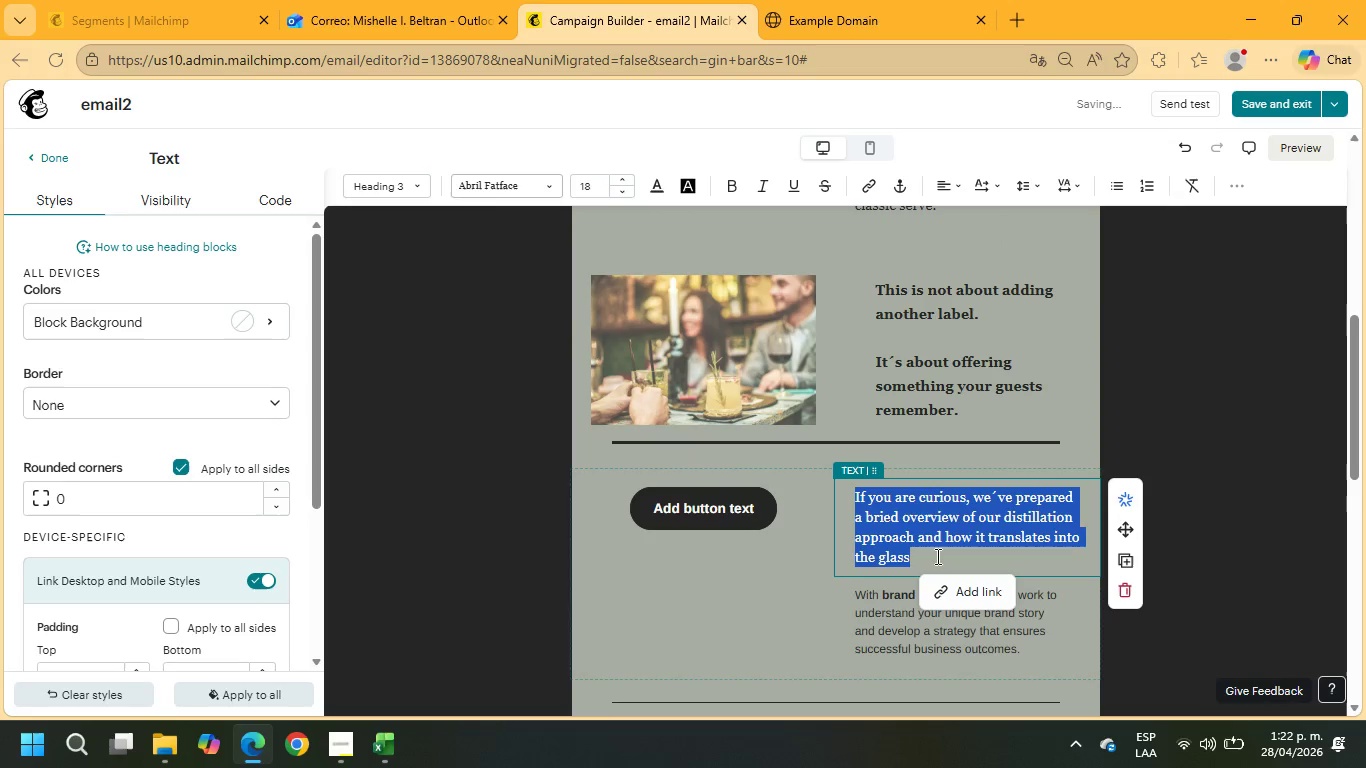 
left_click([932, 549])
 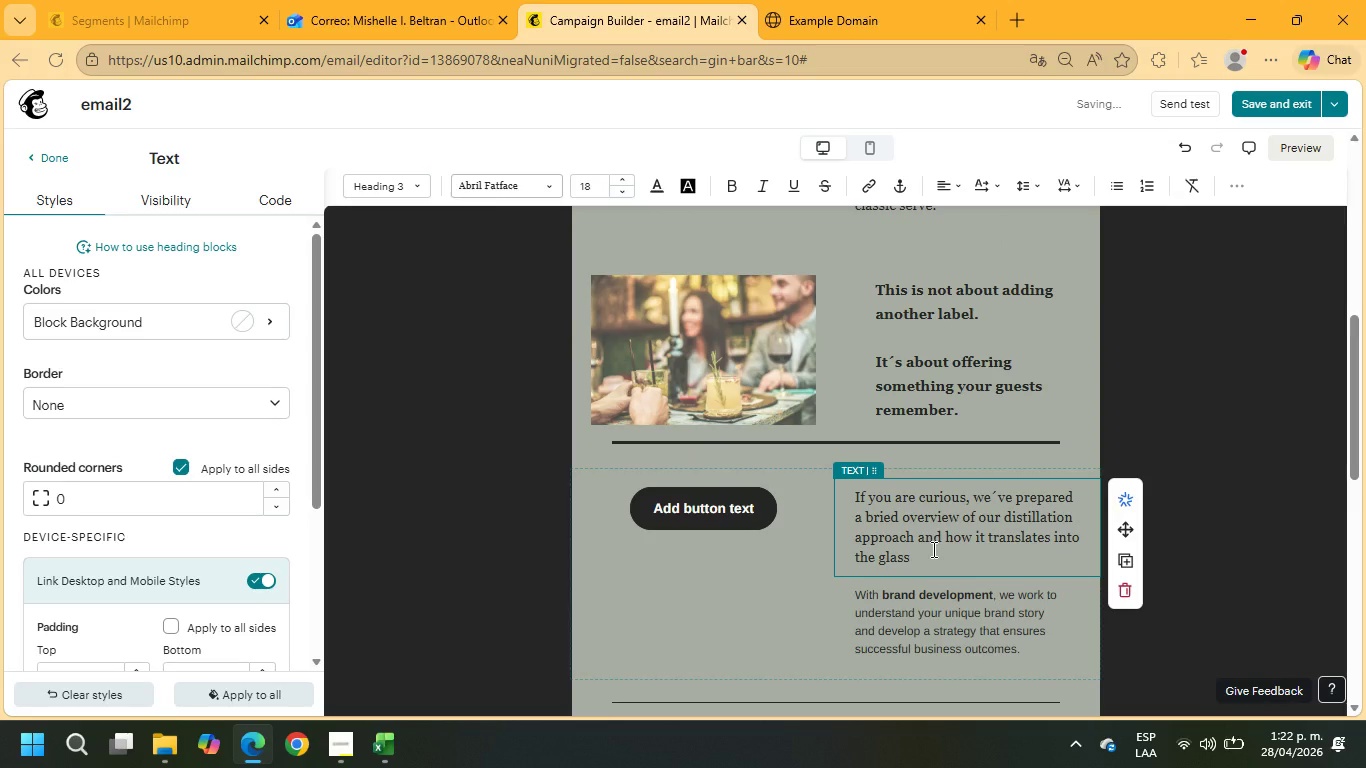 
key(Period)
 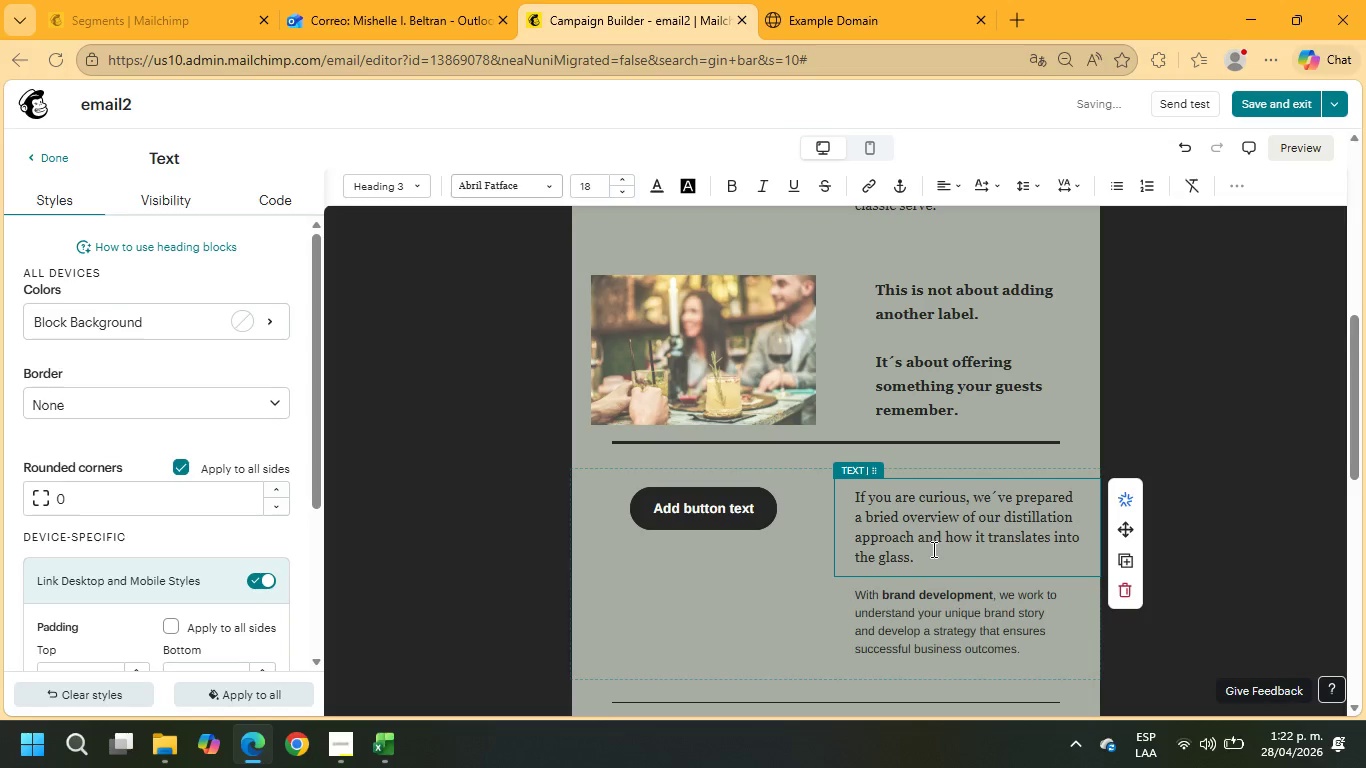 
left_click([797, 628])
 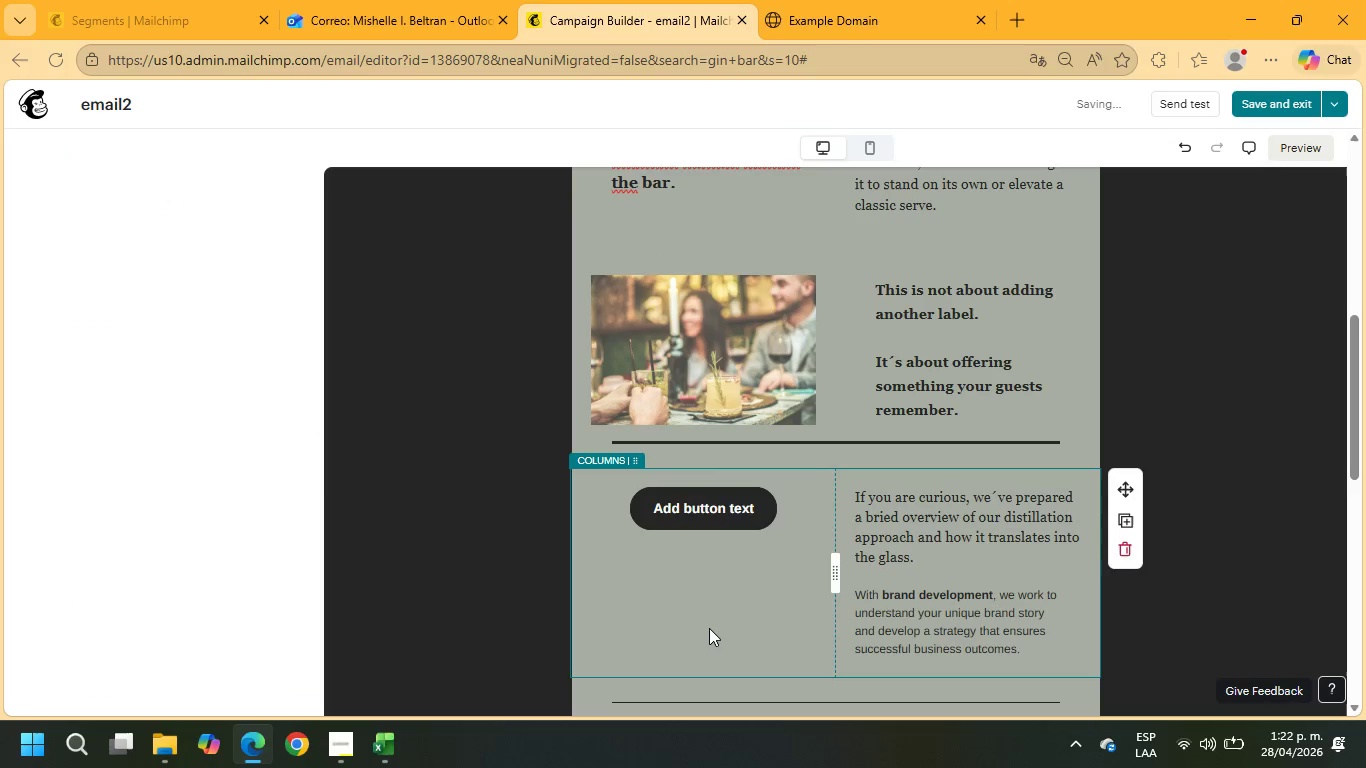 
left_click([709, 628])
 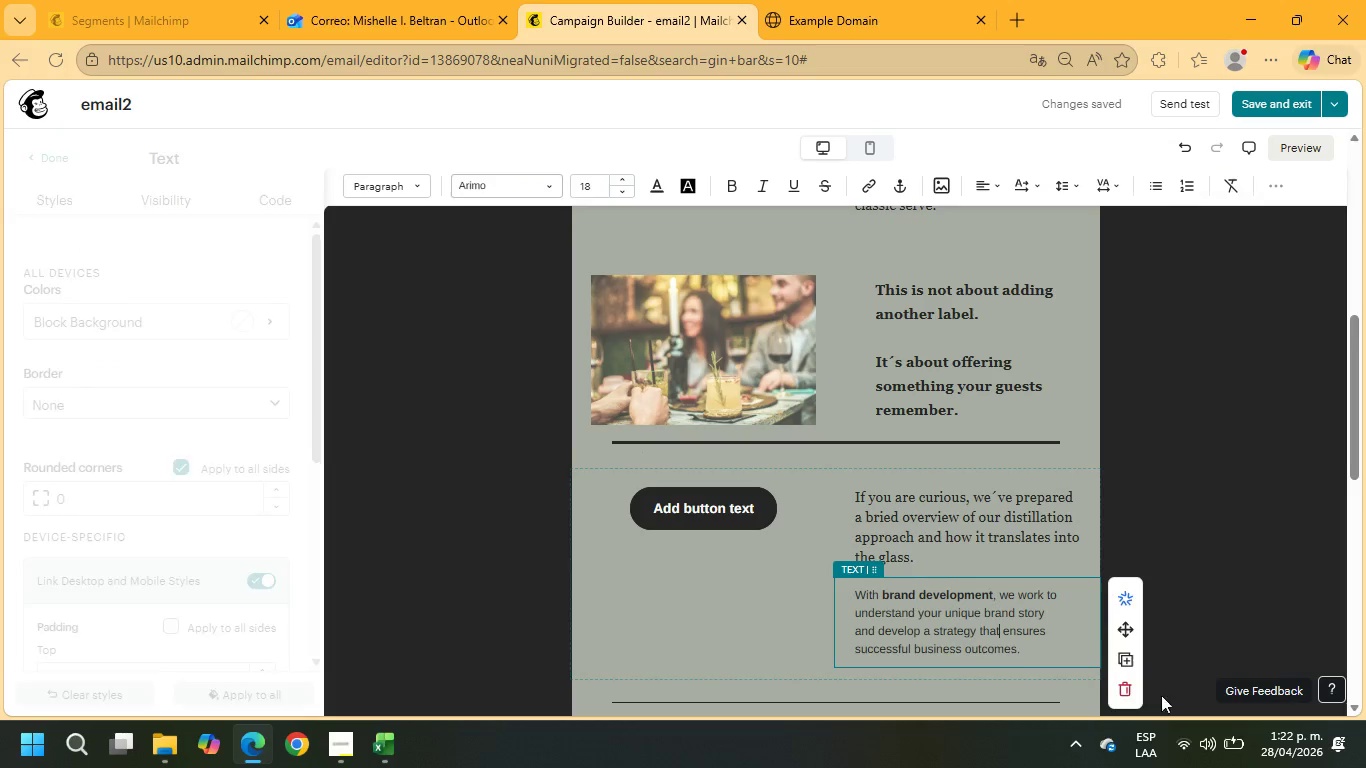 
left_click([1133, 690])
 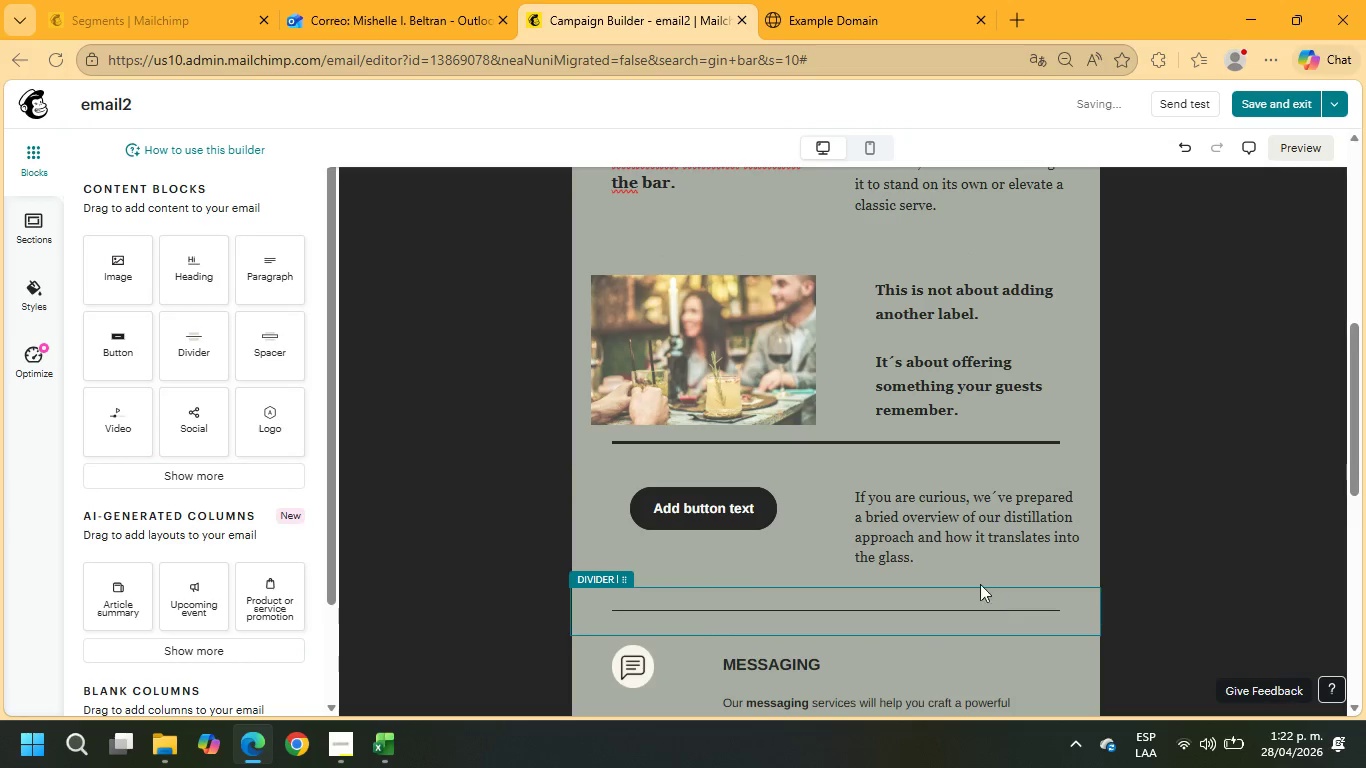 
left_click_drag(start_coordinate=[959, 540], to_coordinate=[926, 540])
 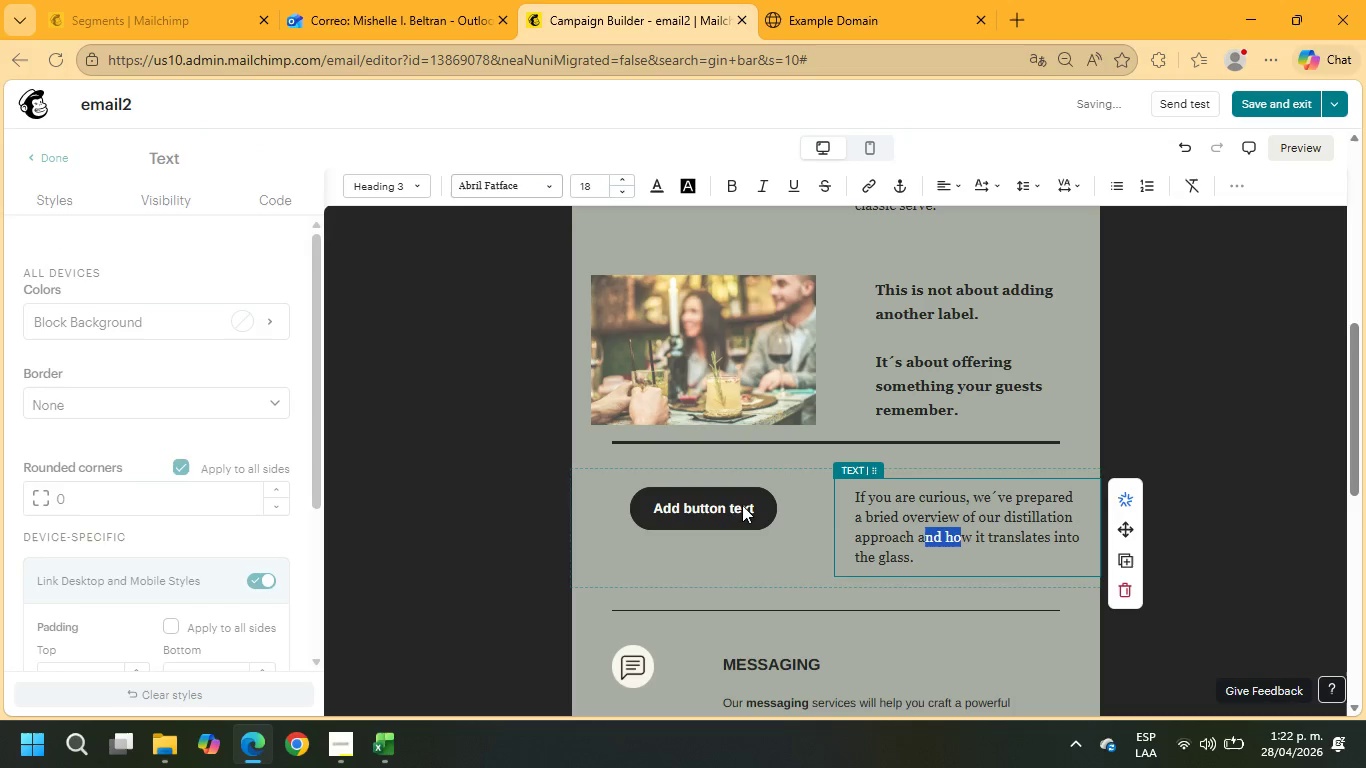 
left_click([733, 505])
 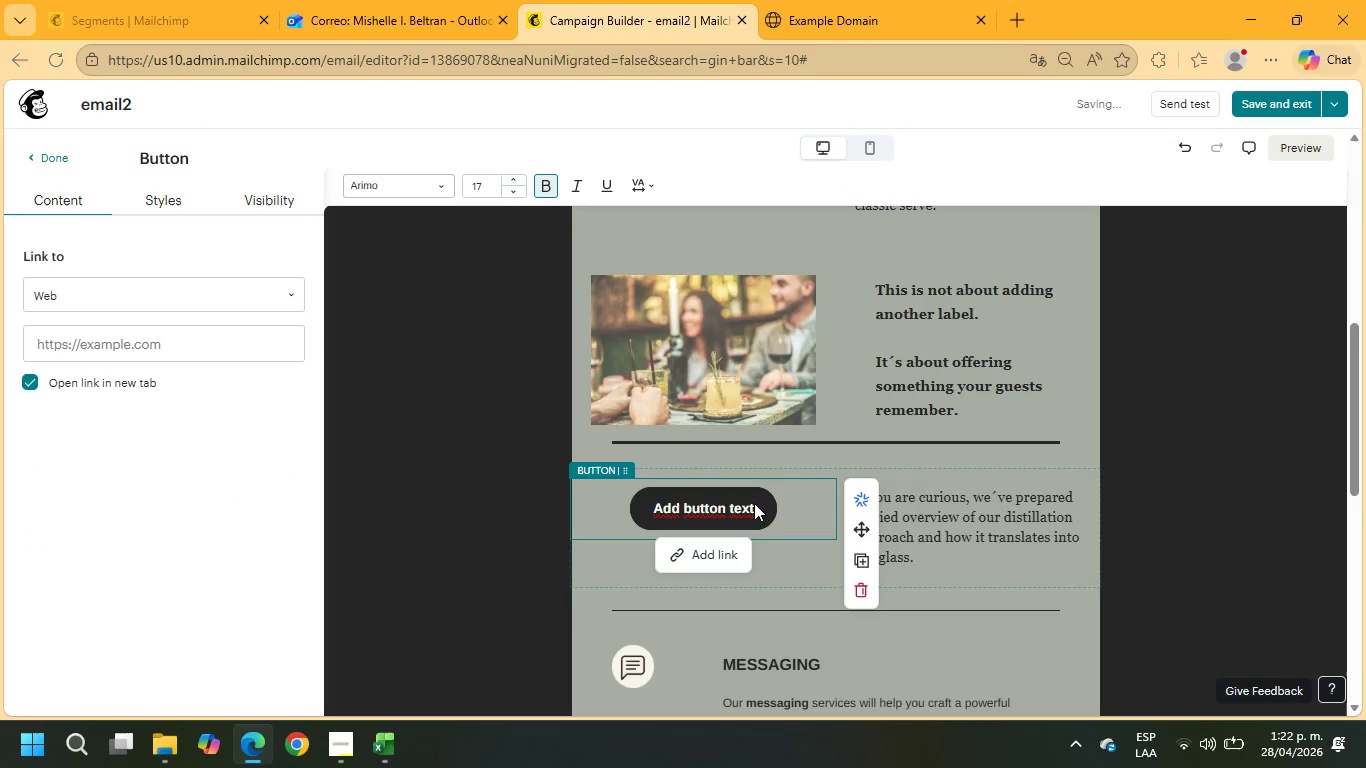 
left_click_drag(start_coordinate=[752, 508], to_coordinate=[650, 504])
 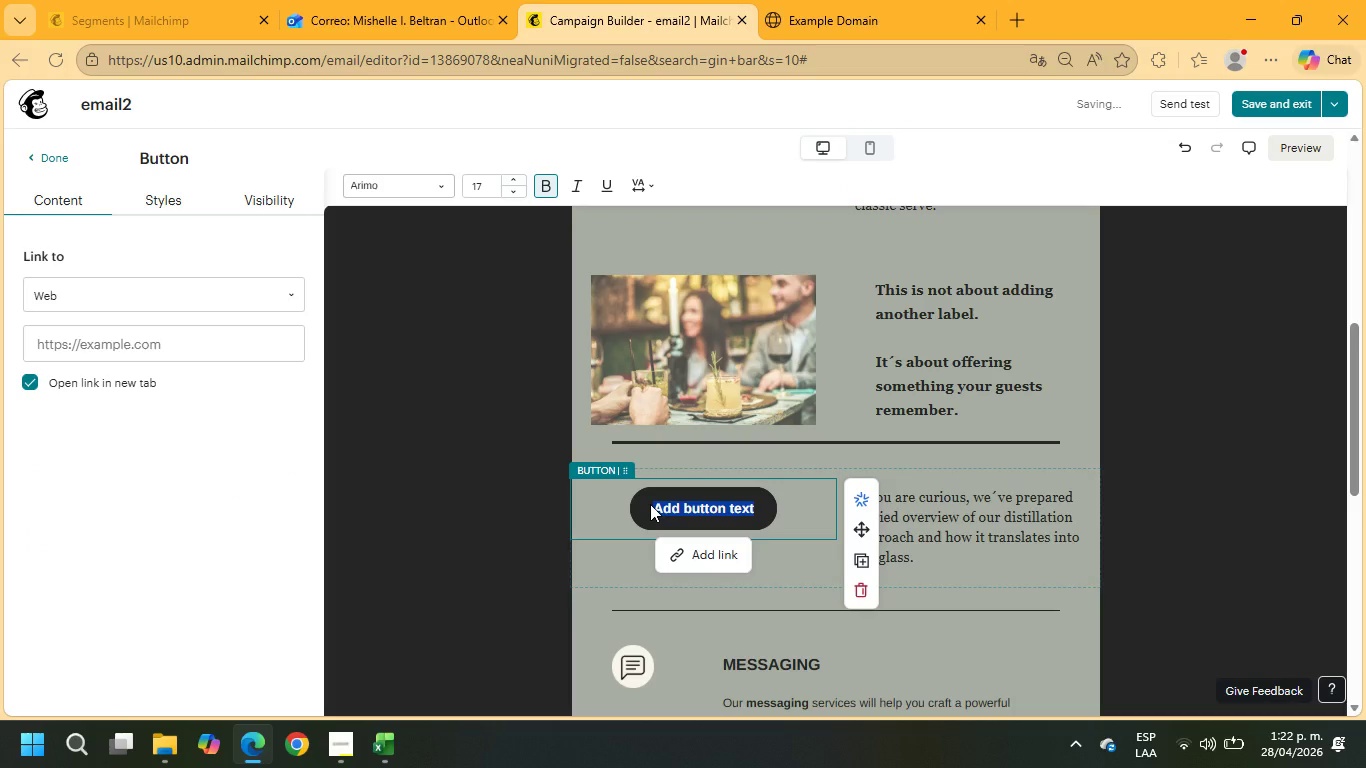 
type(Explore The Profile)
 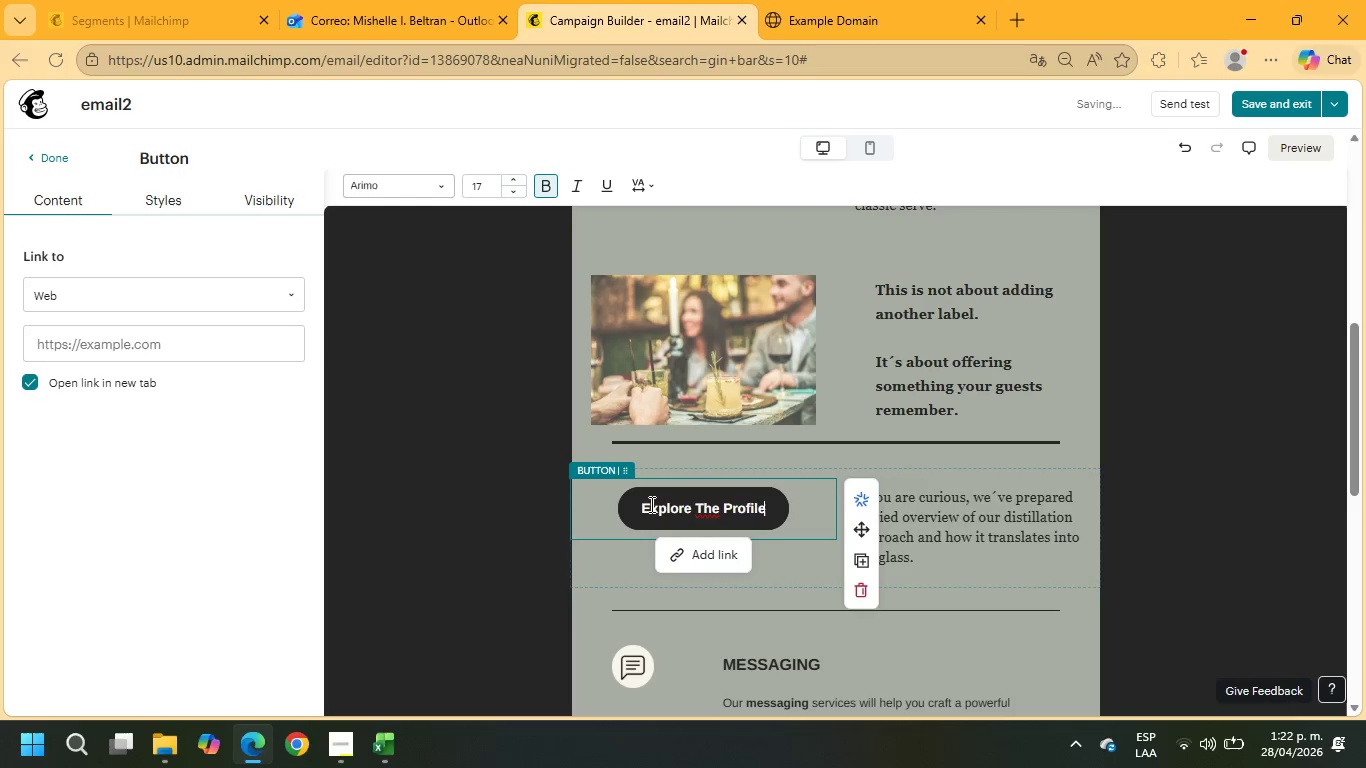 
wait(5.52)
 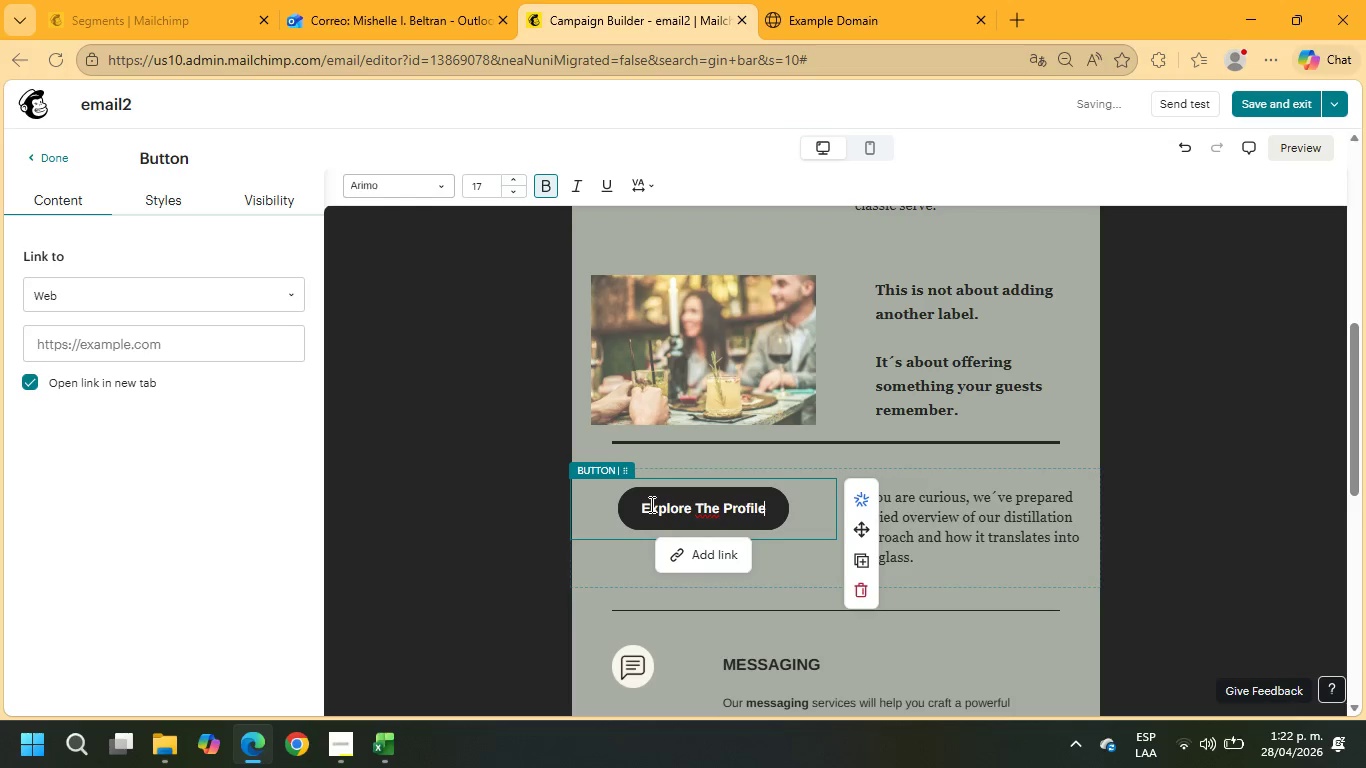 
left_click([777, 554])
 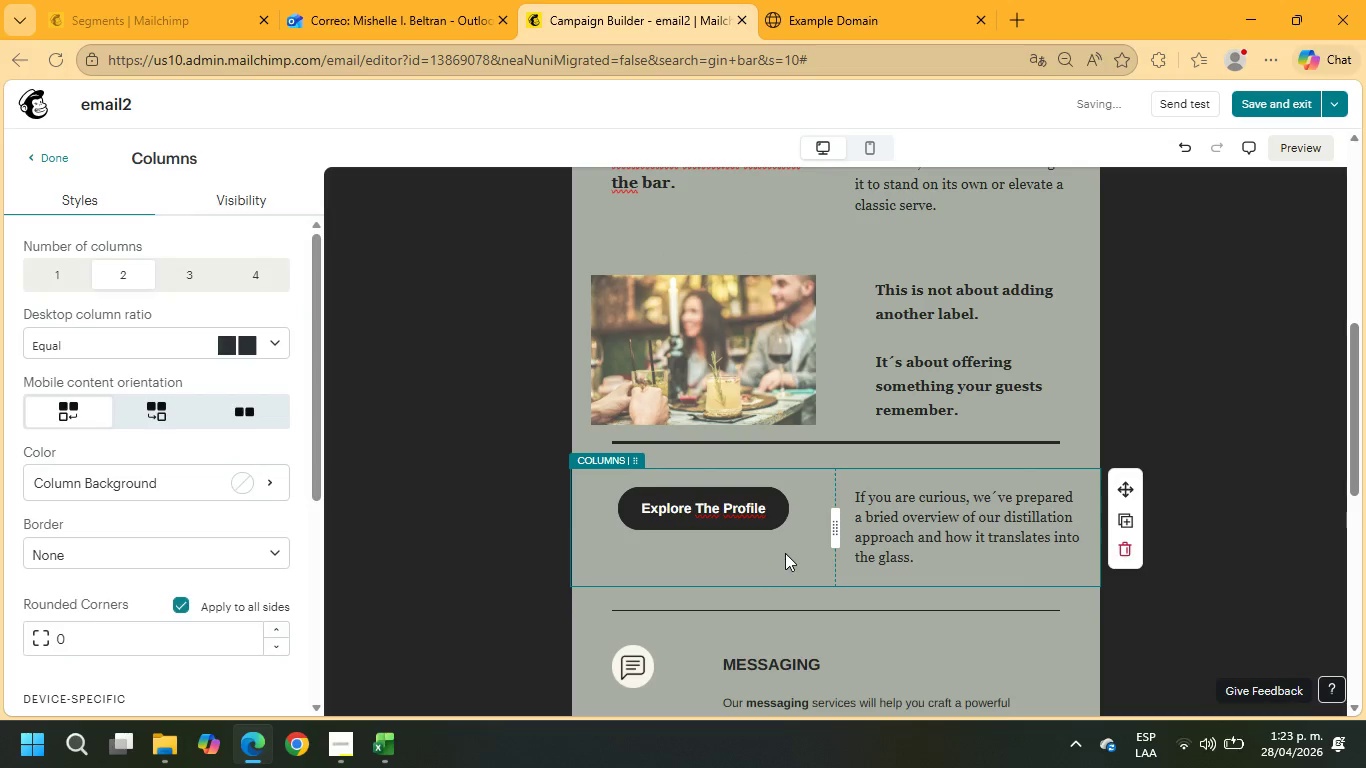 
left_click([792, 532])
 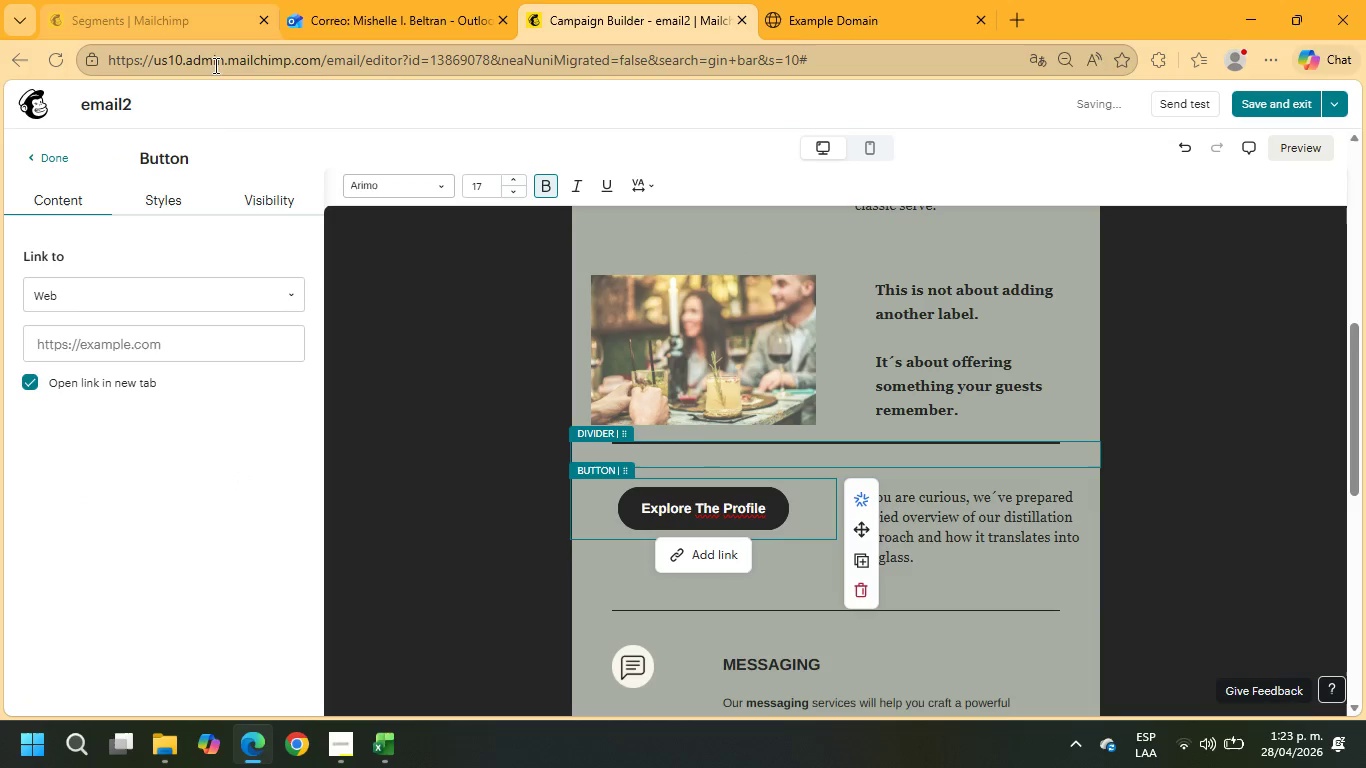 
left_click([58, 152])
 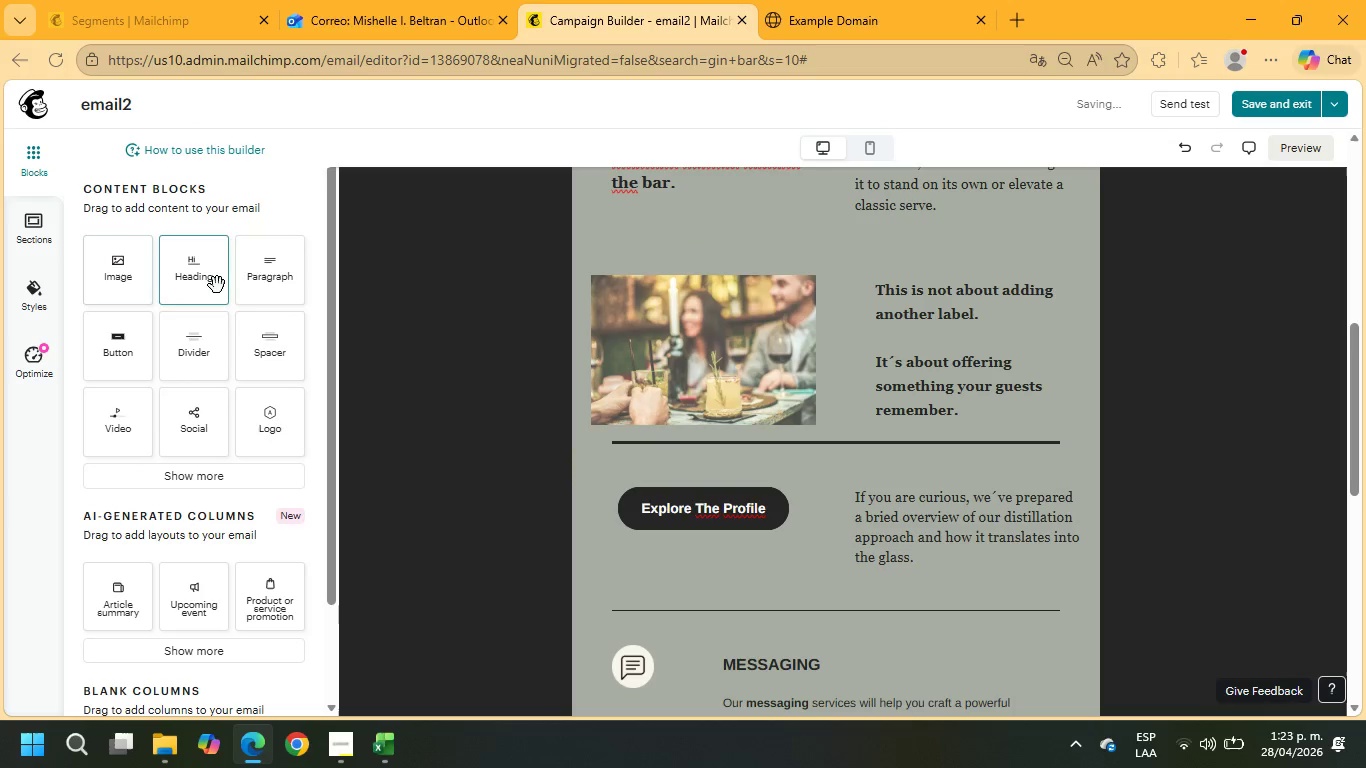 
left_click_drag(start_coordinate=[268, 279], to_coordinate=[633, 581])
 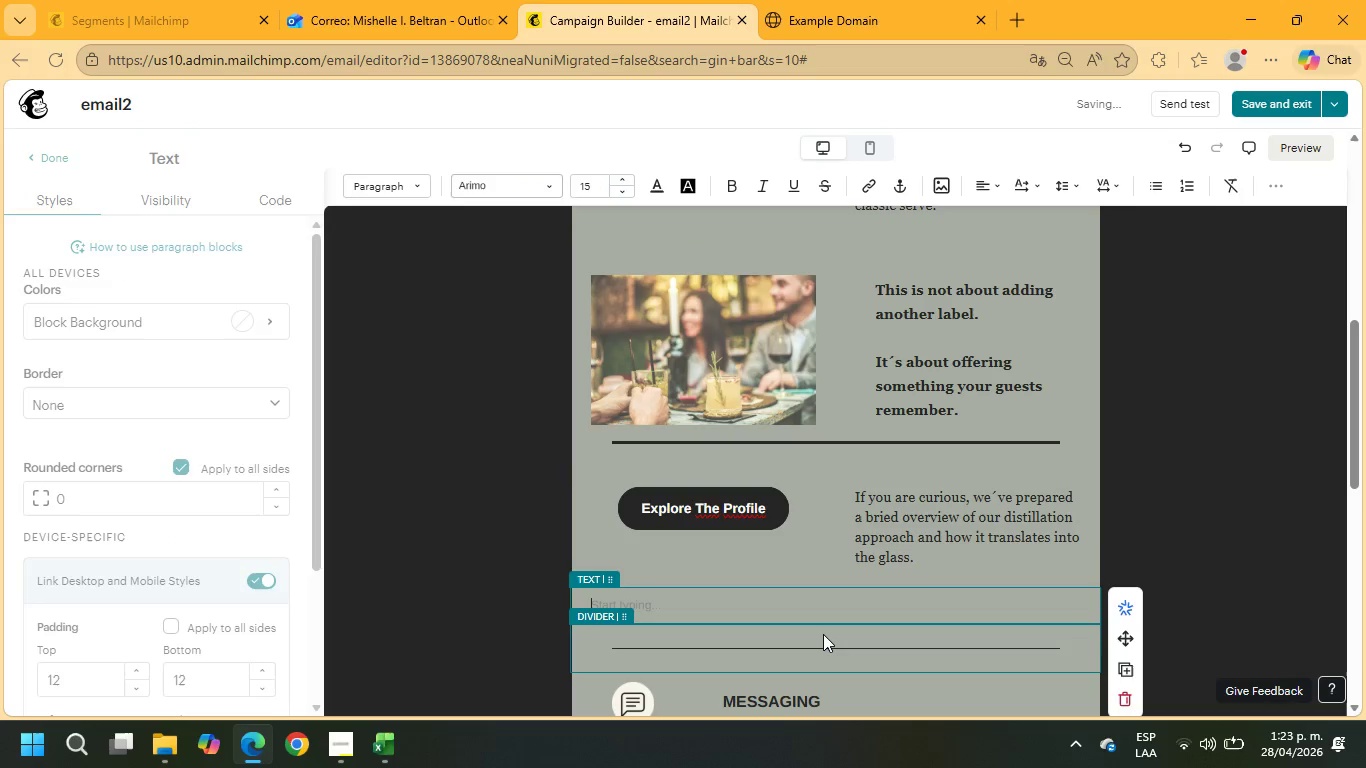 
type(Best )
key(Backspace)
key(Backspace)
key(Backspace)
key(Backspace)
key(Backspace)
key(Backspace)
type(Warm regards,)
 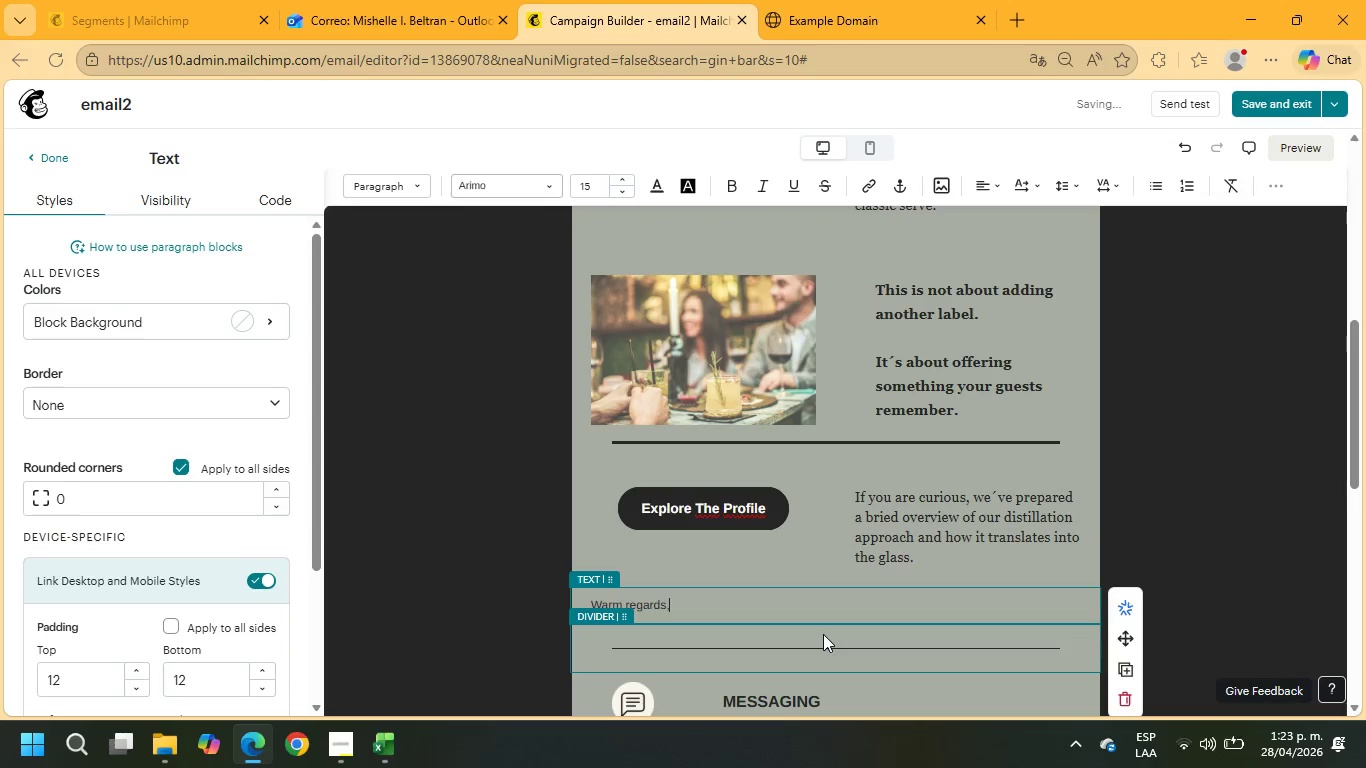 
key(Enter)
 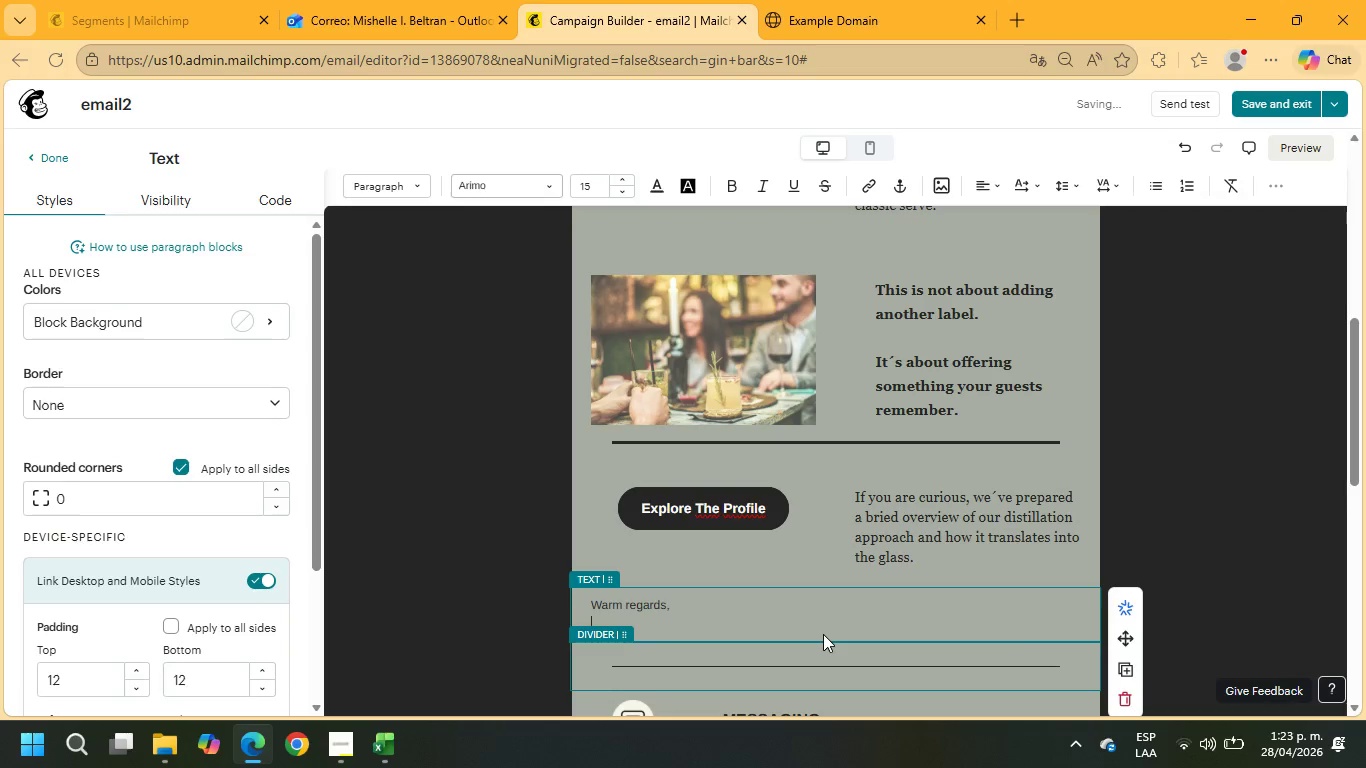 
type(Cooper)
key(Backspace)
key(Backspace)
key(Backspace)
key(Backspace)
type(pper ^ Cask Distilling c)
key(Backspace)
type(Team)
 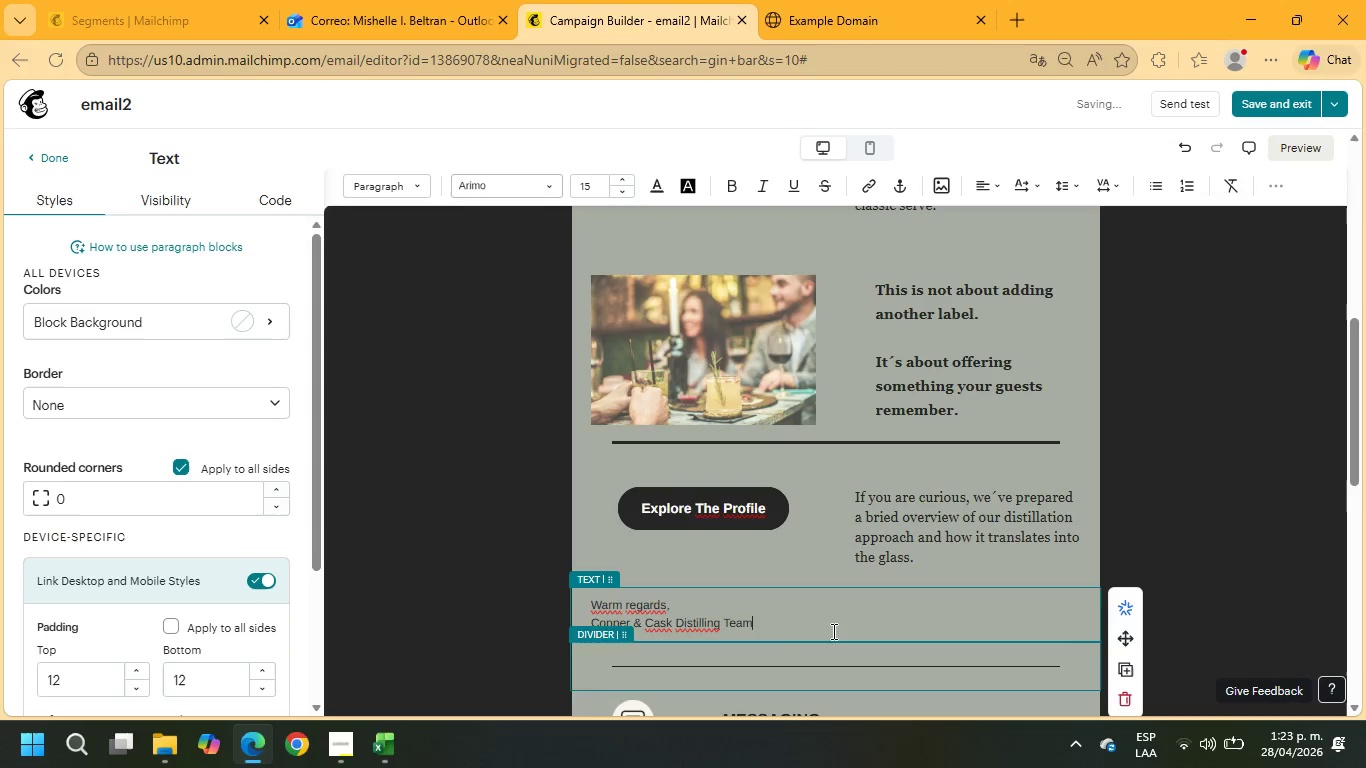 
left_click_drag(start_coordinate=[763, 625], to_coordinate=[561, 604])
 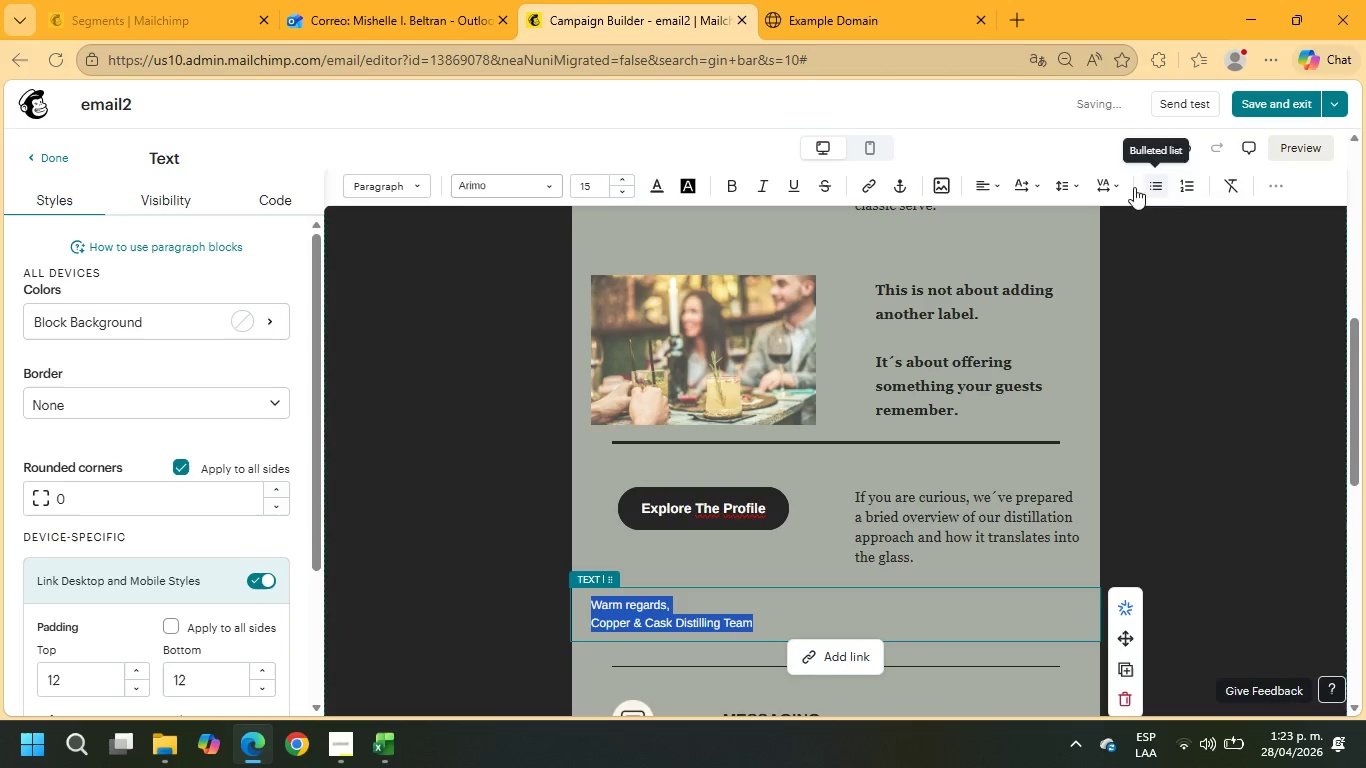 
left_click([976, 184])
 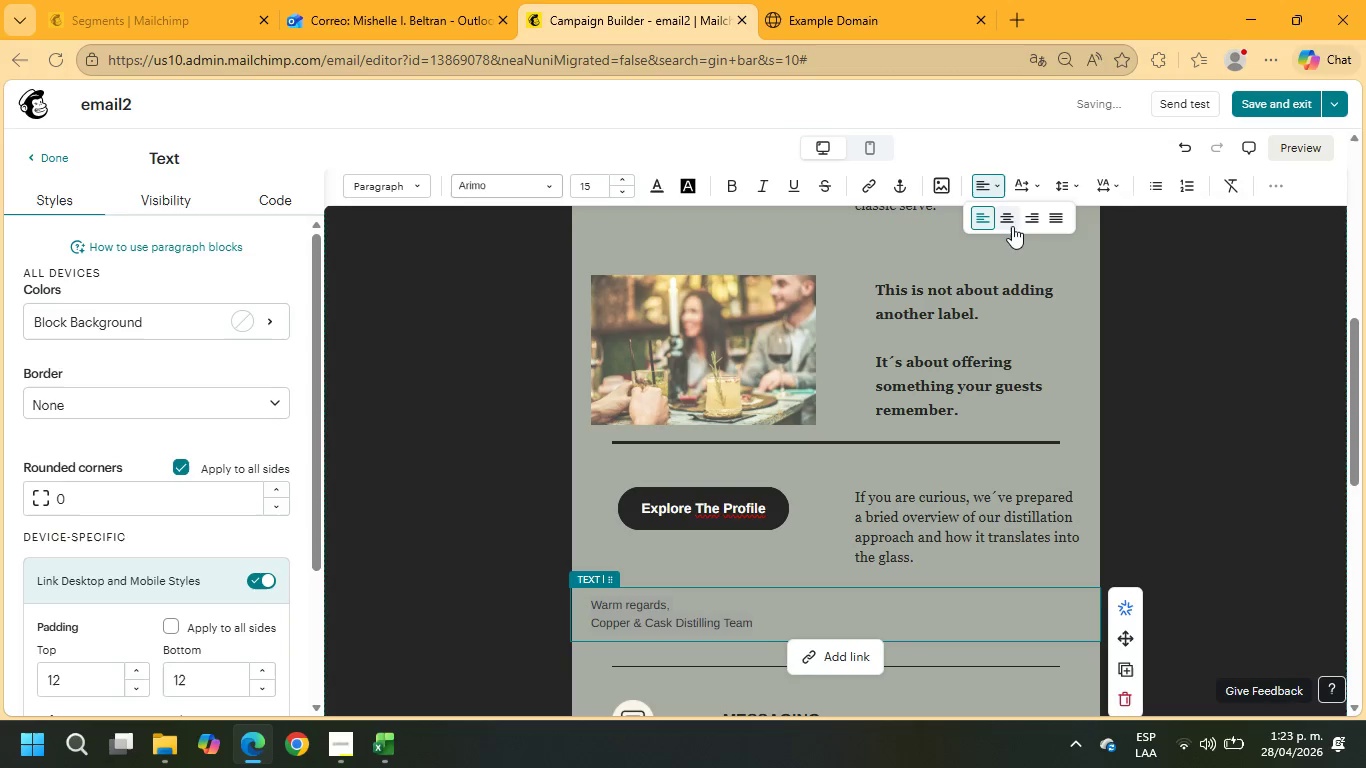 
left_click([1008, 216])
 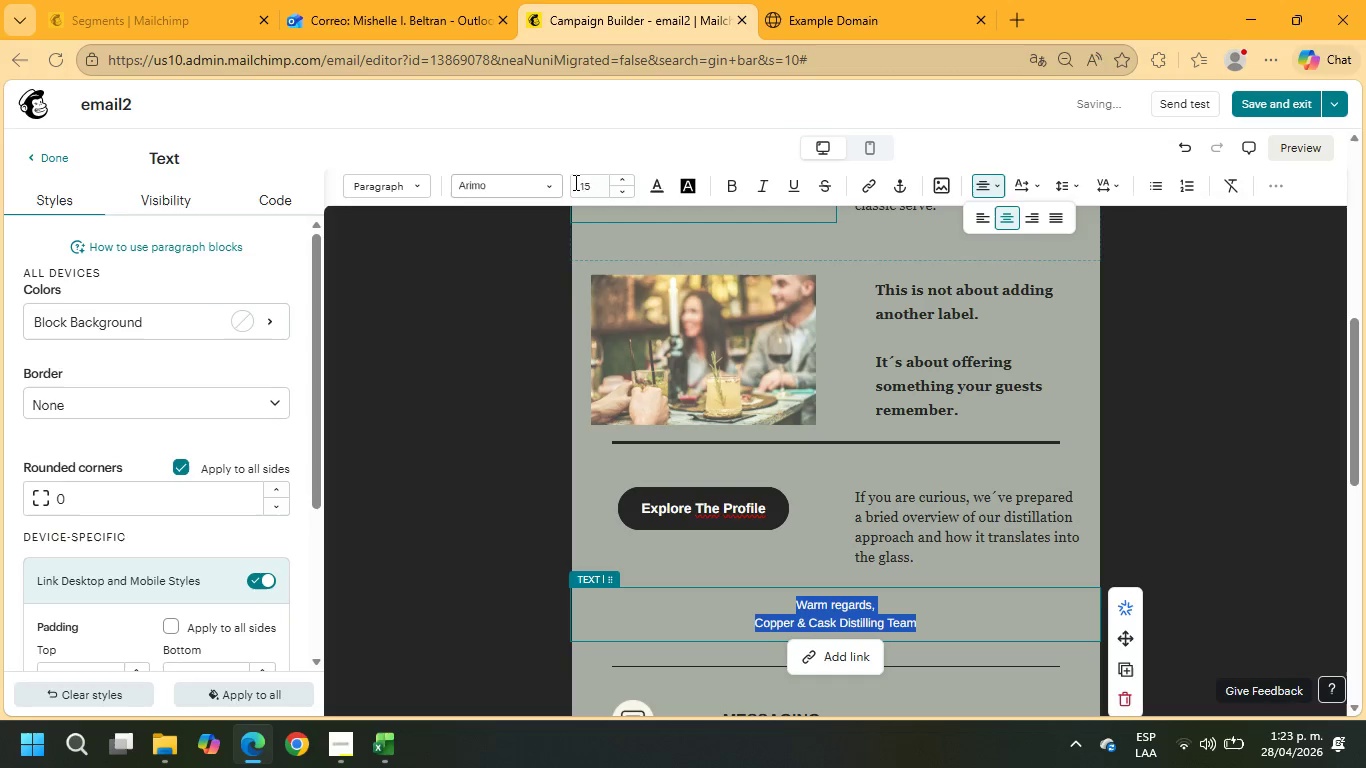 
left_click([608, 183])
 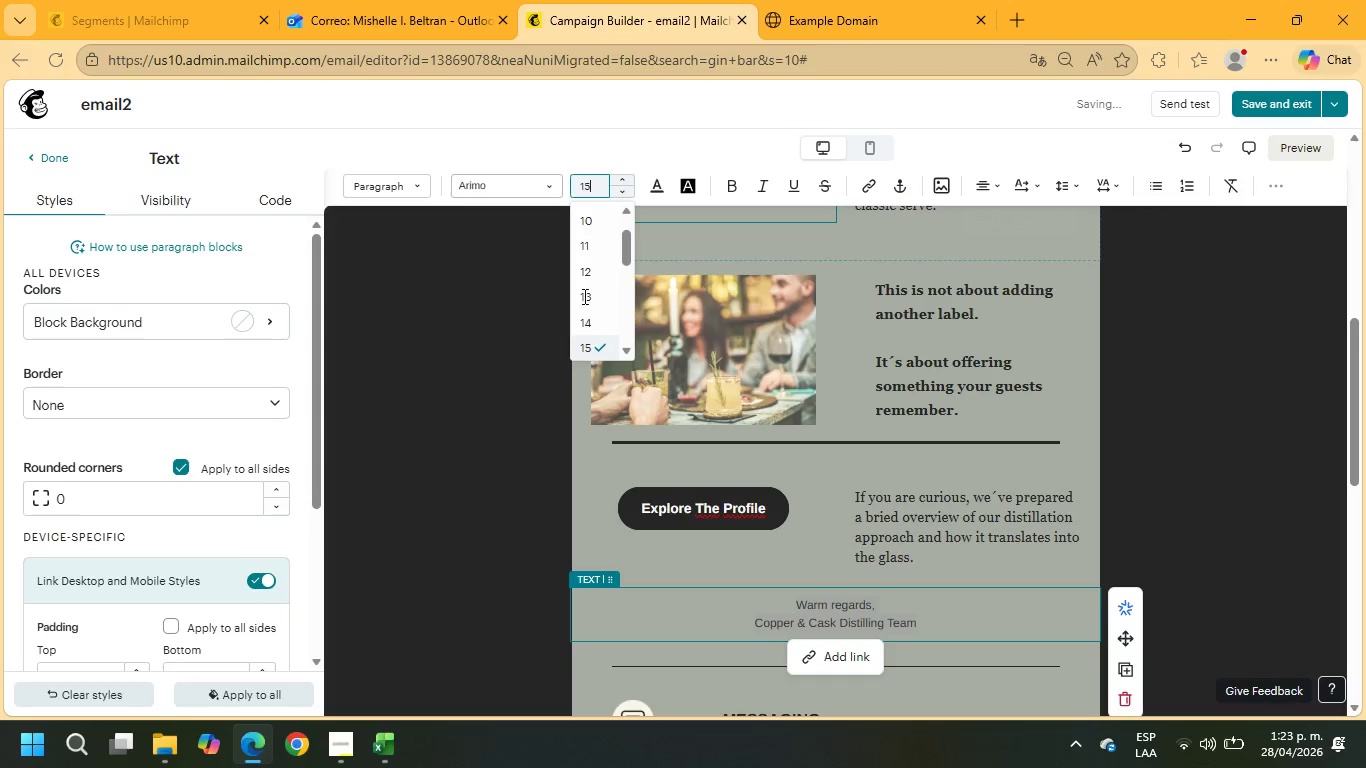 
scroll: coordinate [582, 297], scroll_direction: down, amount: 1.0
 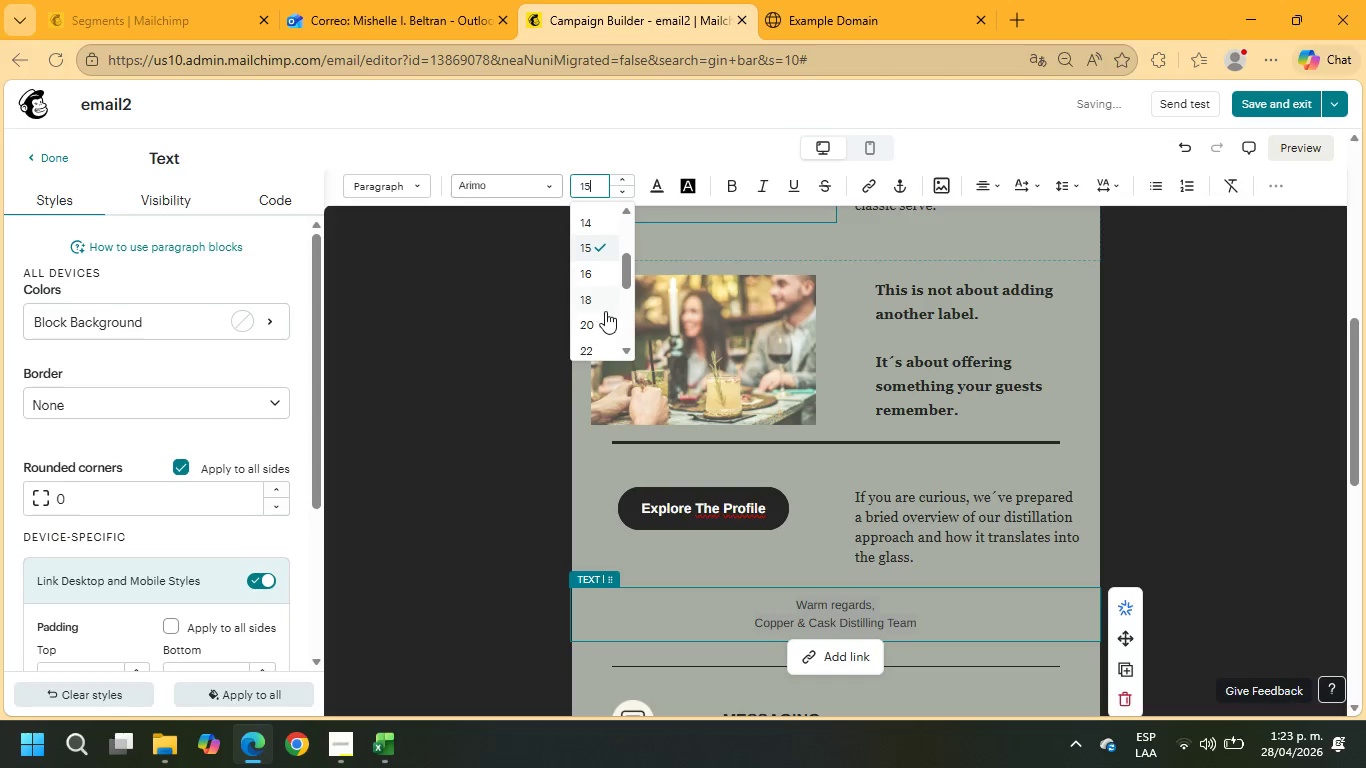 
left_click([605, 319])
 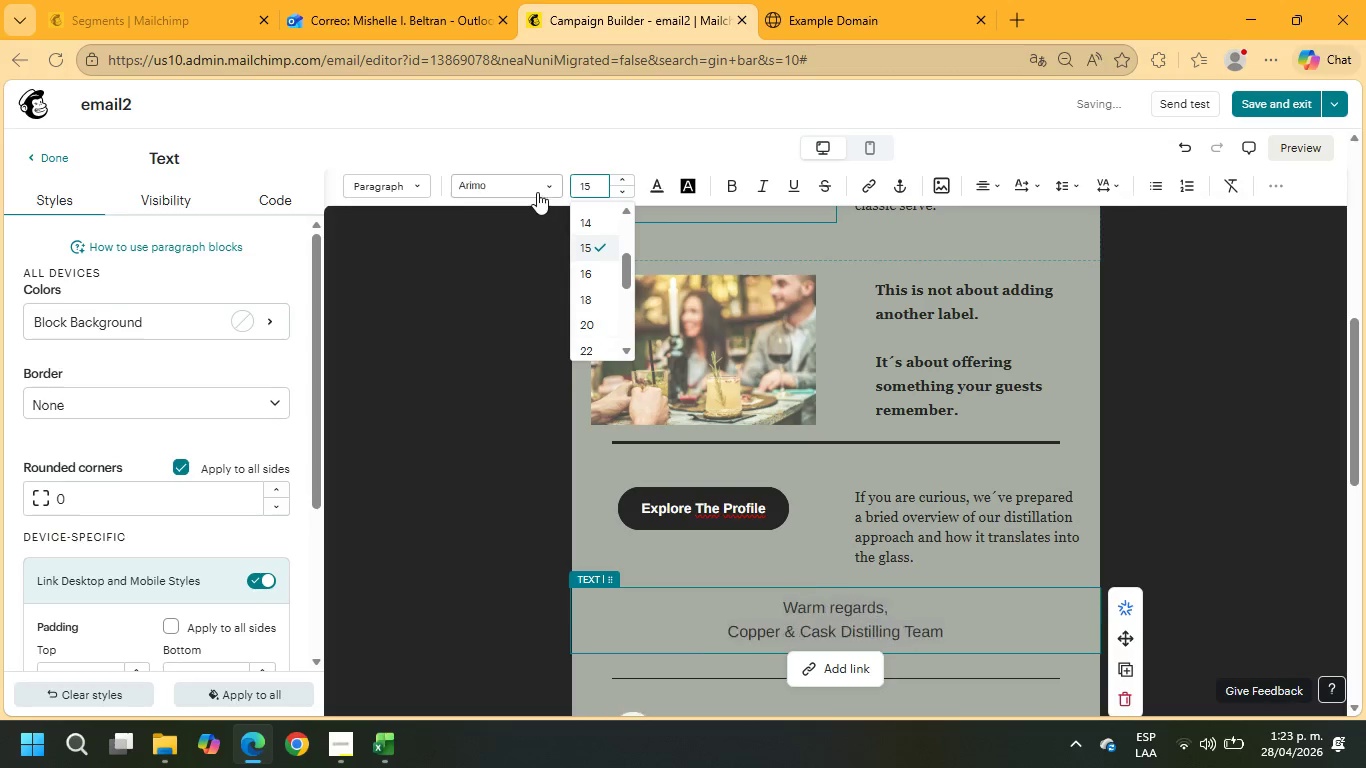 
left_click([534, 185])
 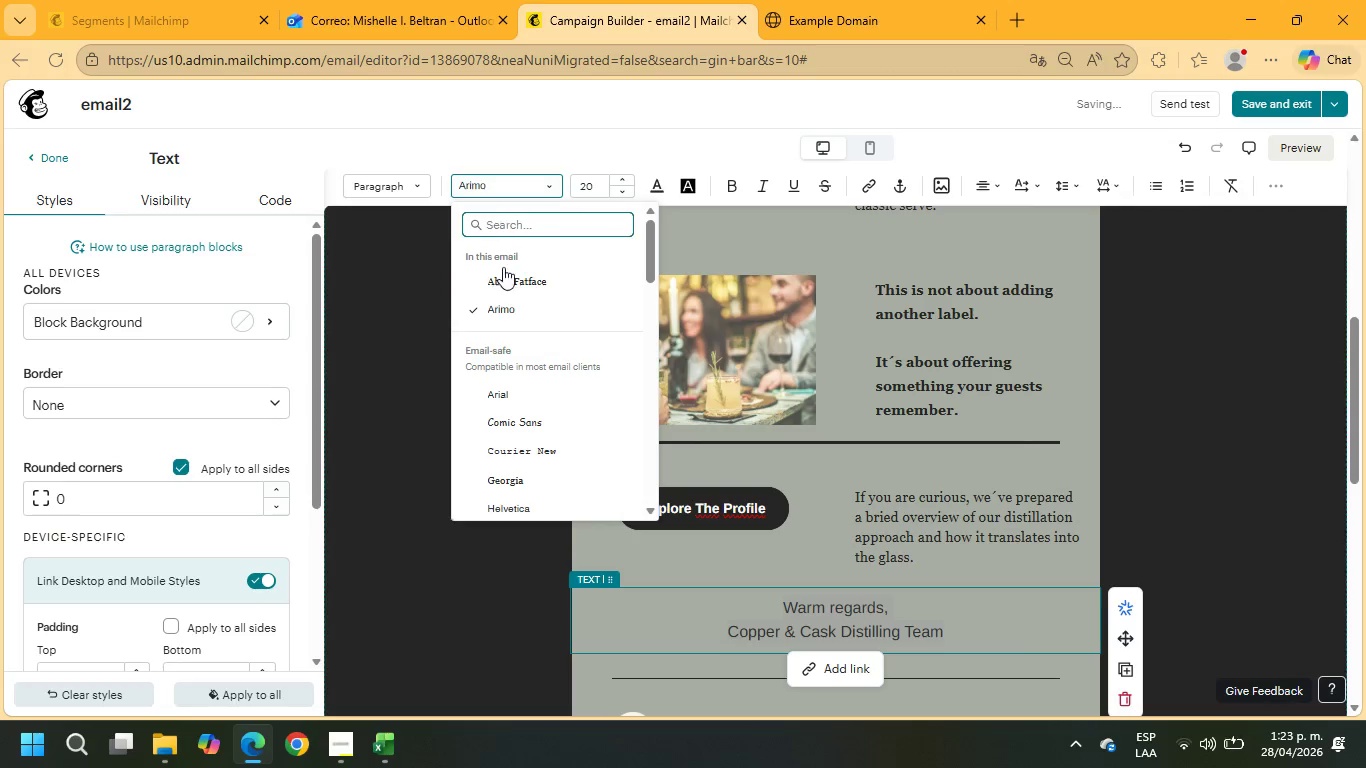 
left_click([506, 281])
 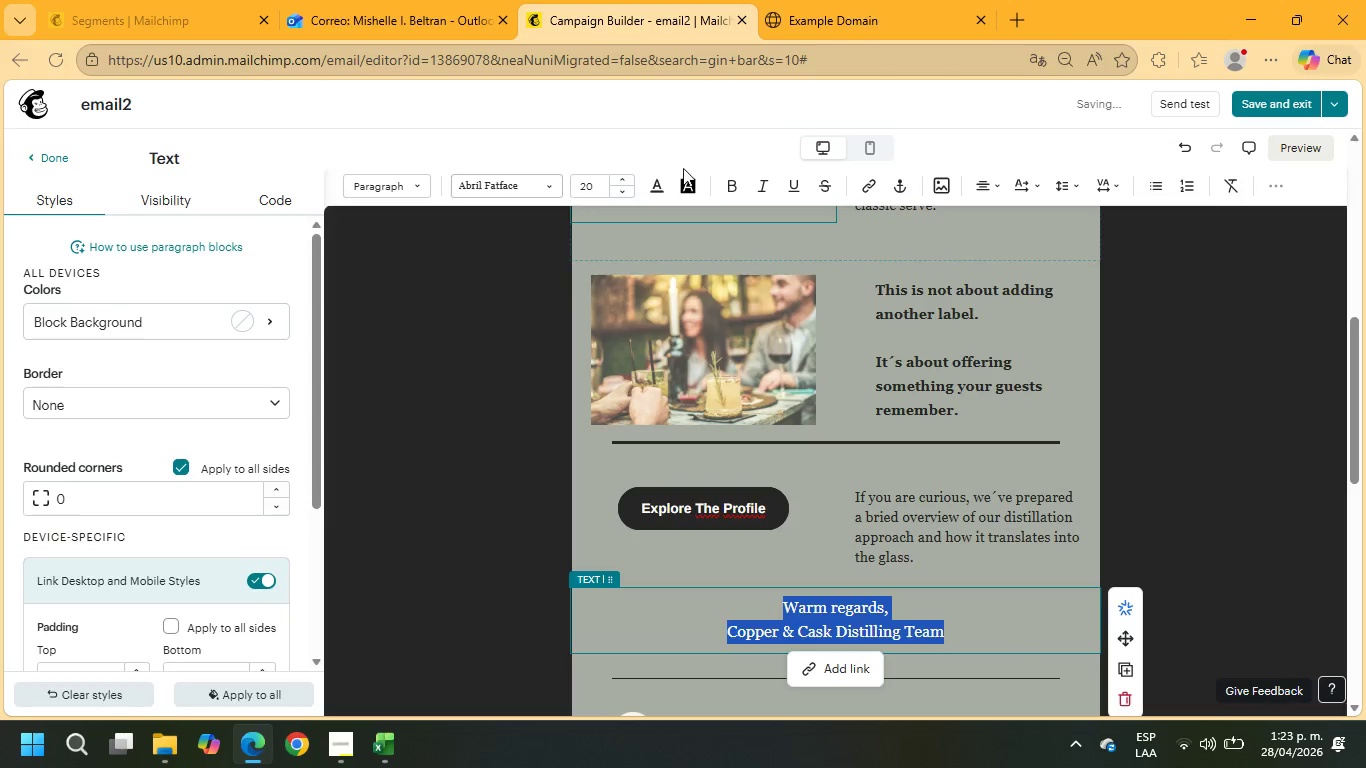 
left_click([731, 191])
 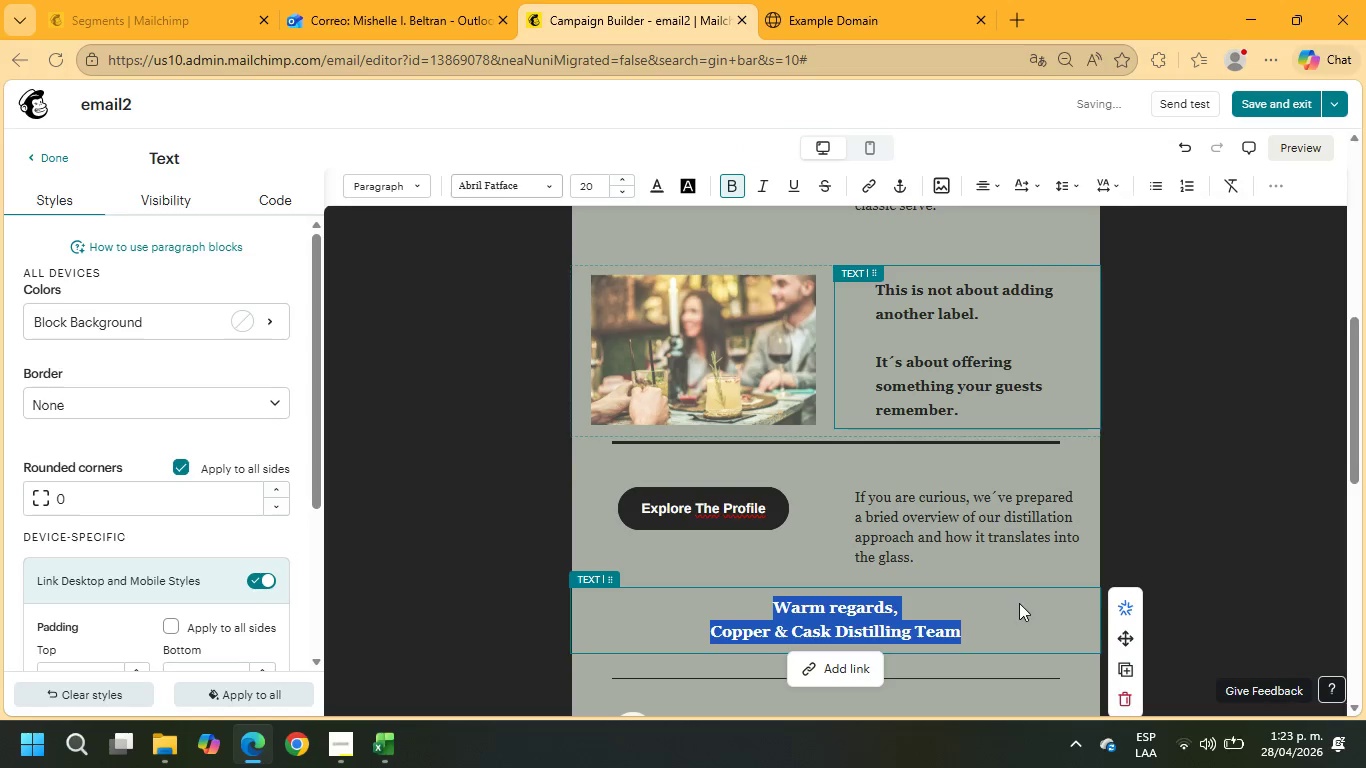 
left_click([1019, 617])
 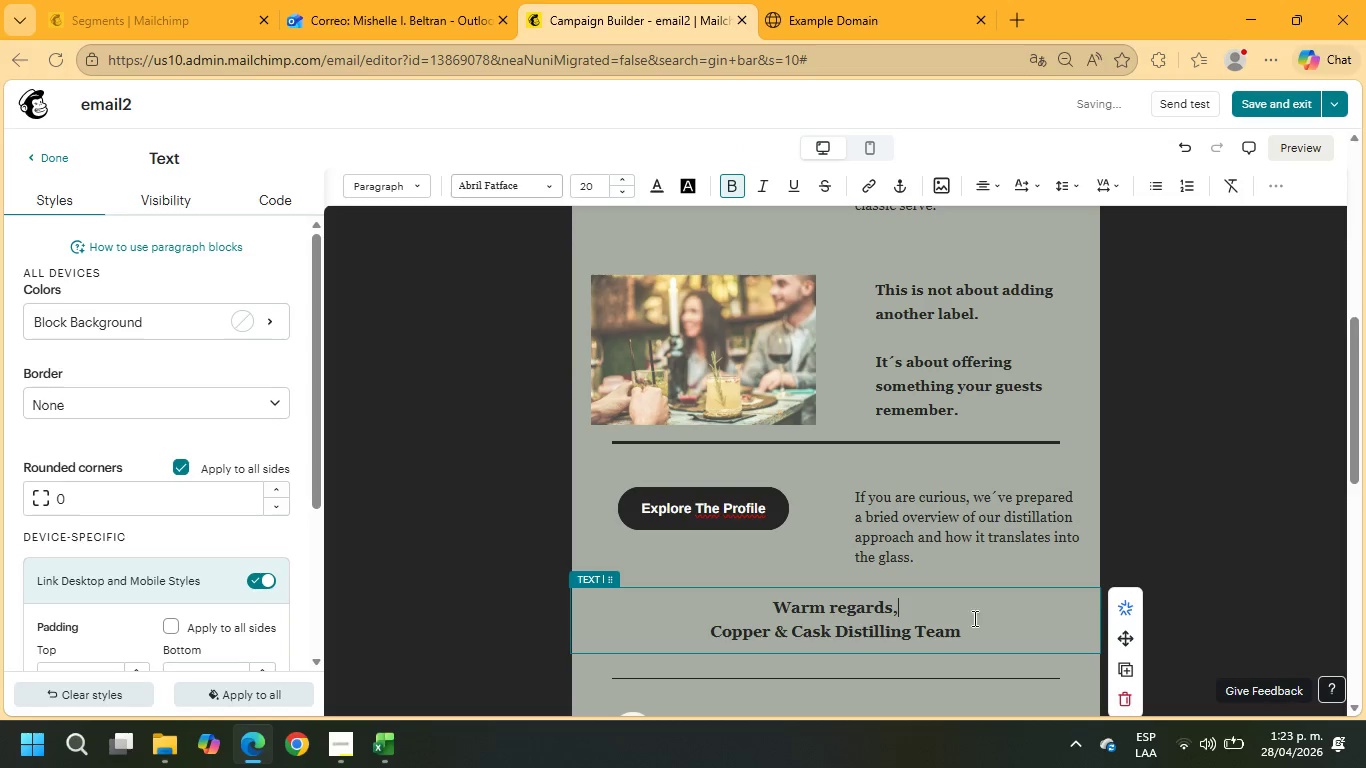 
scroll: coordinate [941, 621], scroll_direction: down, amount: 4.0
 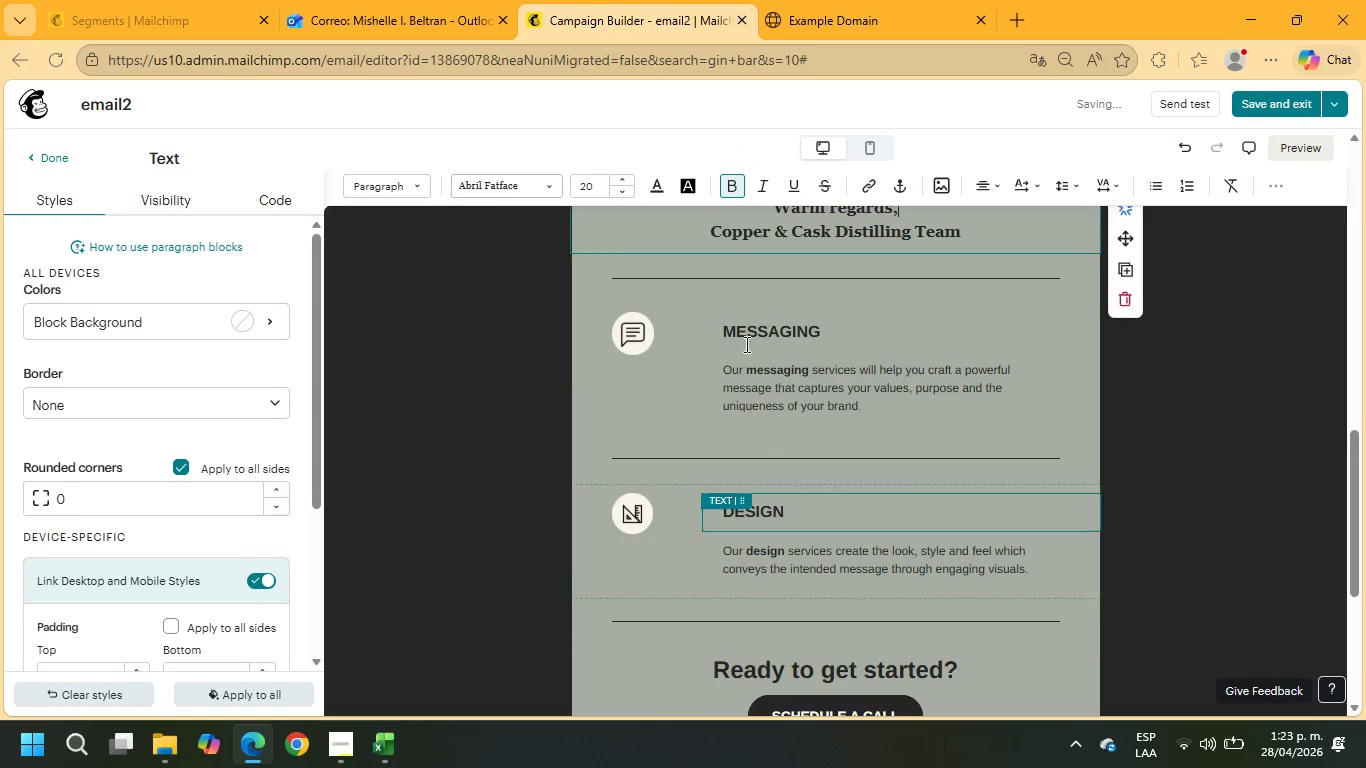 
scroll: coordinate [739, 323], scroll_direction: up, amount: 1.0
 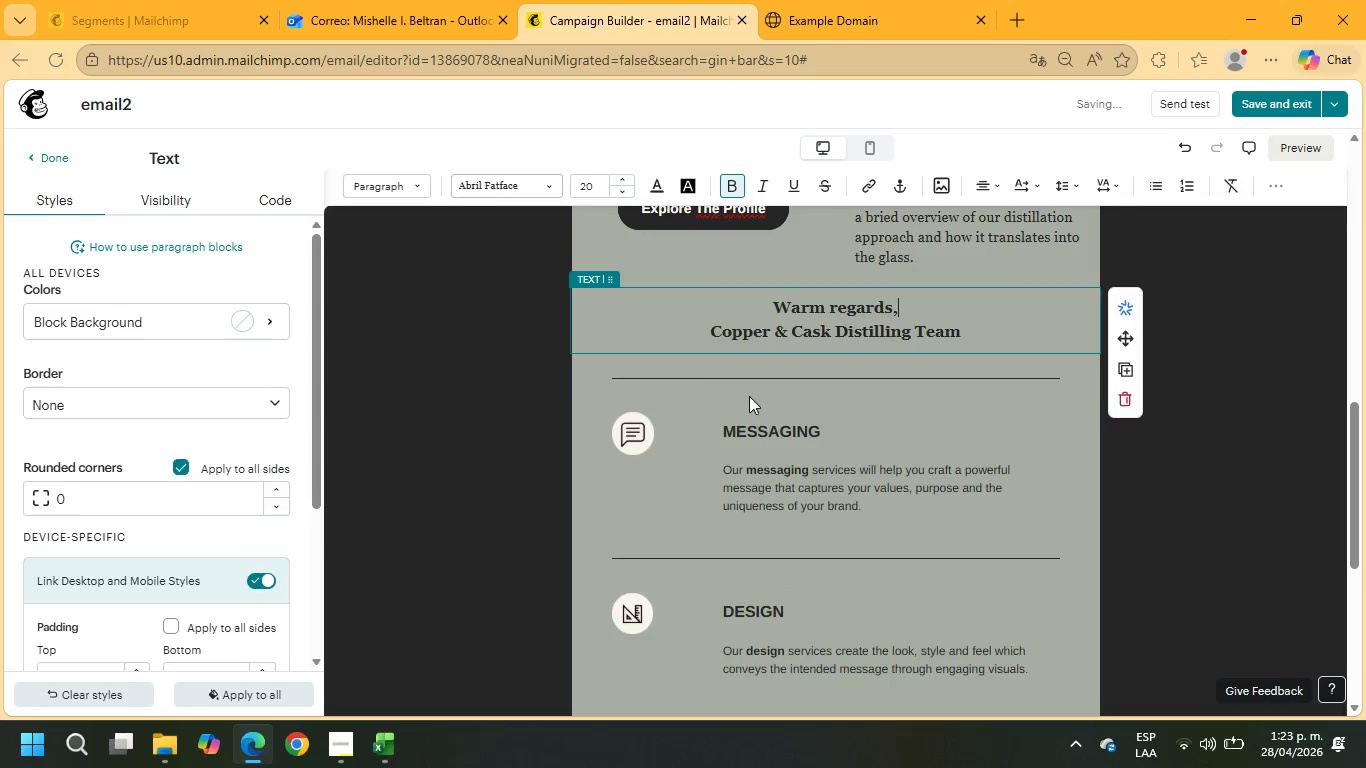 
left_click([773, 441])
 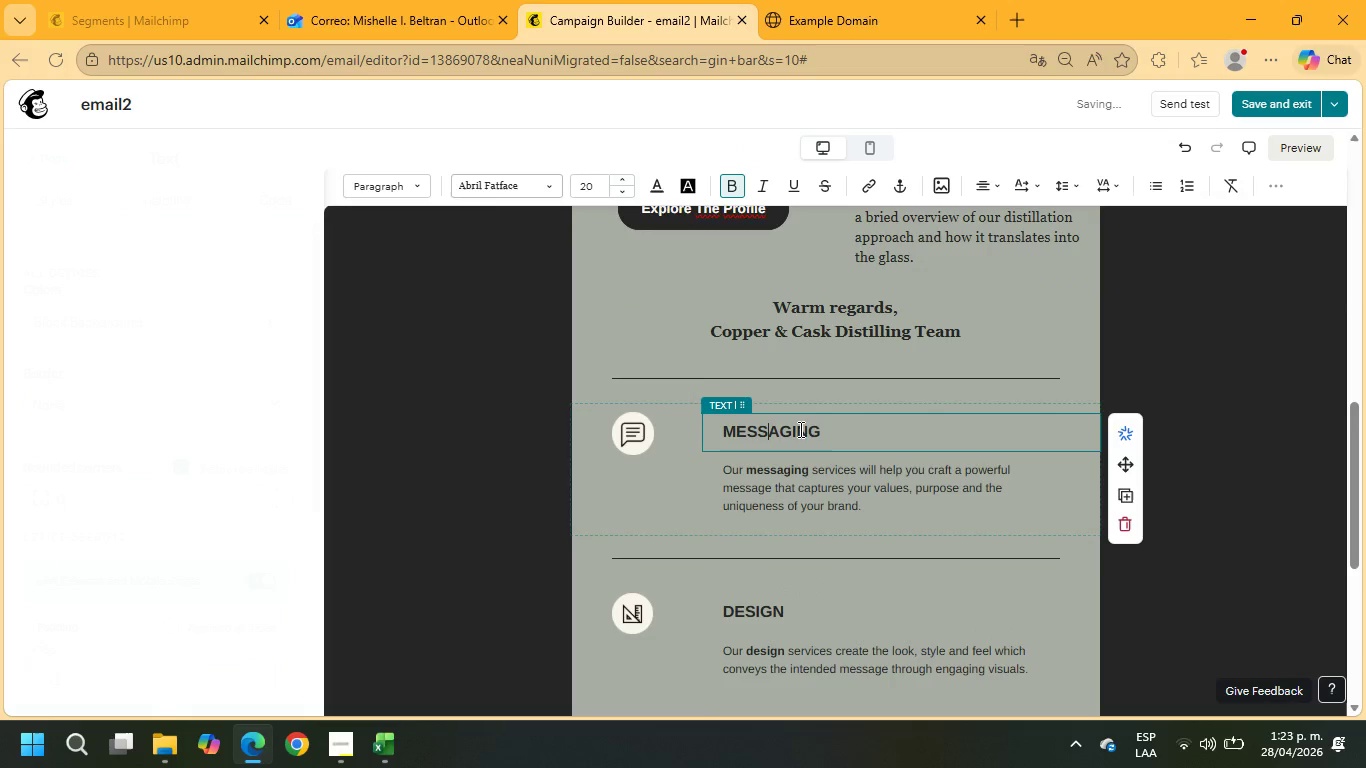 
left_click([800, 428])
 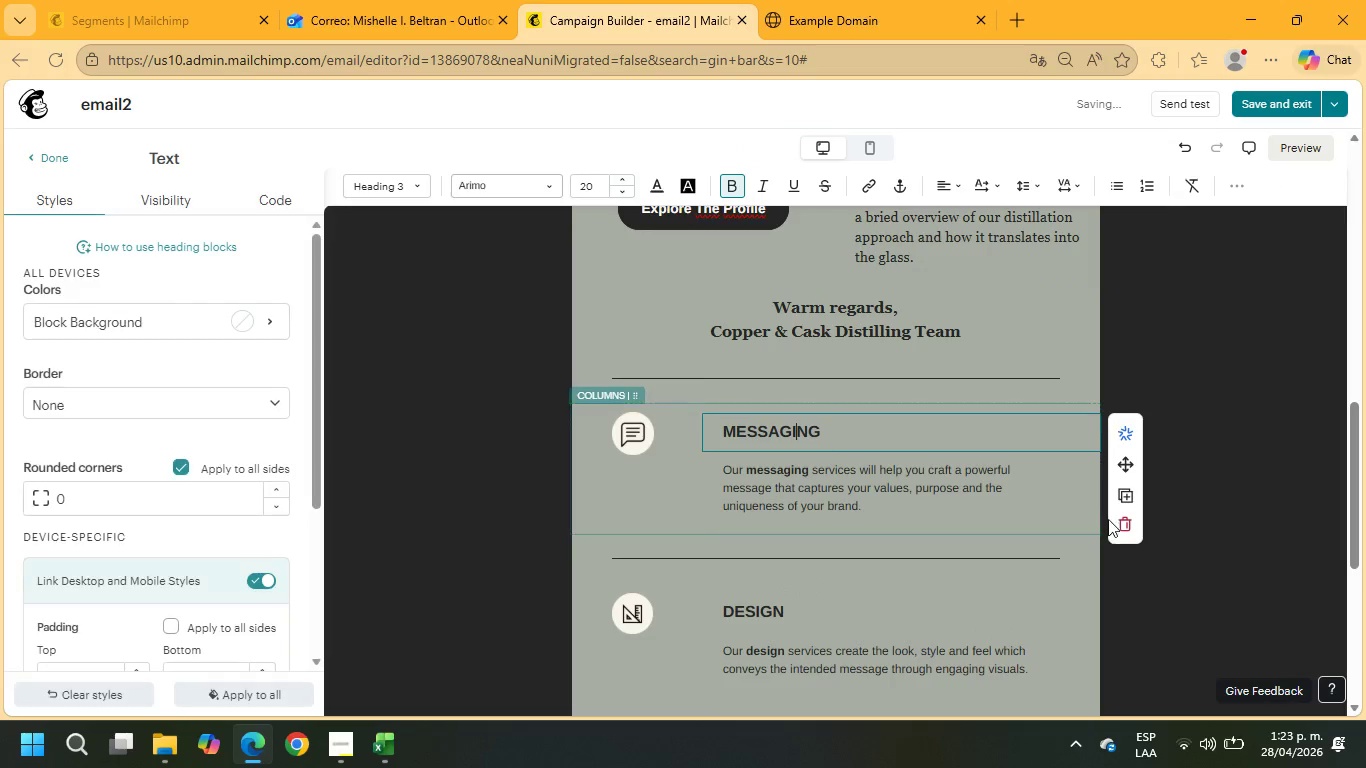 
left_click([1121, 522])
 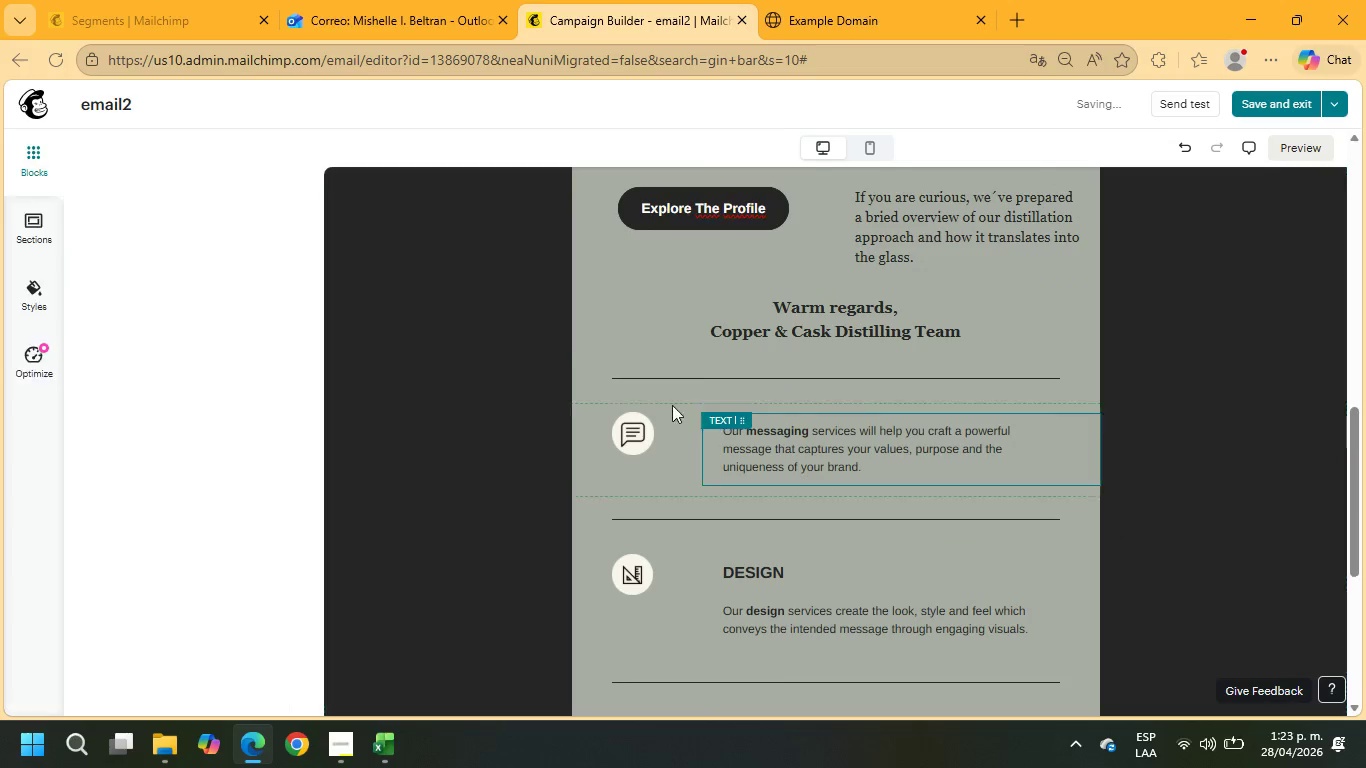 
left_click([628, 428])
 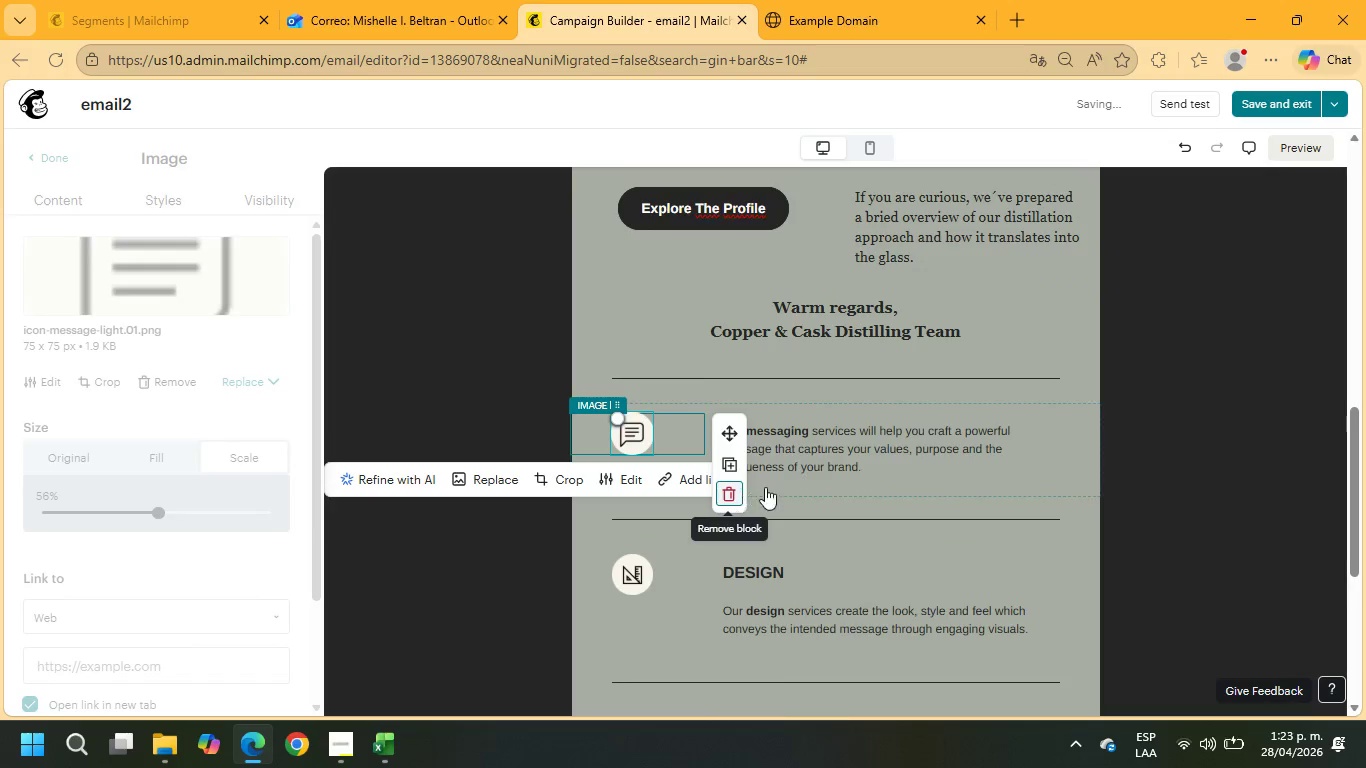 
left_click([840, 425])
 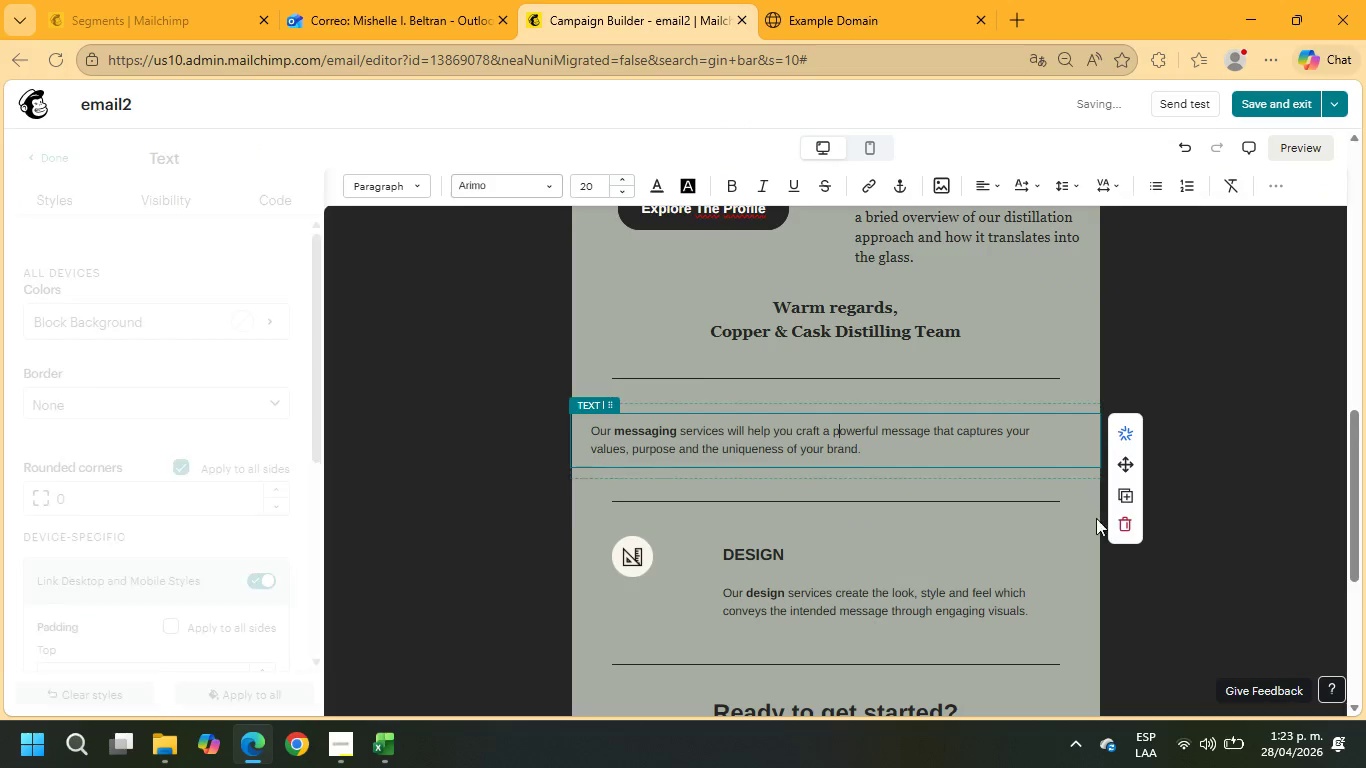 
left_click([1121, 519])
 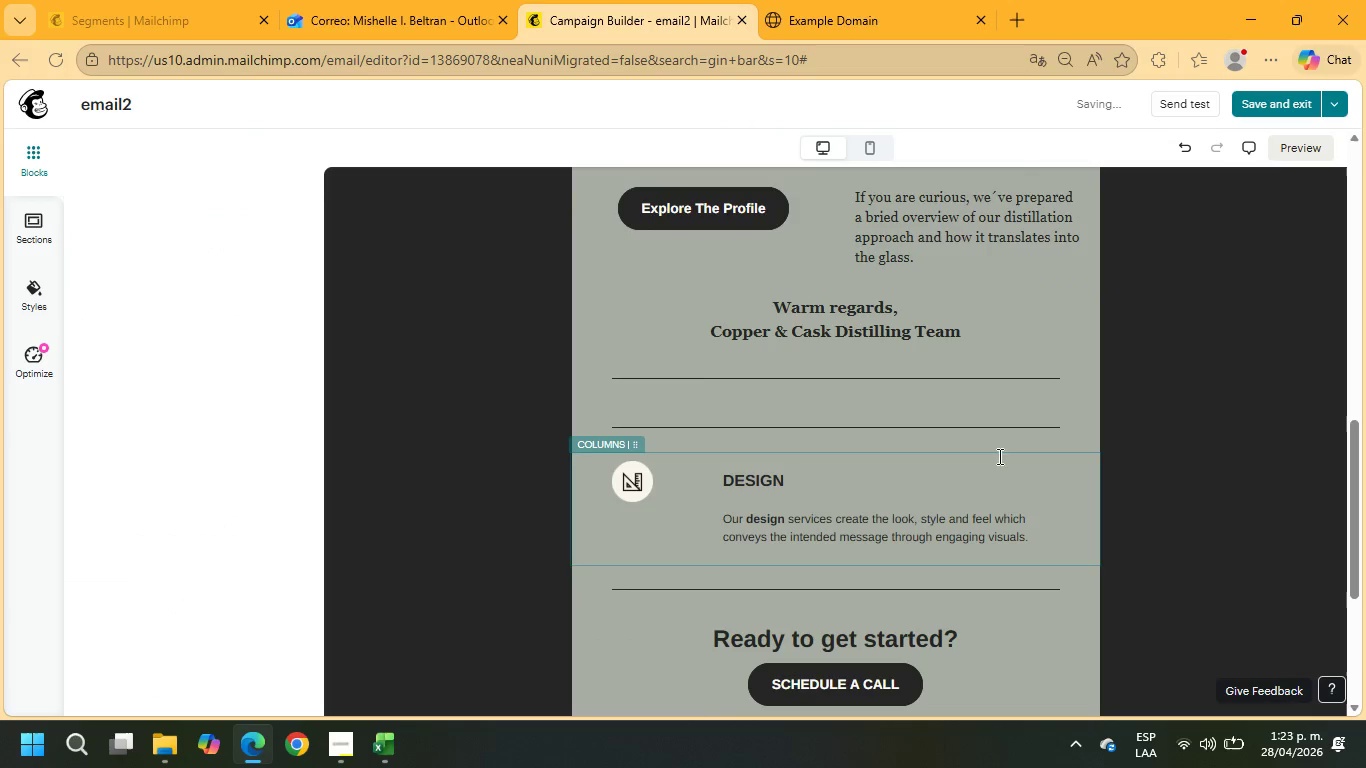 
left_click([983, 427])
 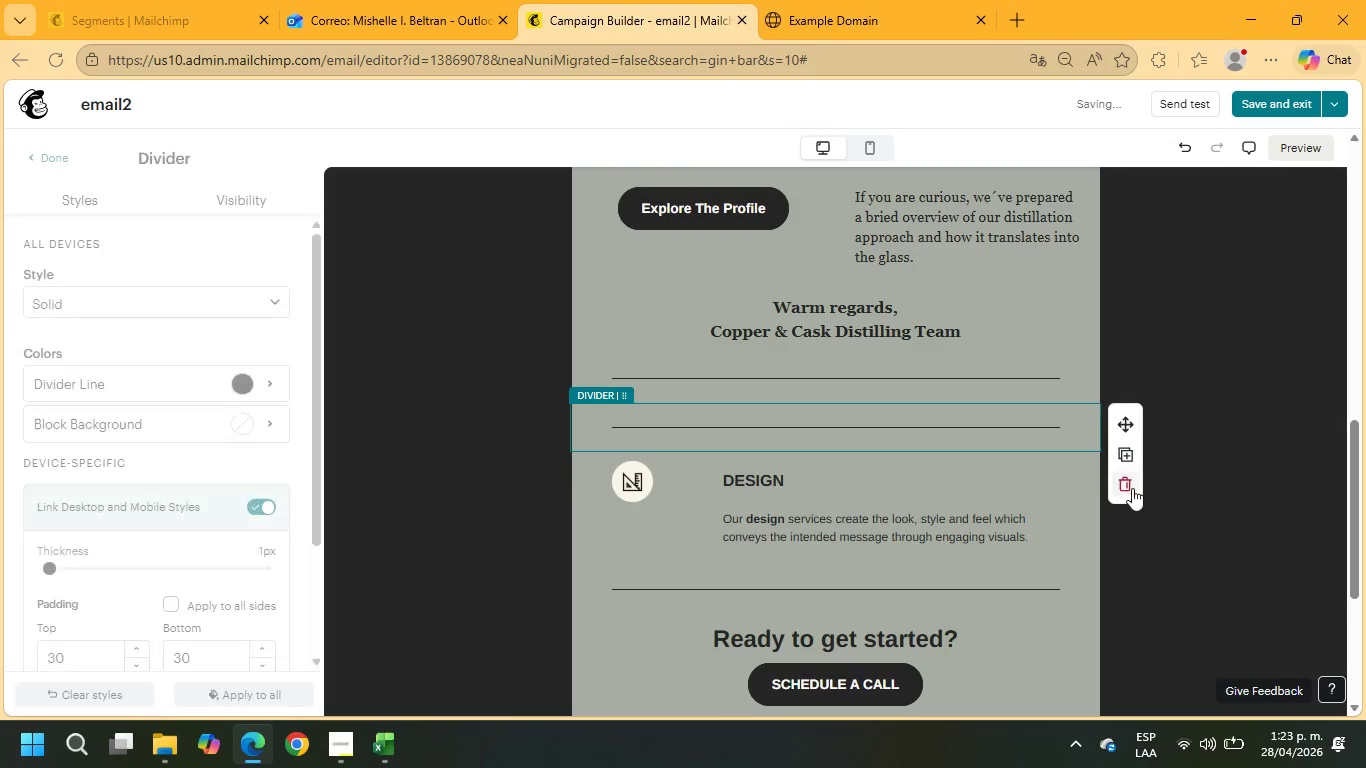 
left_click([1119, 483])
 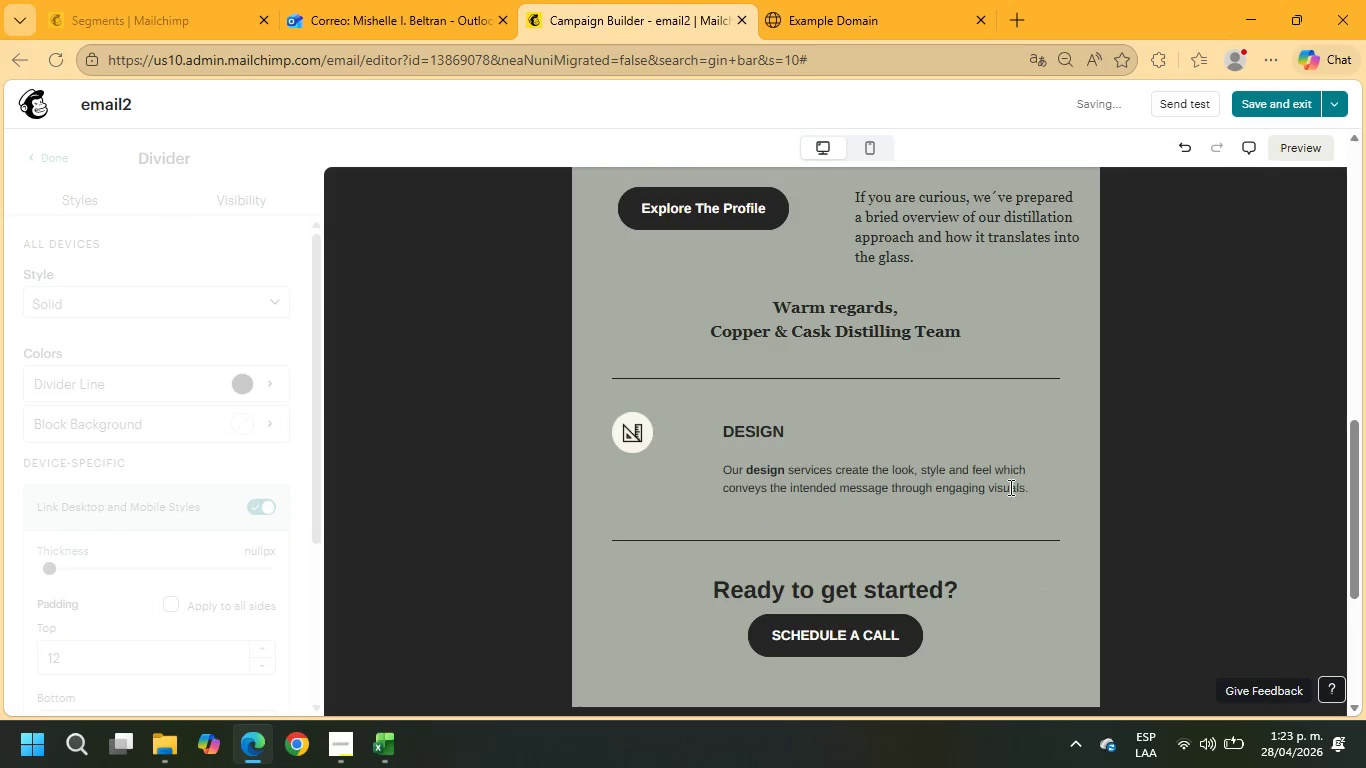 
left_click([990, 467])
 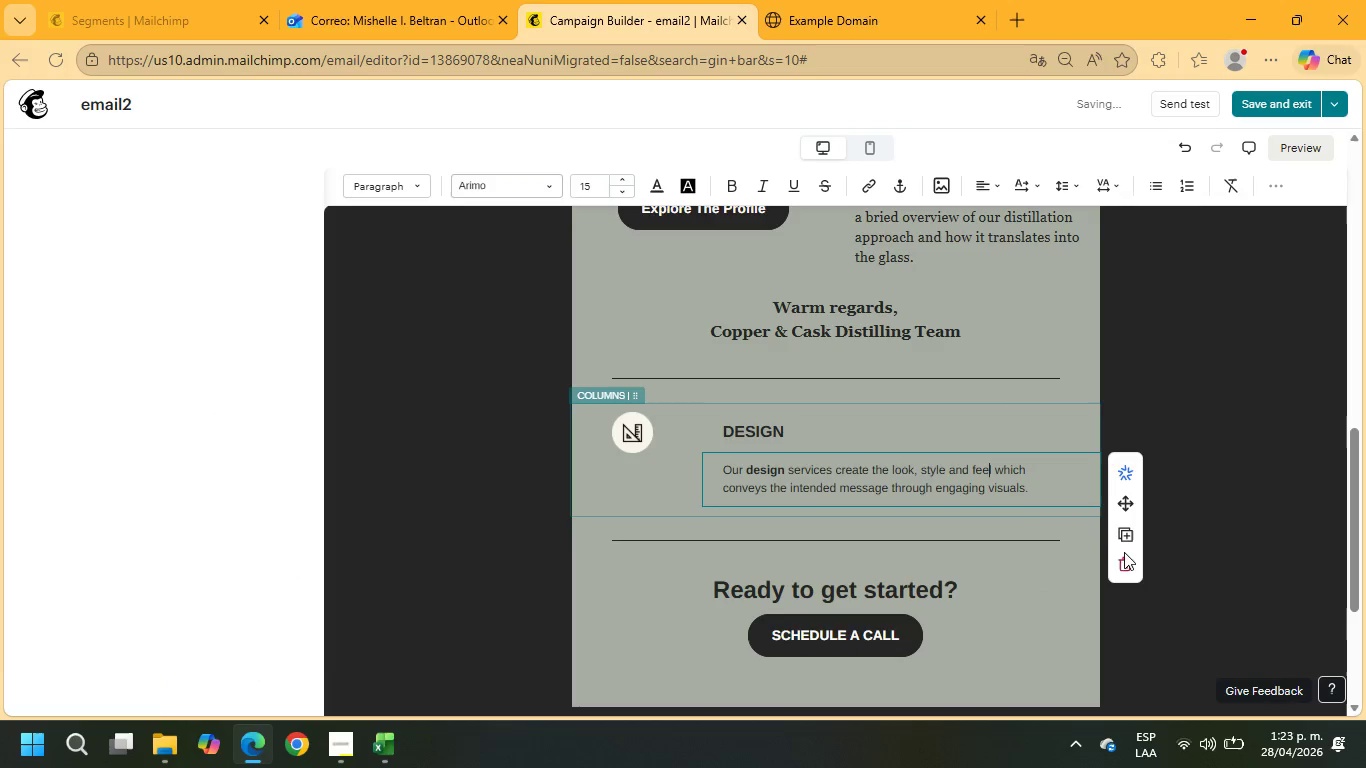 
left_click([1132, 563])
 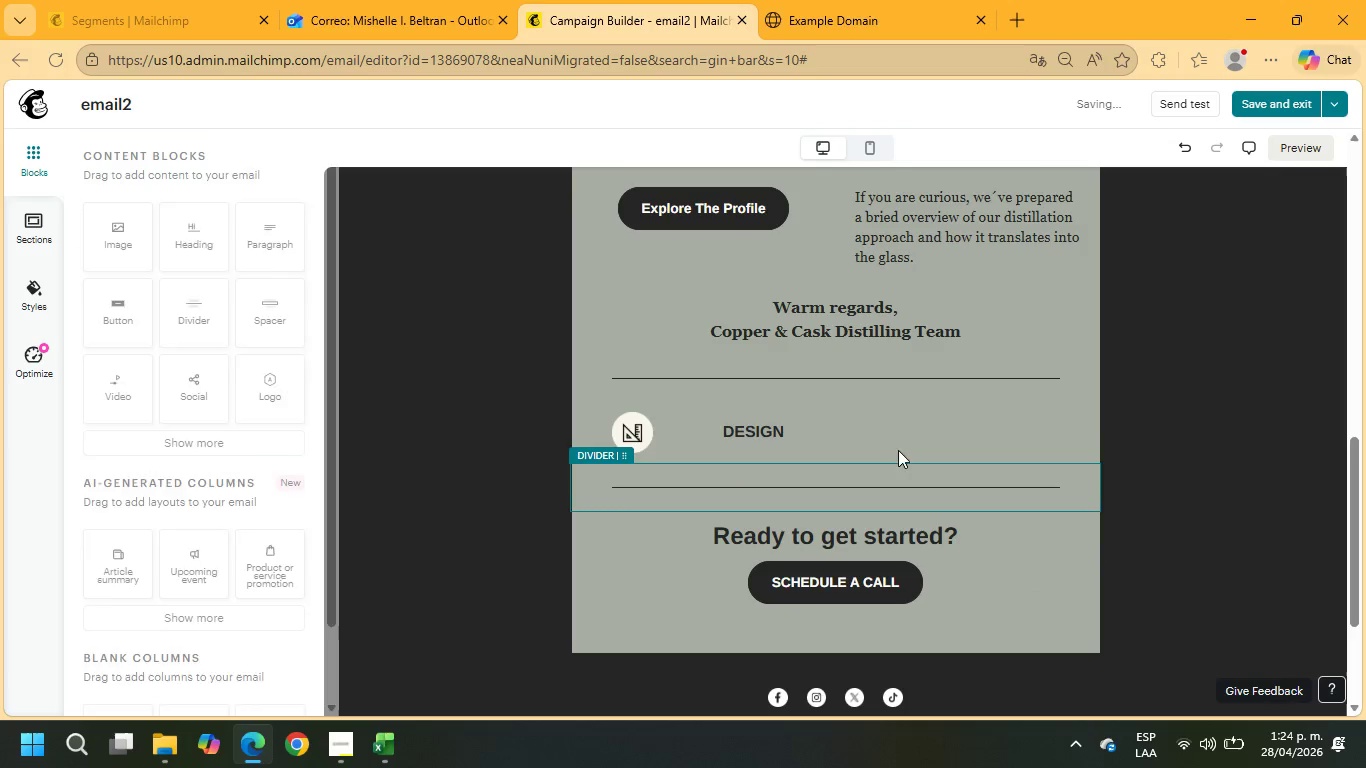 
left_click([759, 431])
 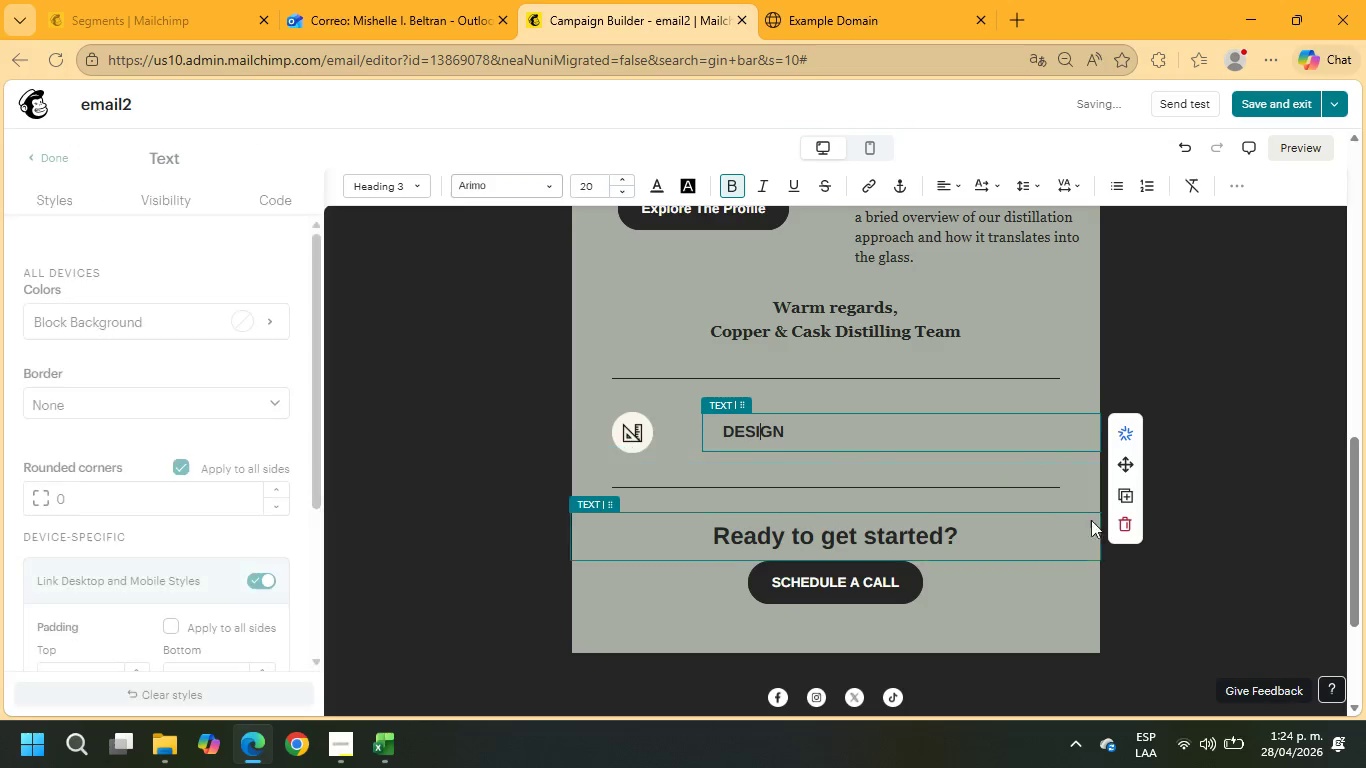 
left_click([1118, 530])
 